 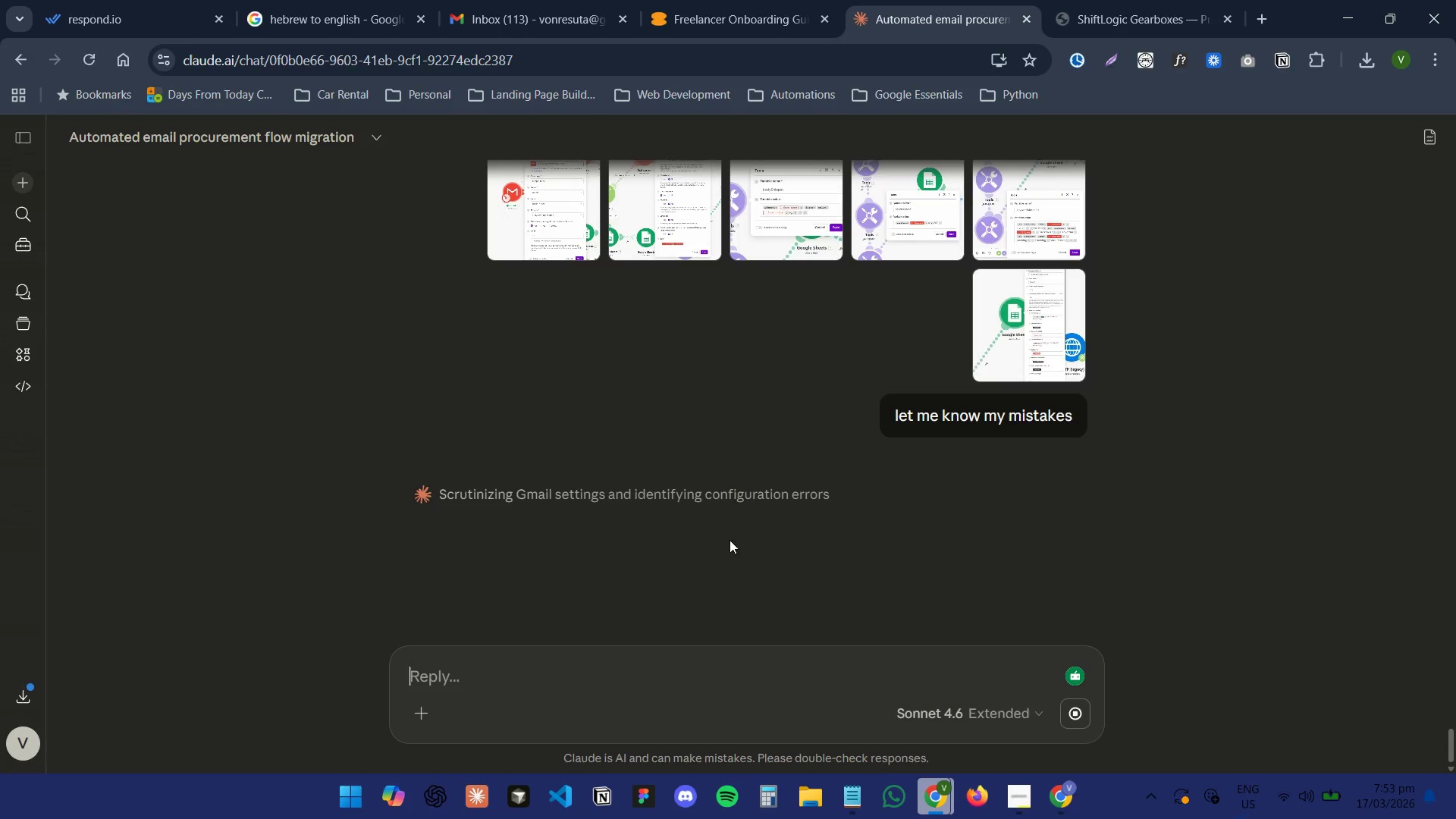 
left_click([429, 503])
 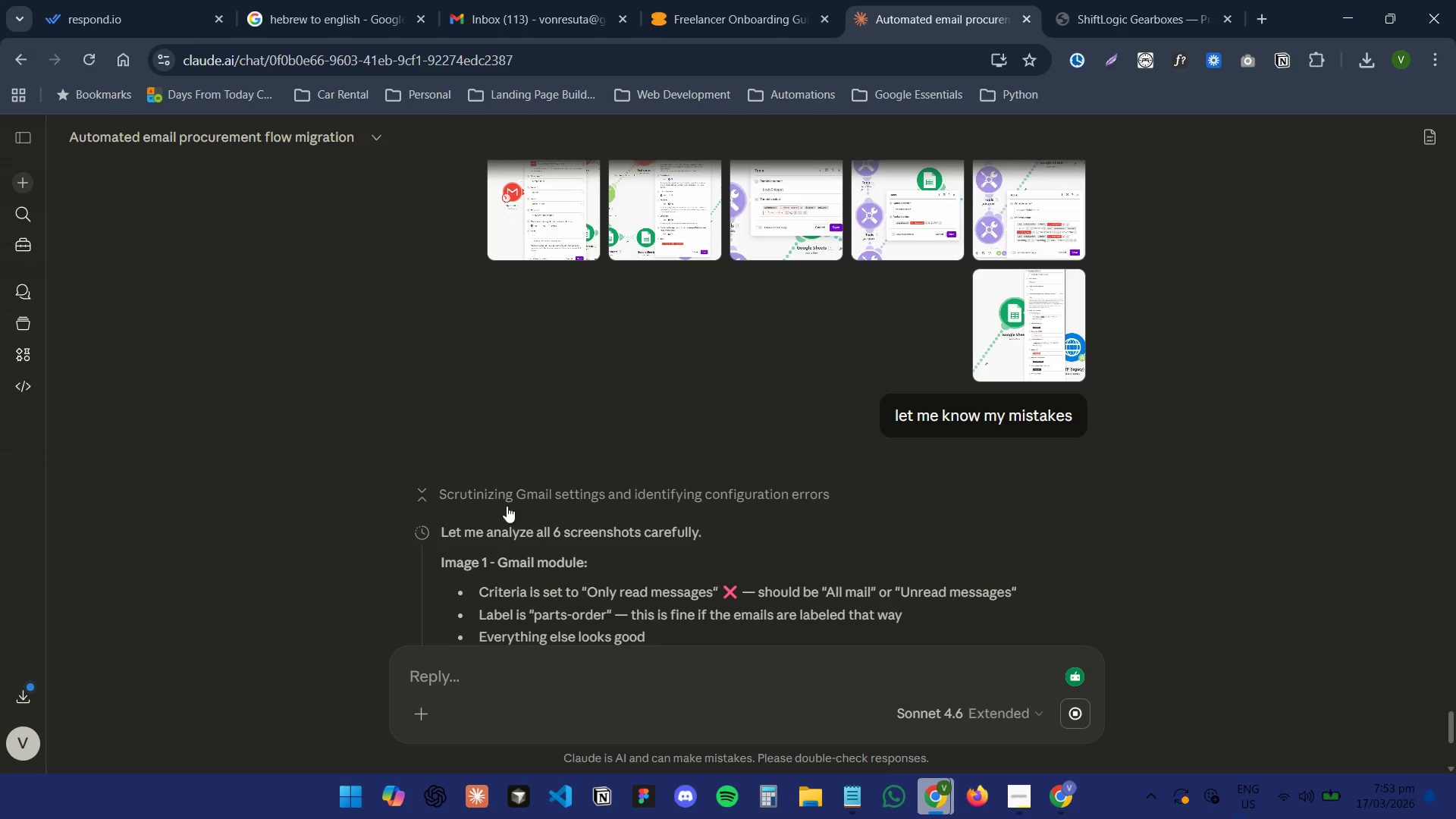 
scroll: coordinate [649, 502], scroll_direction: down, amount: 3.0
 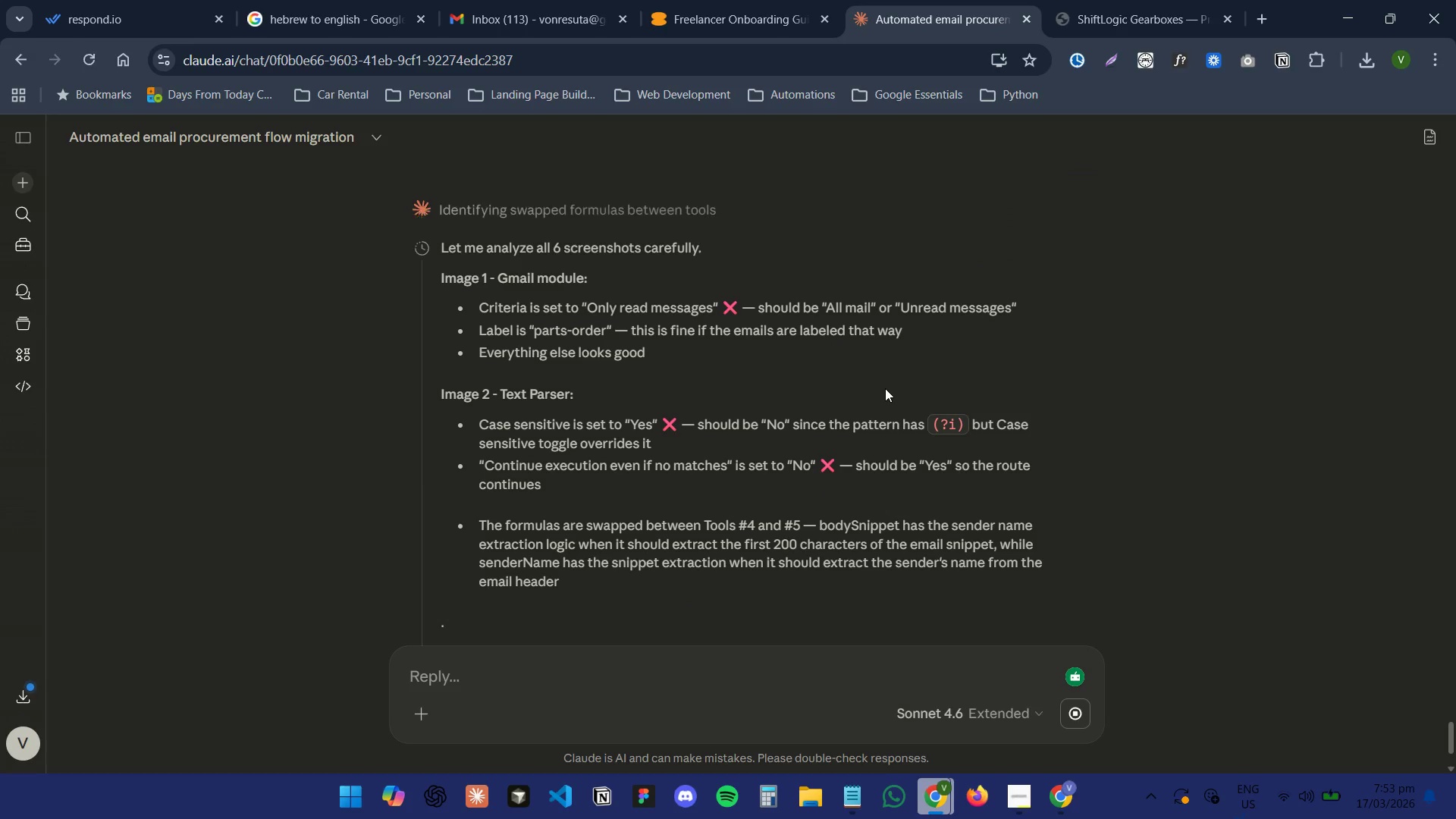 
scroll: coordinate [878, 390], scroll_direction: up, amount: 2.0
 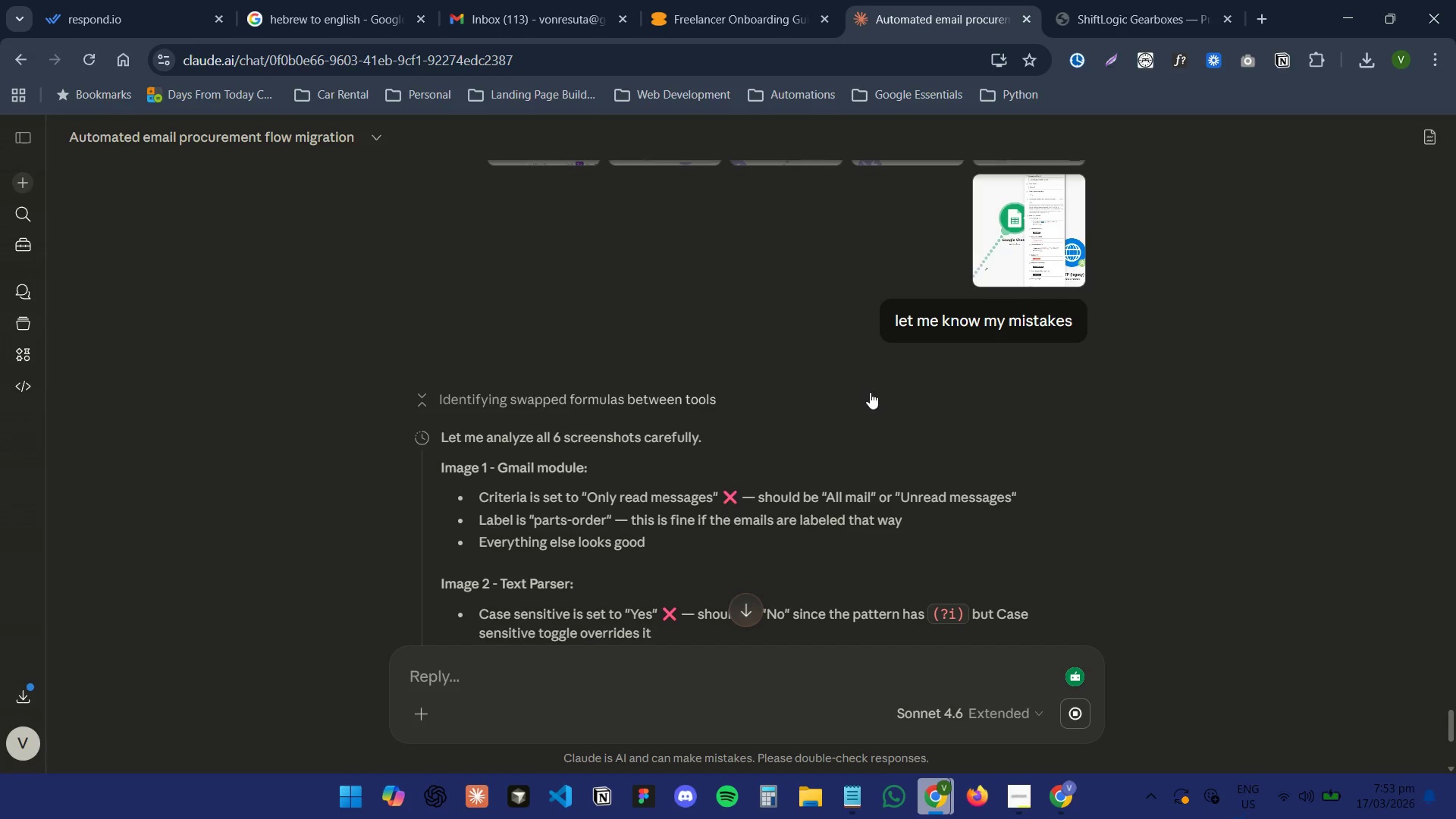 
scroll: coordinate [854, 400], scroll_direction: down, amount: 7.0
 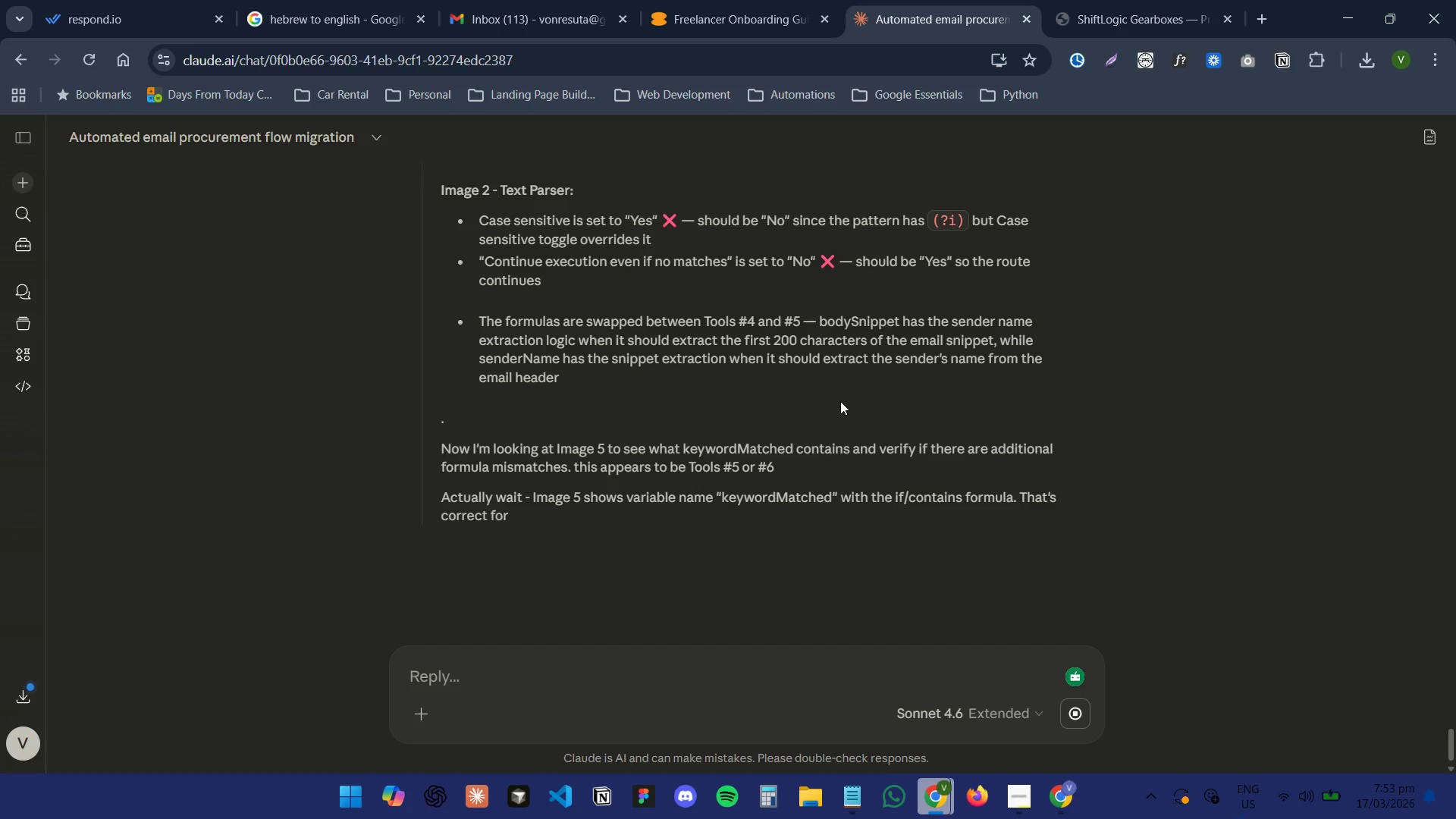 
scroll: coordinate [831, 408], scroll_direction: none, amount: 0.0
 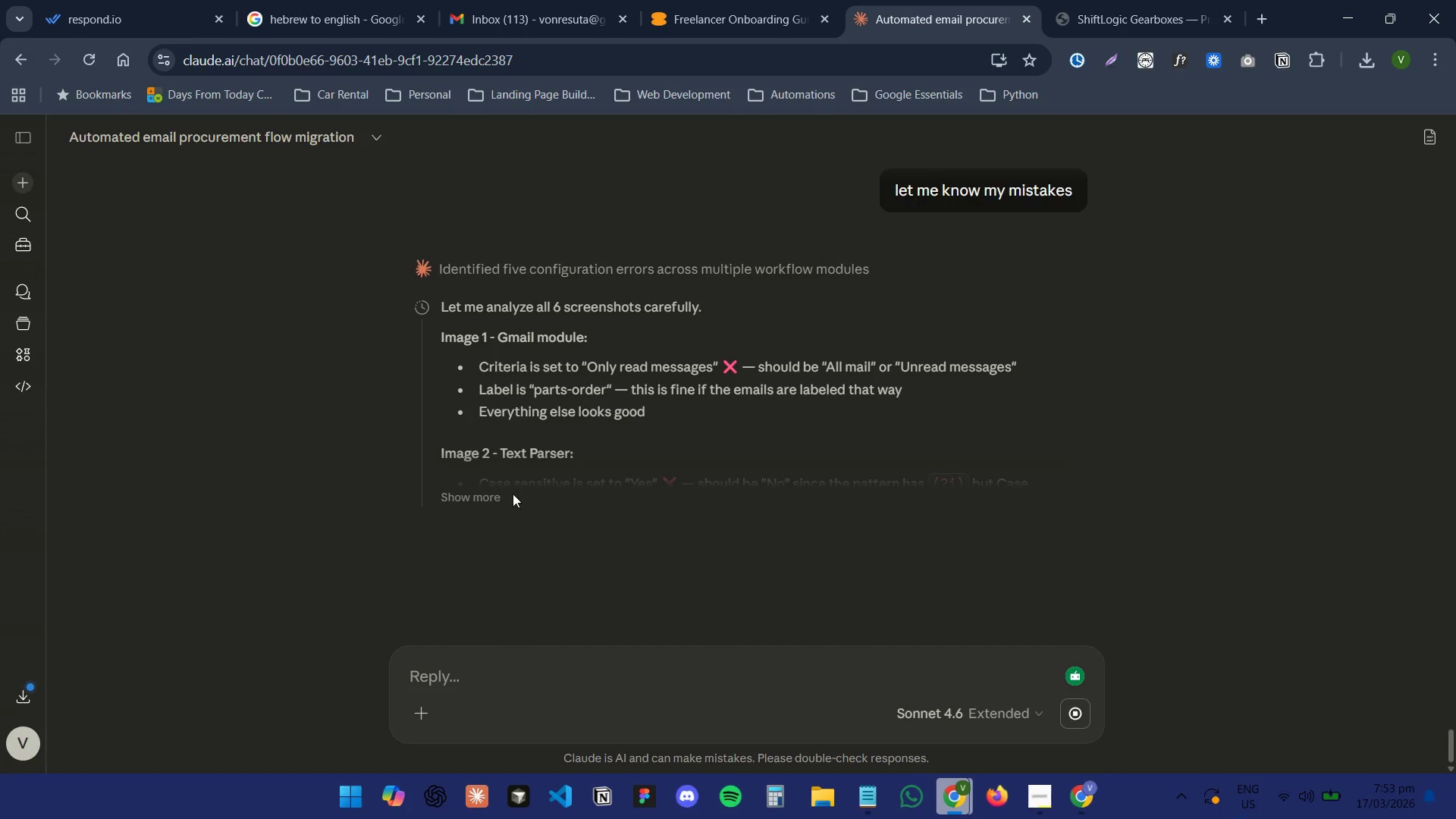 
left_click([469, 496])
 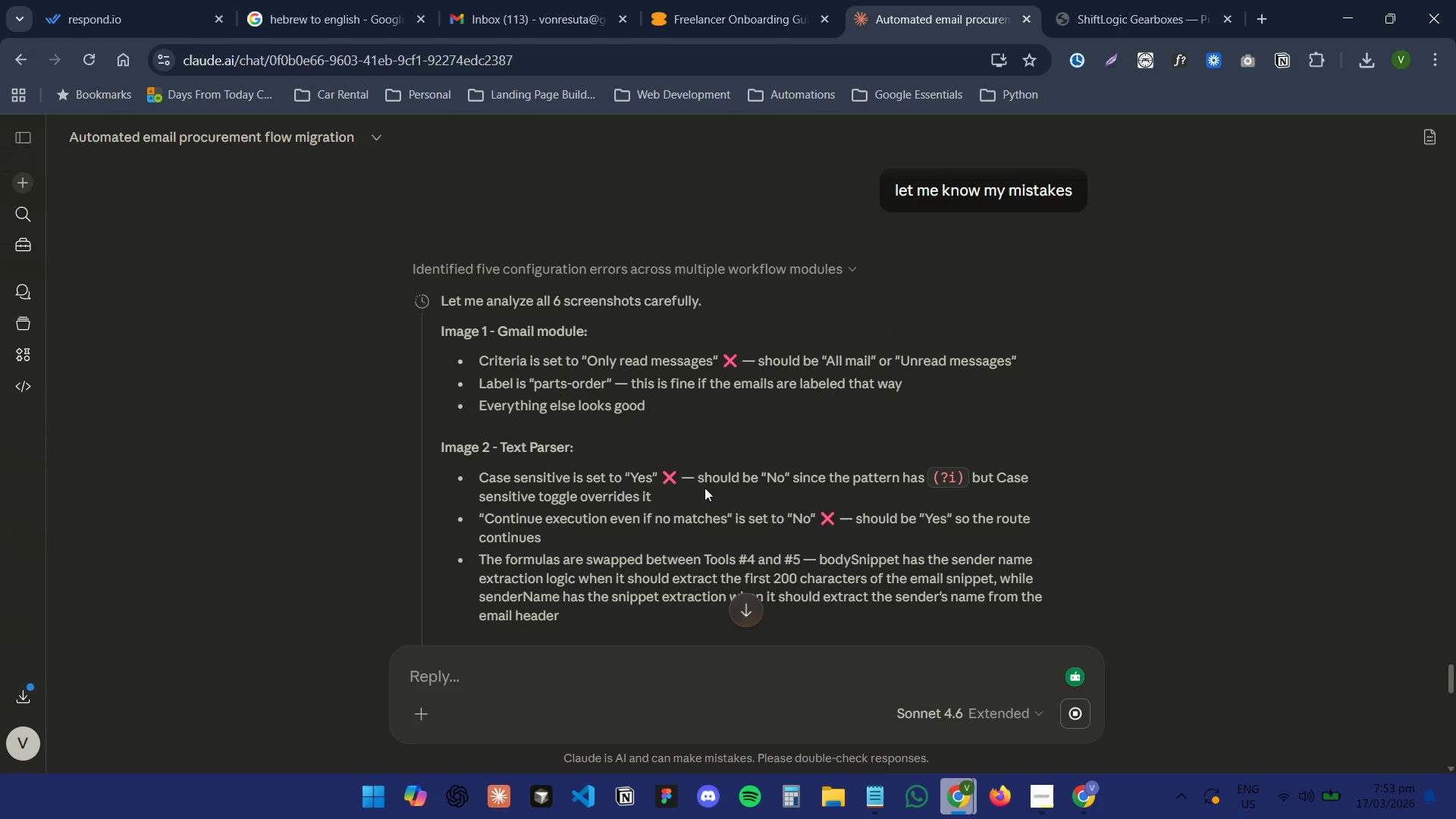 
left_click([1070, 799])
 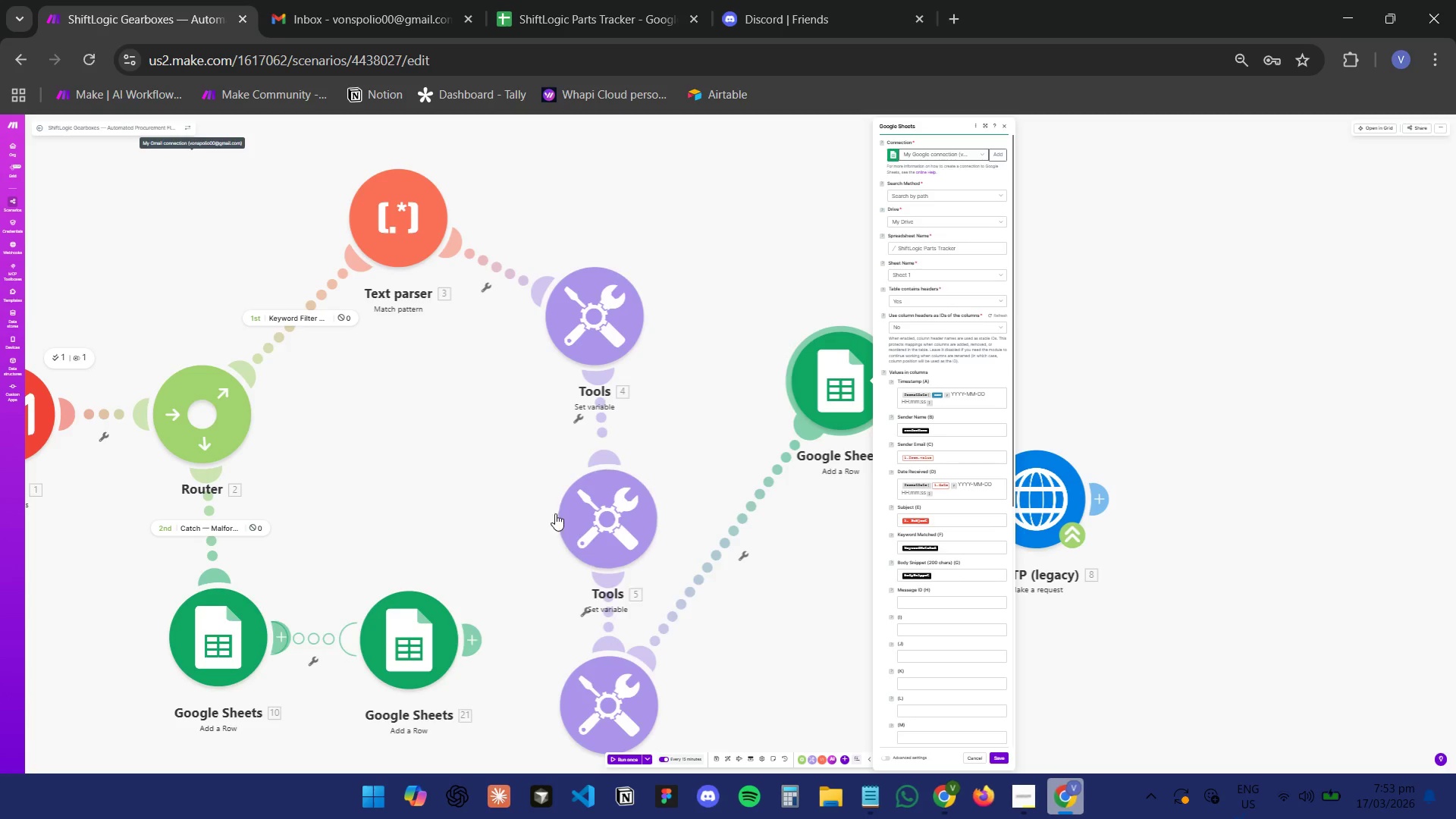 
left_click([318, 473])
 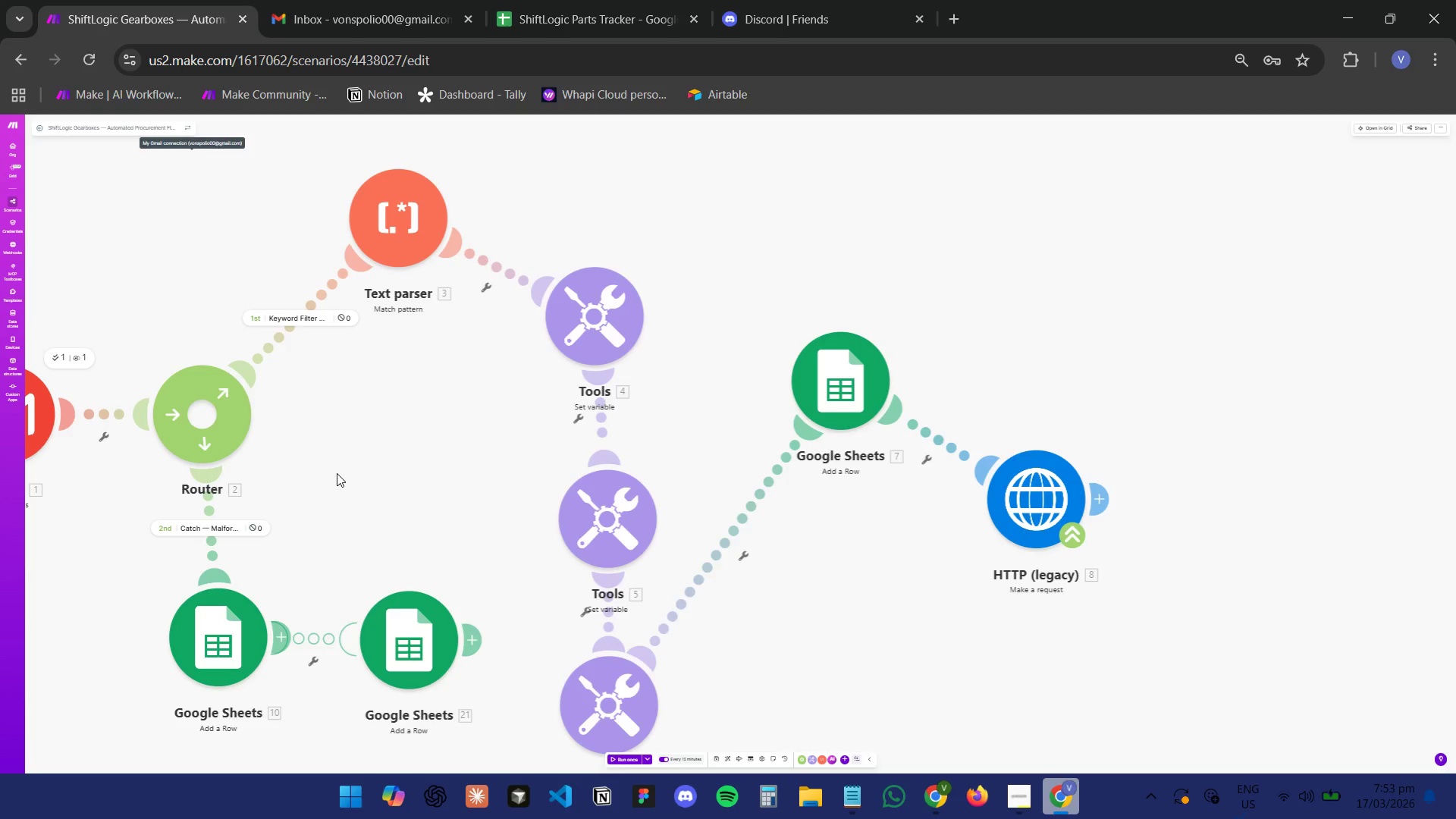 
left_click_drag(start_coordinate=[322, 487], to_coordinate=[566, 496])
 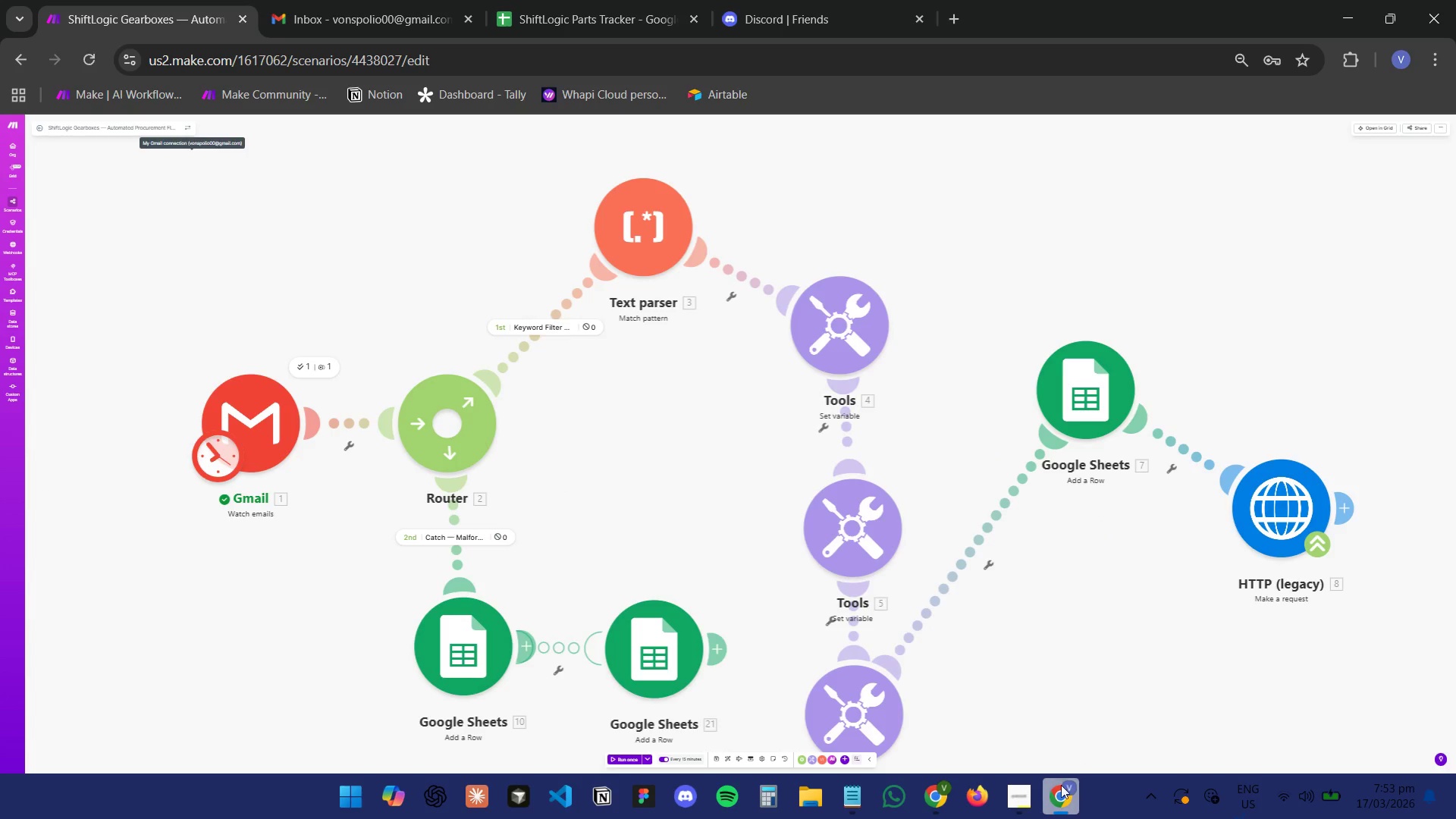 
left_click([1054, 803])
 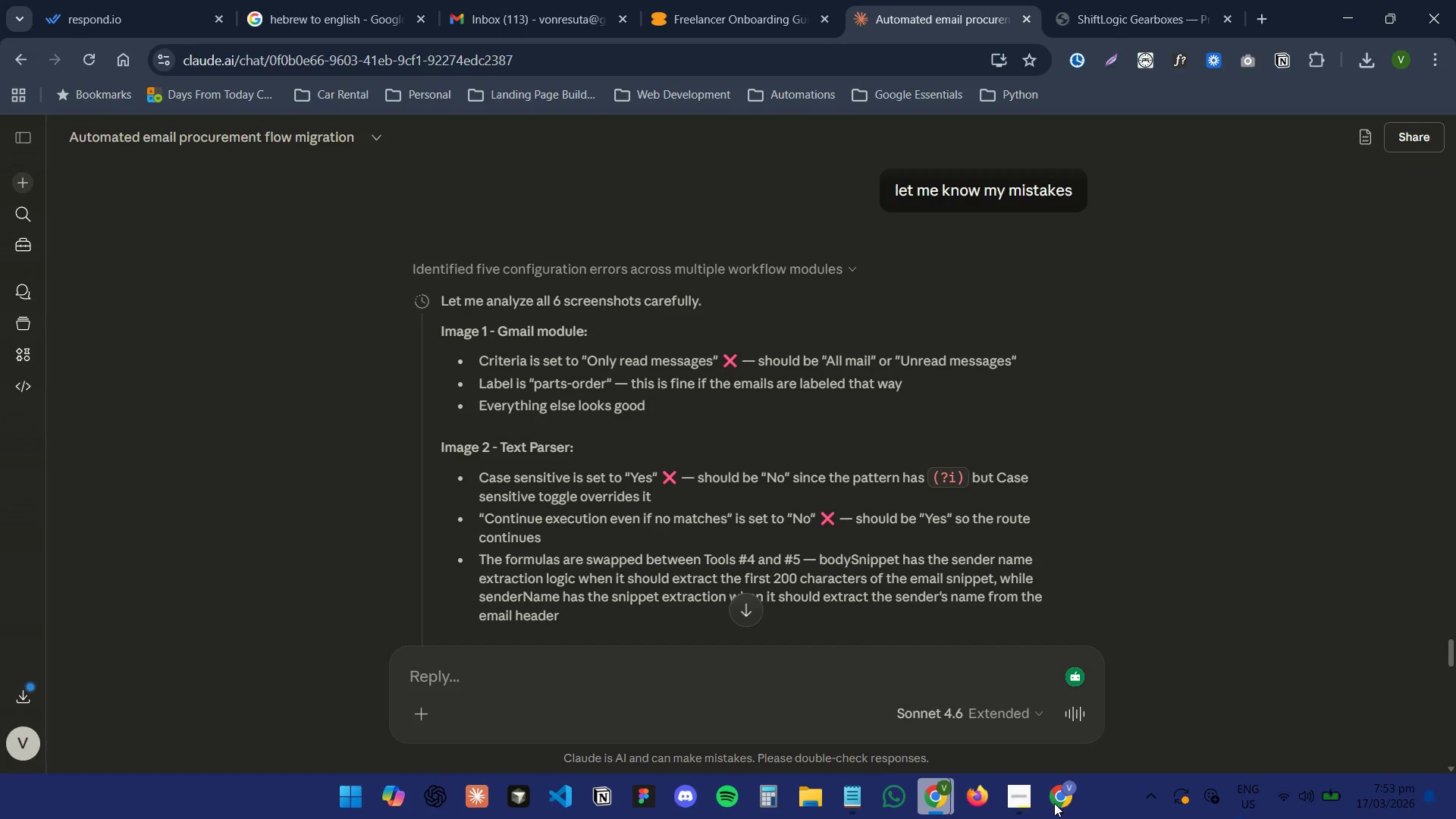 
left_click([1054, 803])
 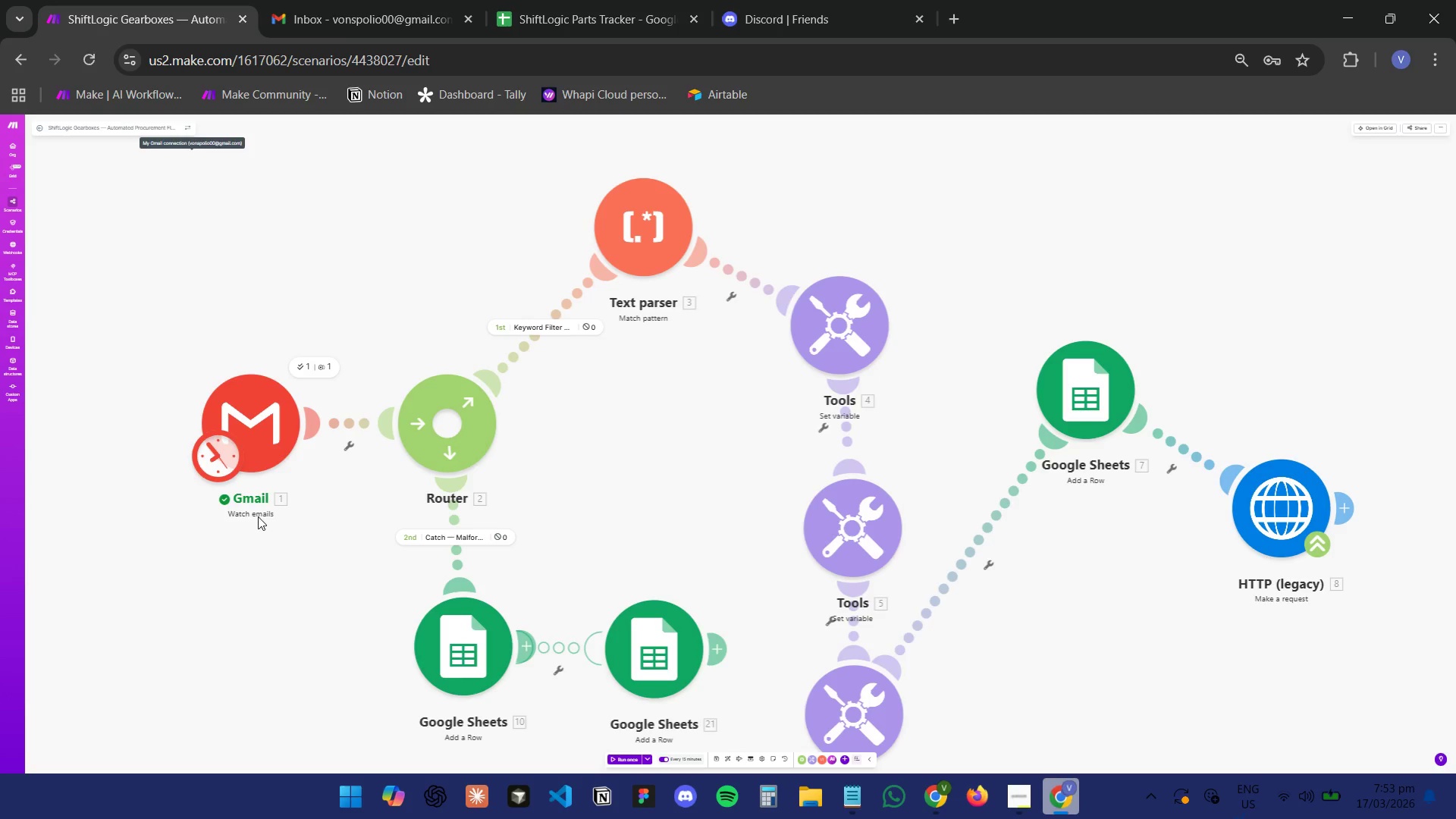 
left_click([227, 422])
 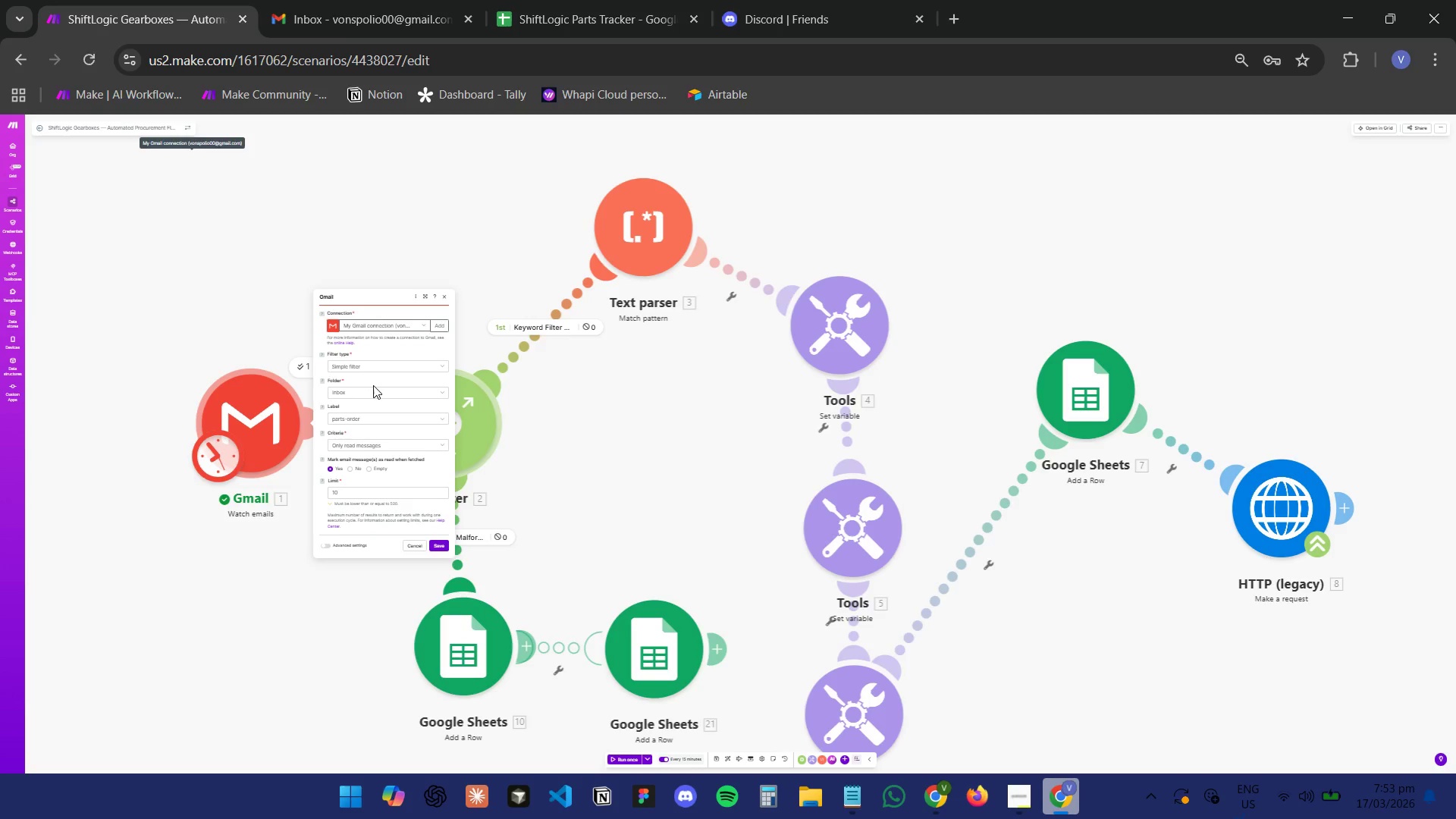 
hold_key(key=ControlLeft, duration=0.42)
scroll: coordinate [387, 380], scroll_direction: up, amount: 2.0
 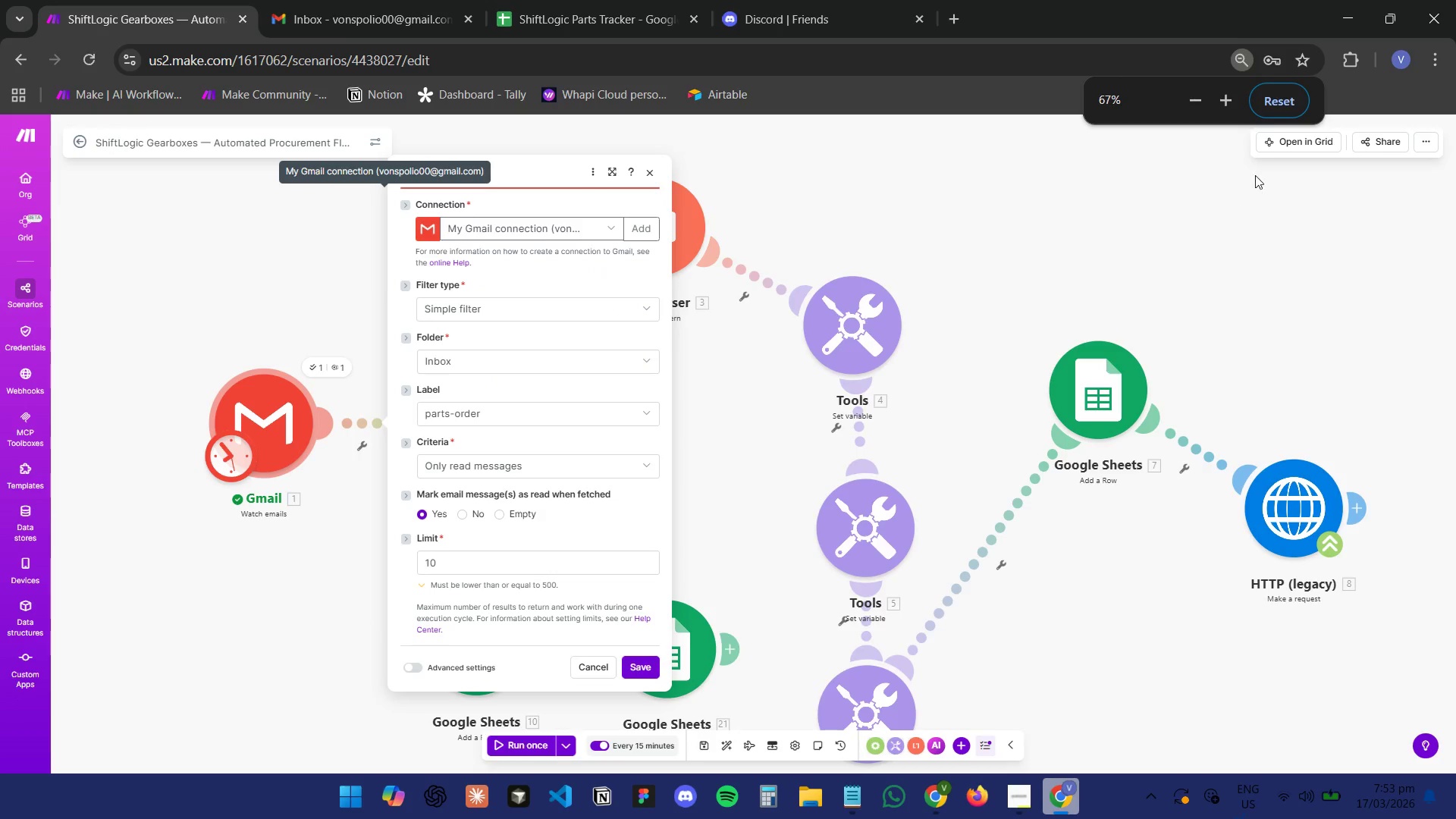 
left_click([1276, 105])
 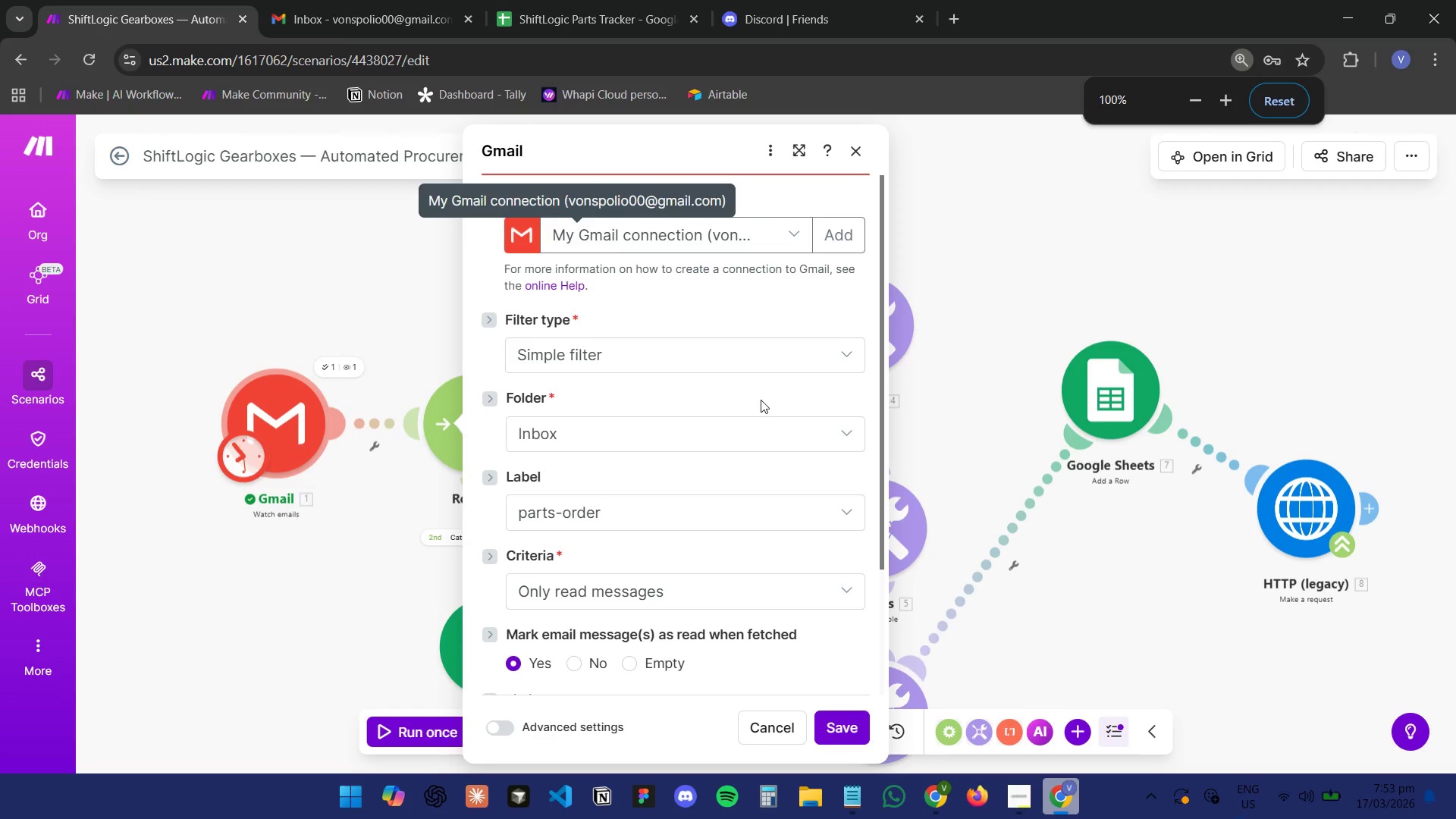 
scroll: coordinate [759, 398], scroll_direction: none, amount: 0.0
 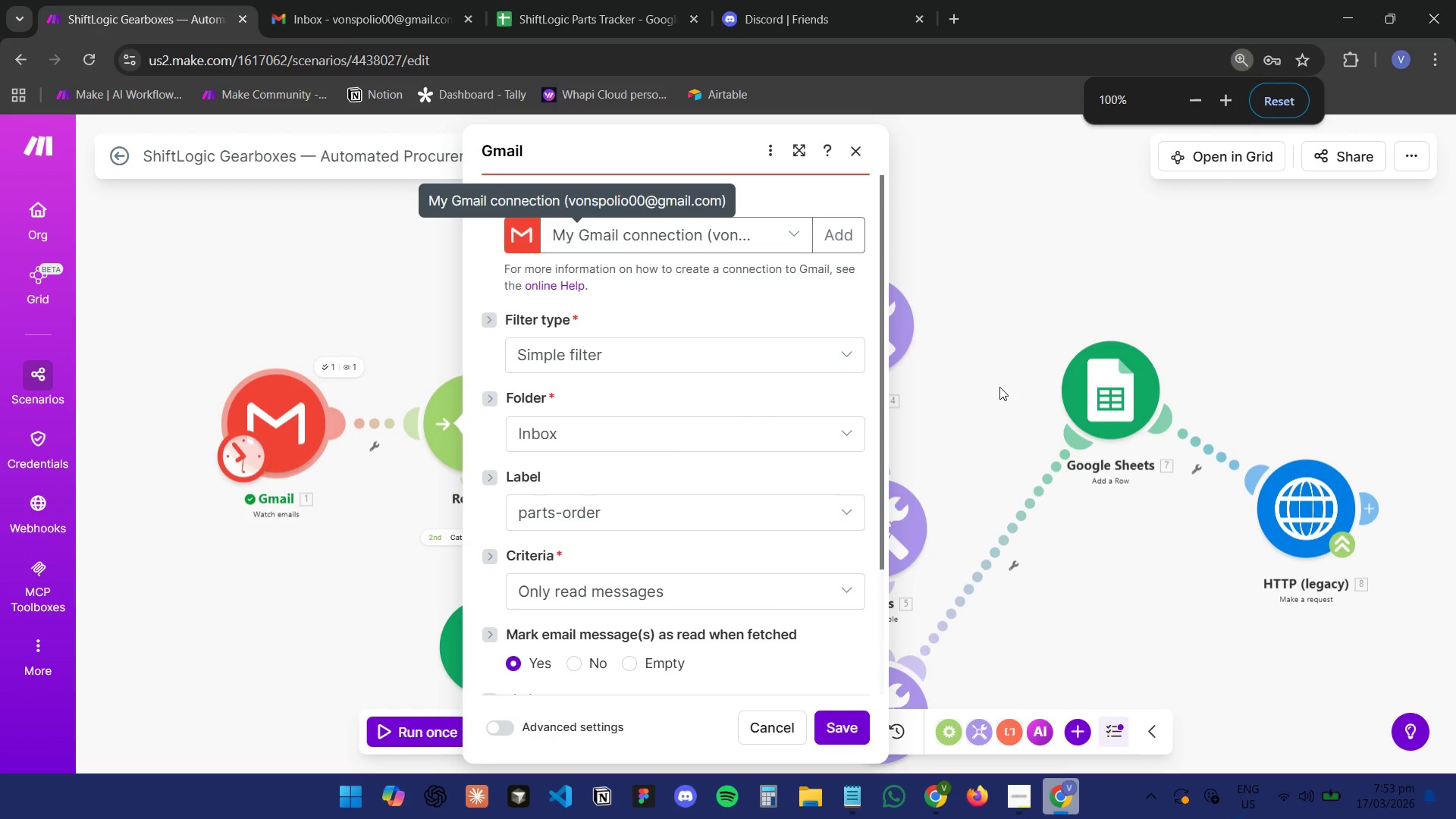 
hold_key(key=ControlLeft, duration=0.55)
 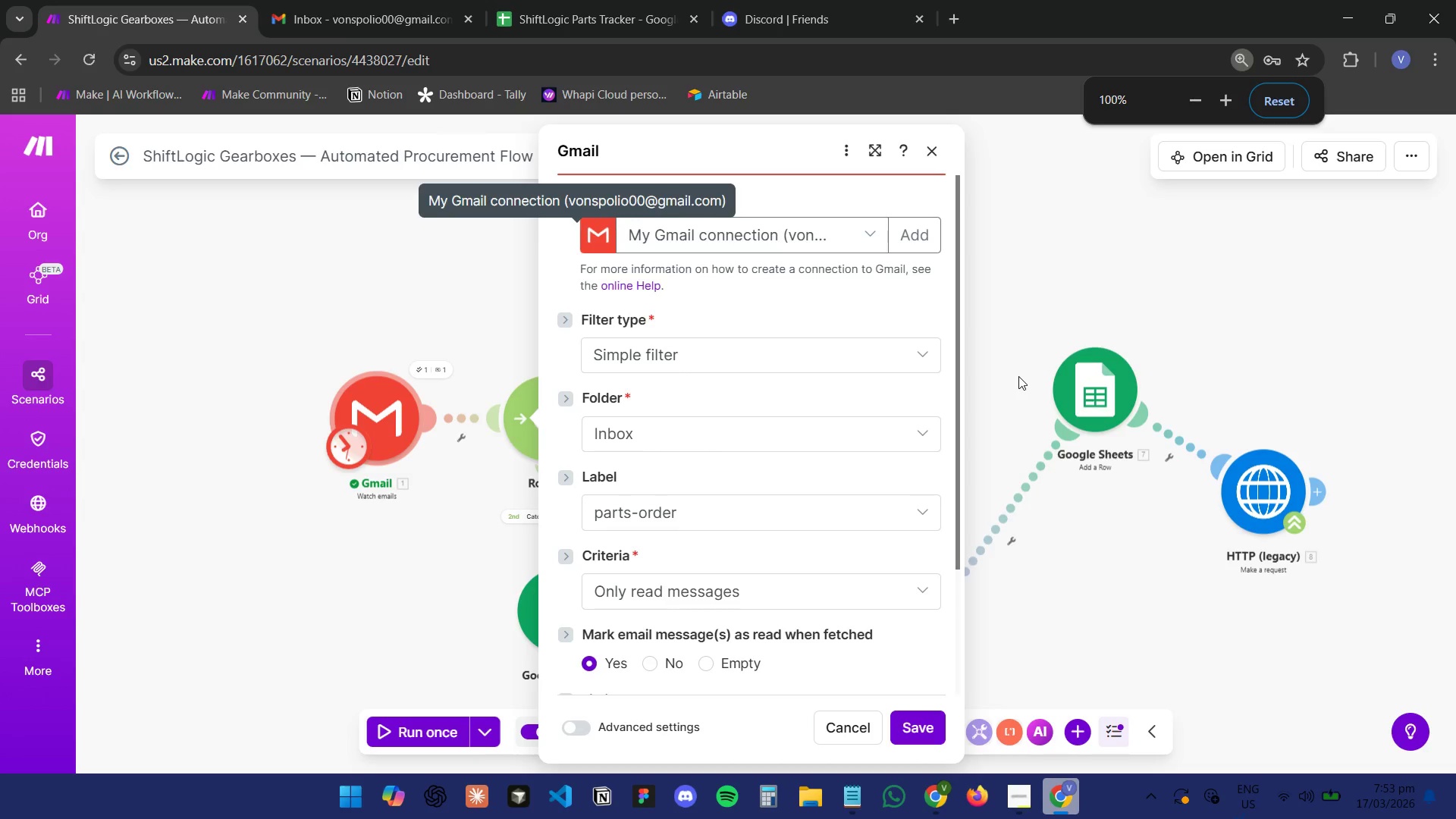 
hold_key(key=ControlLeft, duration=3.52)
 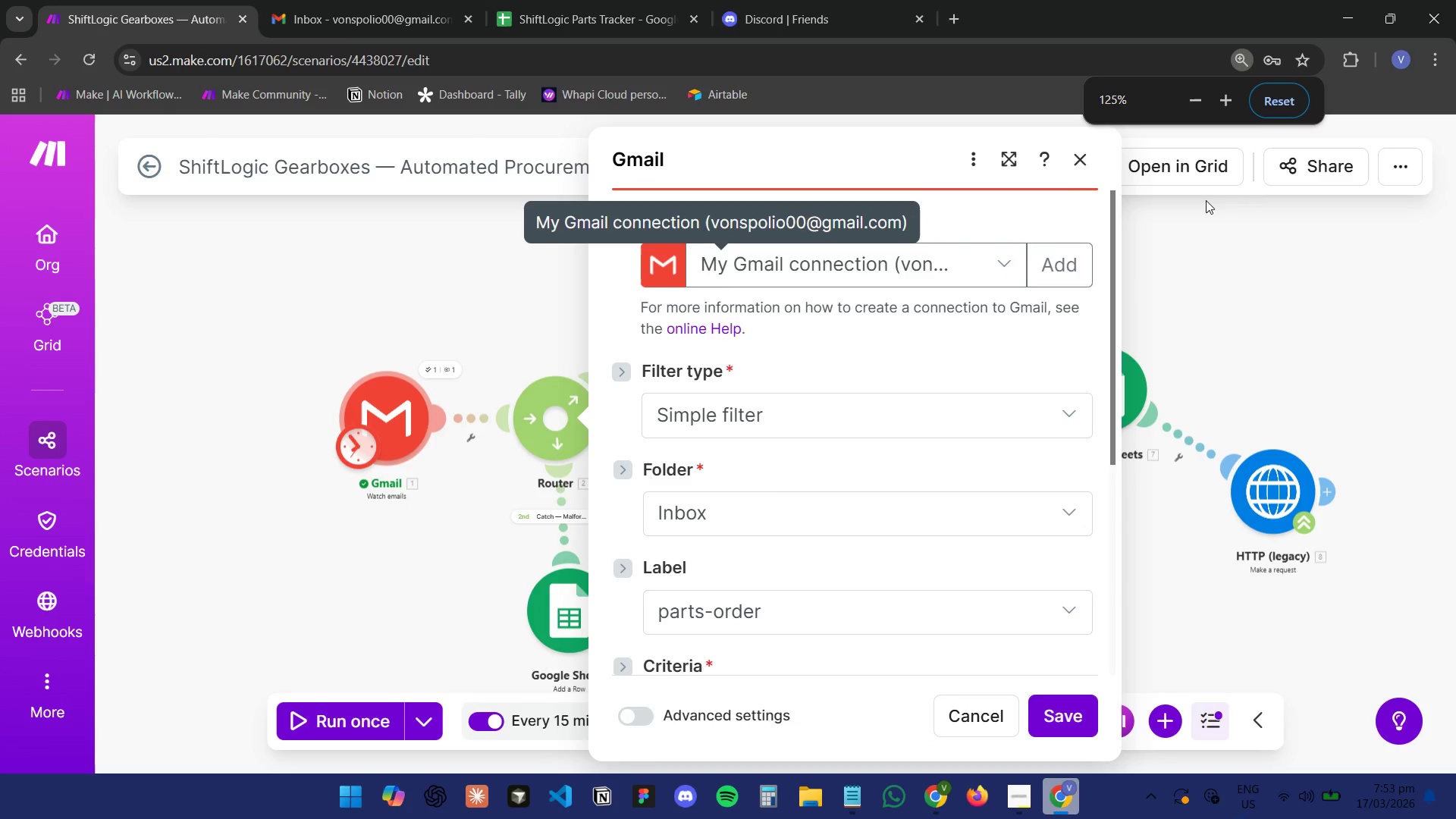 
scroll: coordinate [875, 344], scroll_direction: down, amount: 2.0
 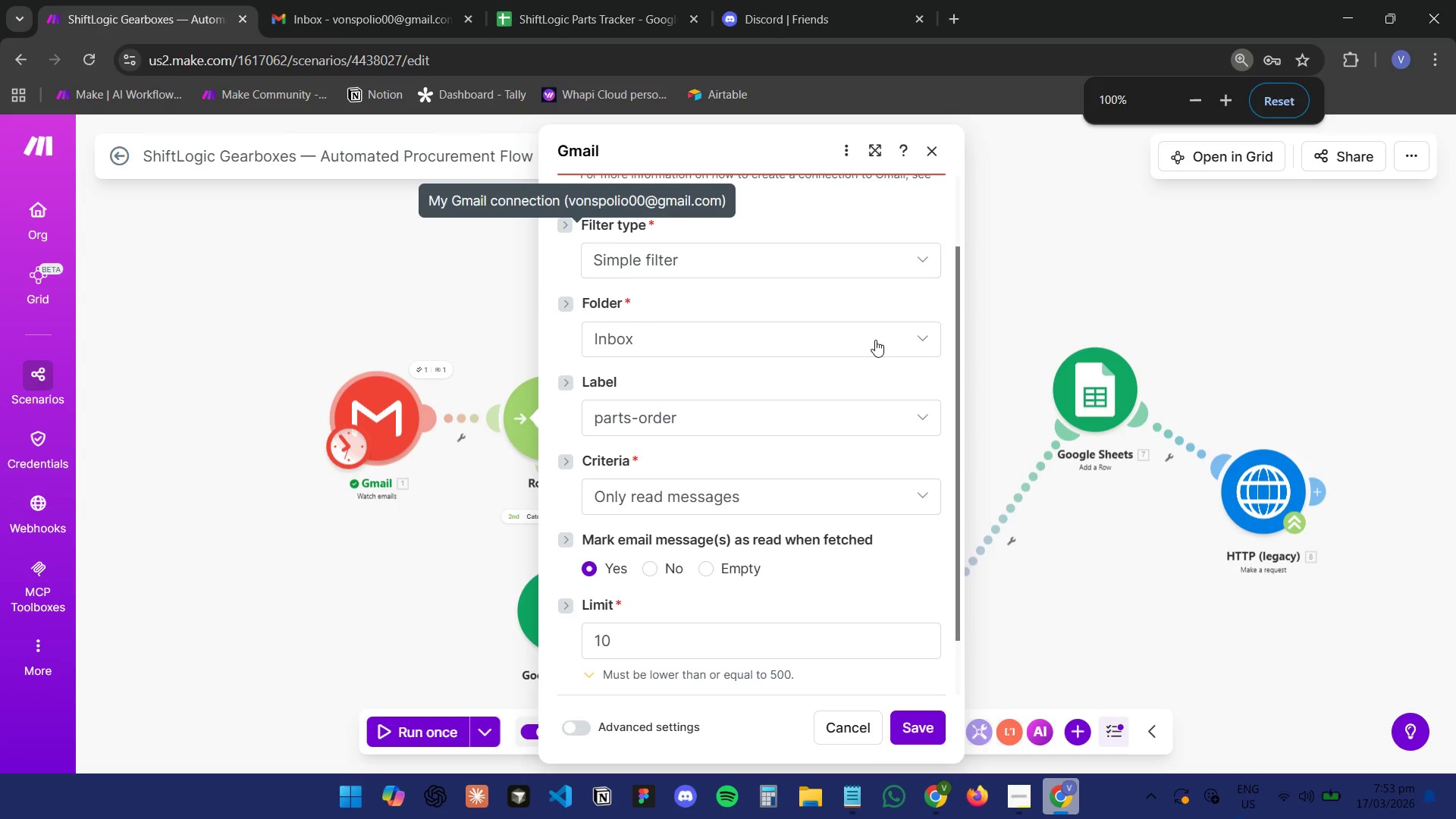 
scroll: coordinate [834, 360], scroll_direction: up, amount: 1.0
 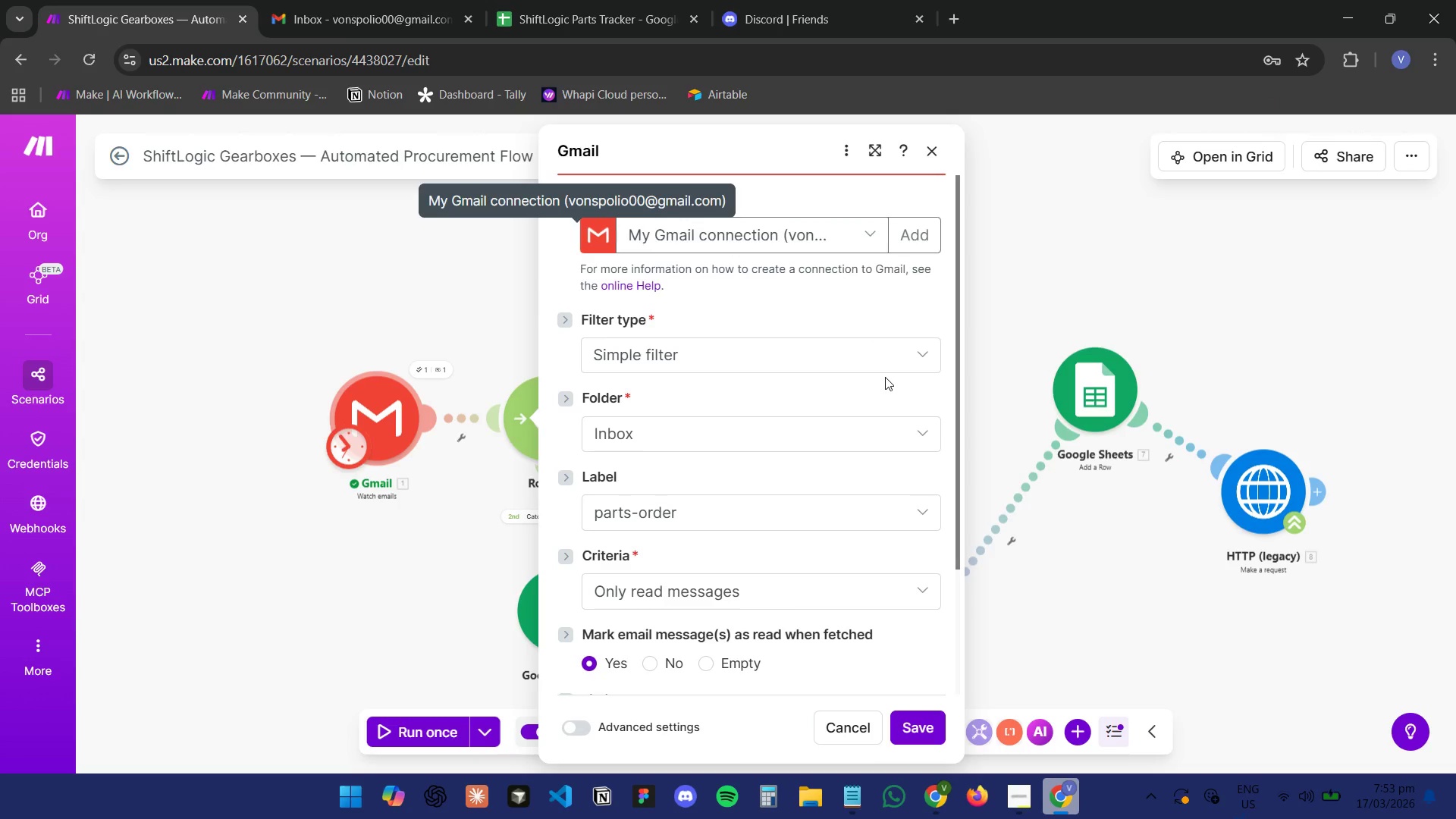 
hold_key(key=ControlLeft, duration=0.53)
scroll: coordinate [877, 380], scroll_direction: up, amount: 2.0
 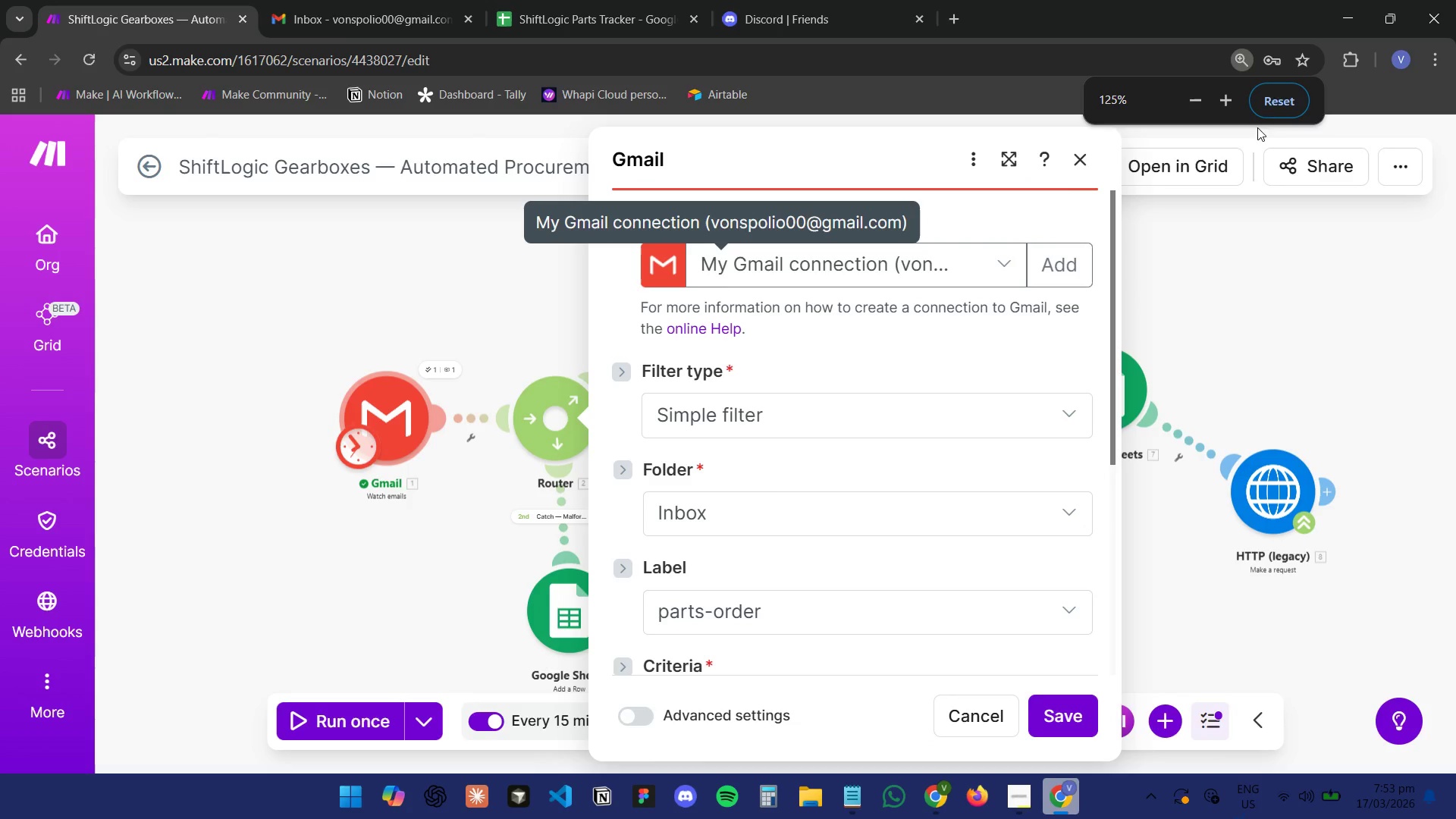 
left_click([1273, 92])
 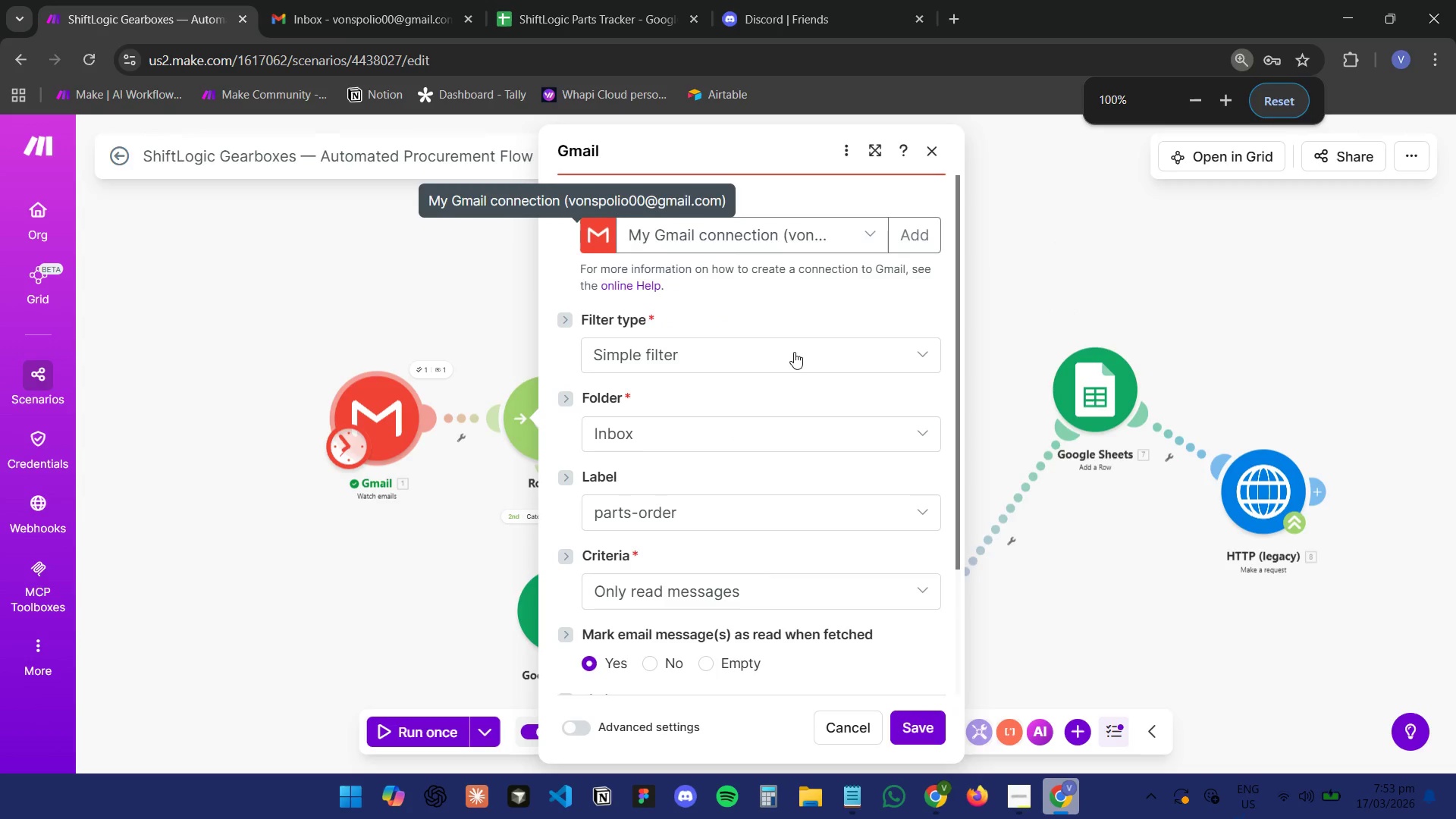 
hold_key(key=ControlLeft, duration=0.88)
scroll: coordinate [386, 551], scroll_direction: up, amount: 2.0
 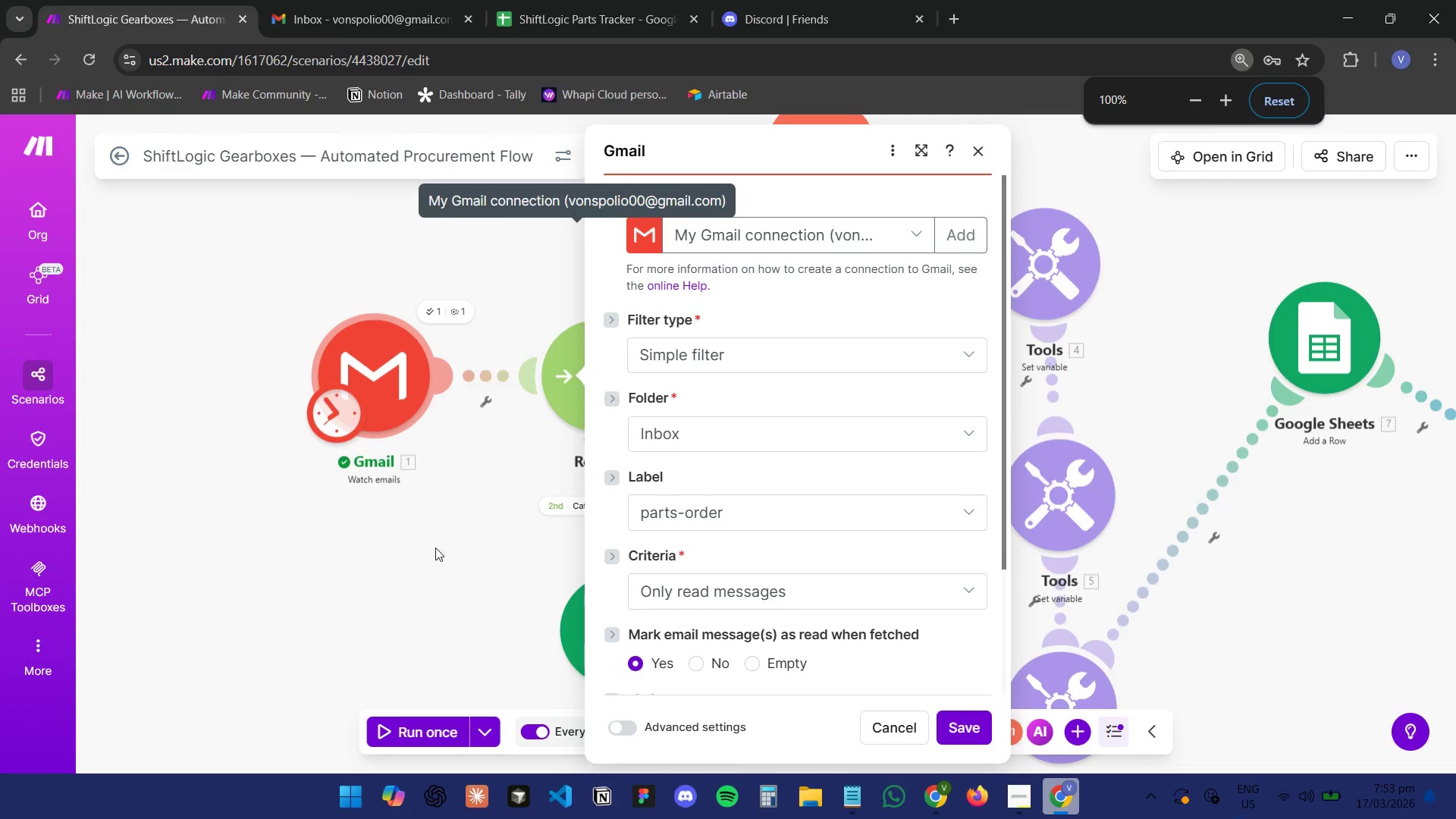 
left_click_drag(start_coordinate=[436, 544], to_coordinate=[344, 629])
 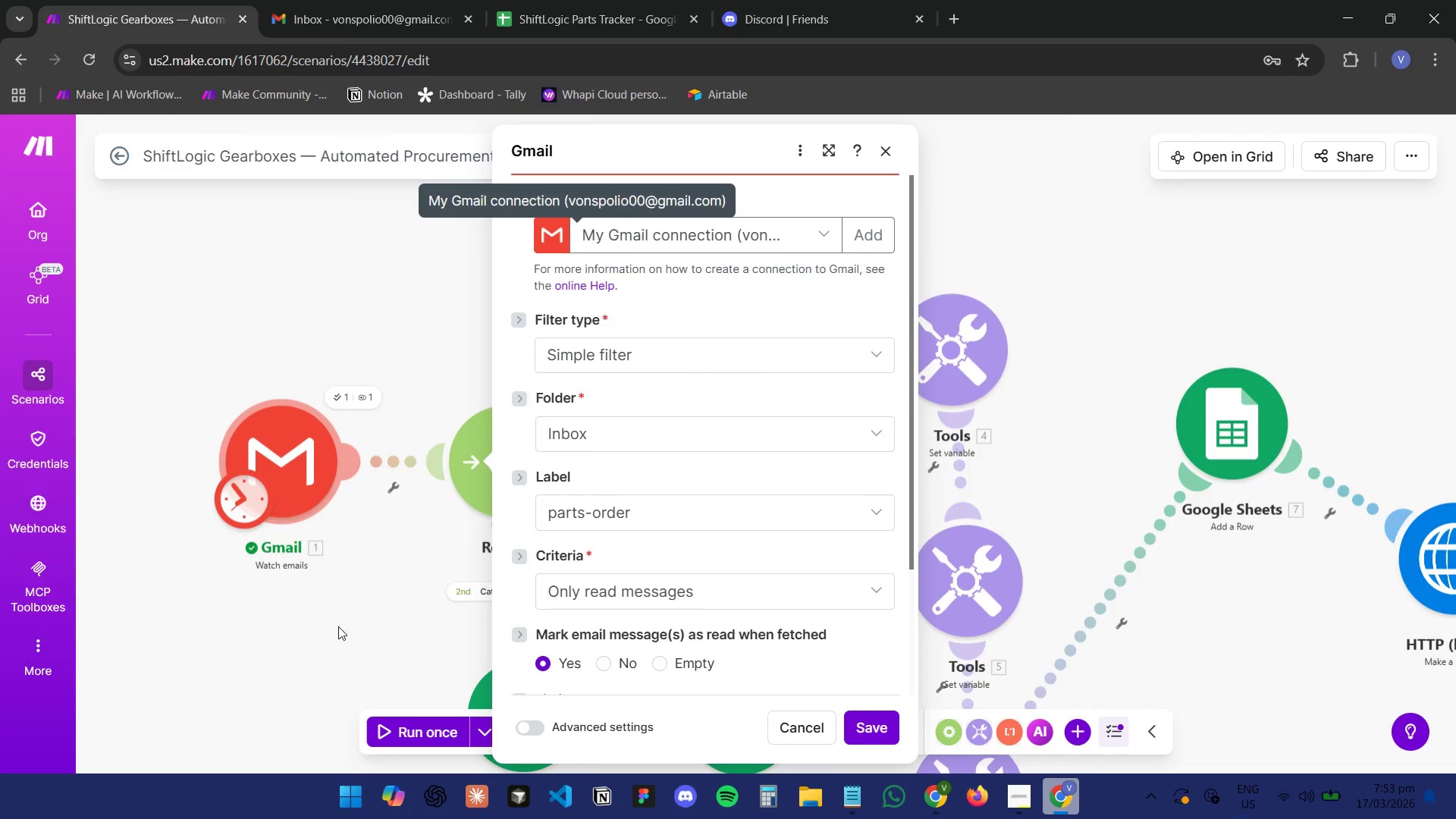 
hold_key(key=ControlLeft, duration=0.44)
scroll: coordinate [336, 625], scroll_direction: up, amount: 2.0
 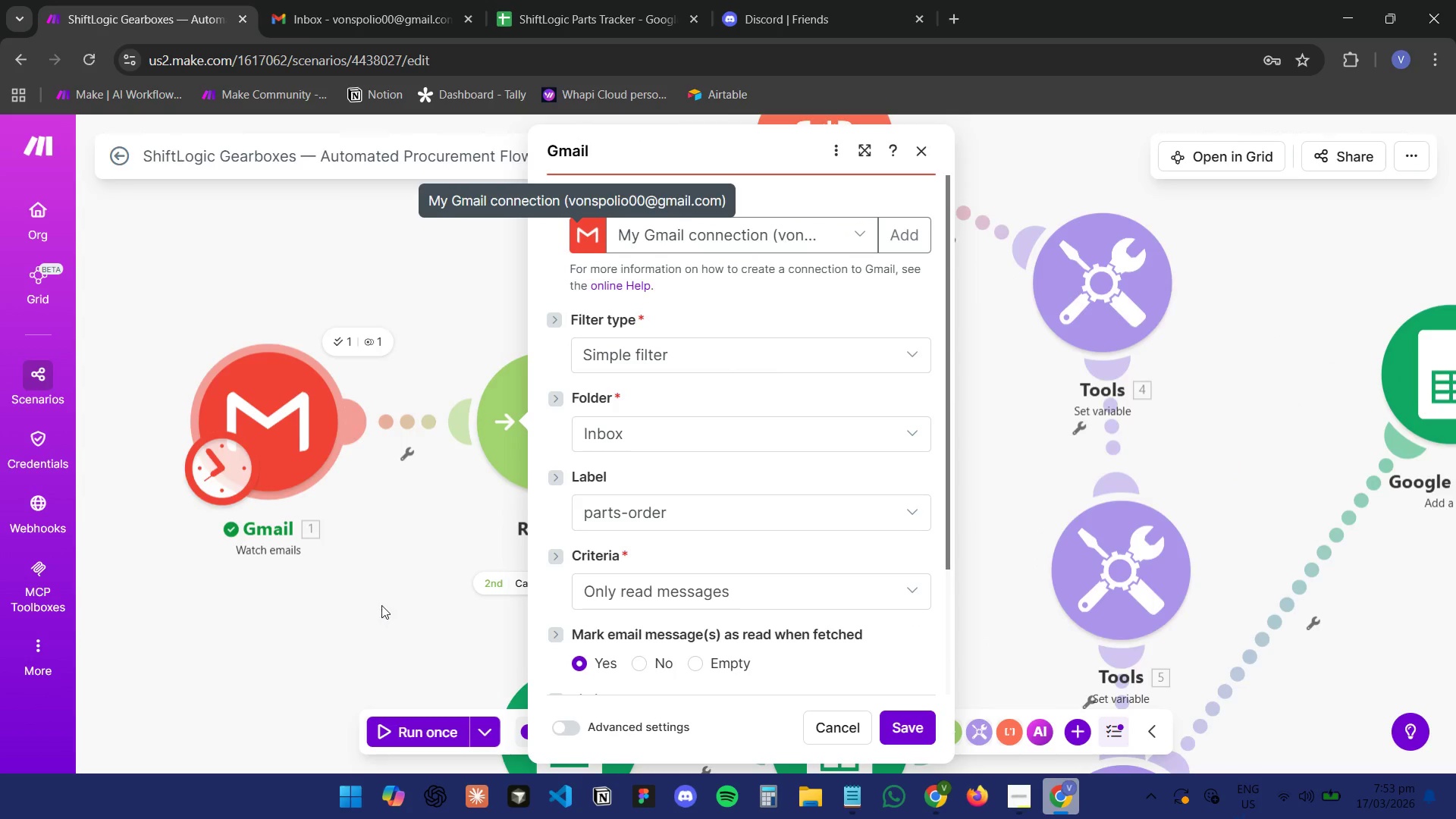 
hold_key(key=ControlLeft, duration=0.52)
 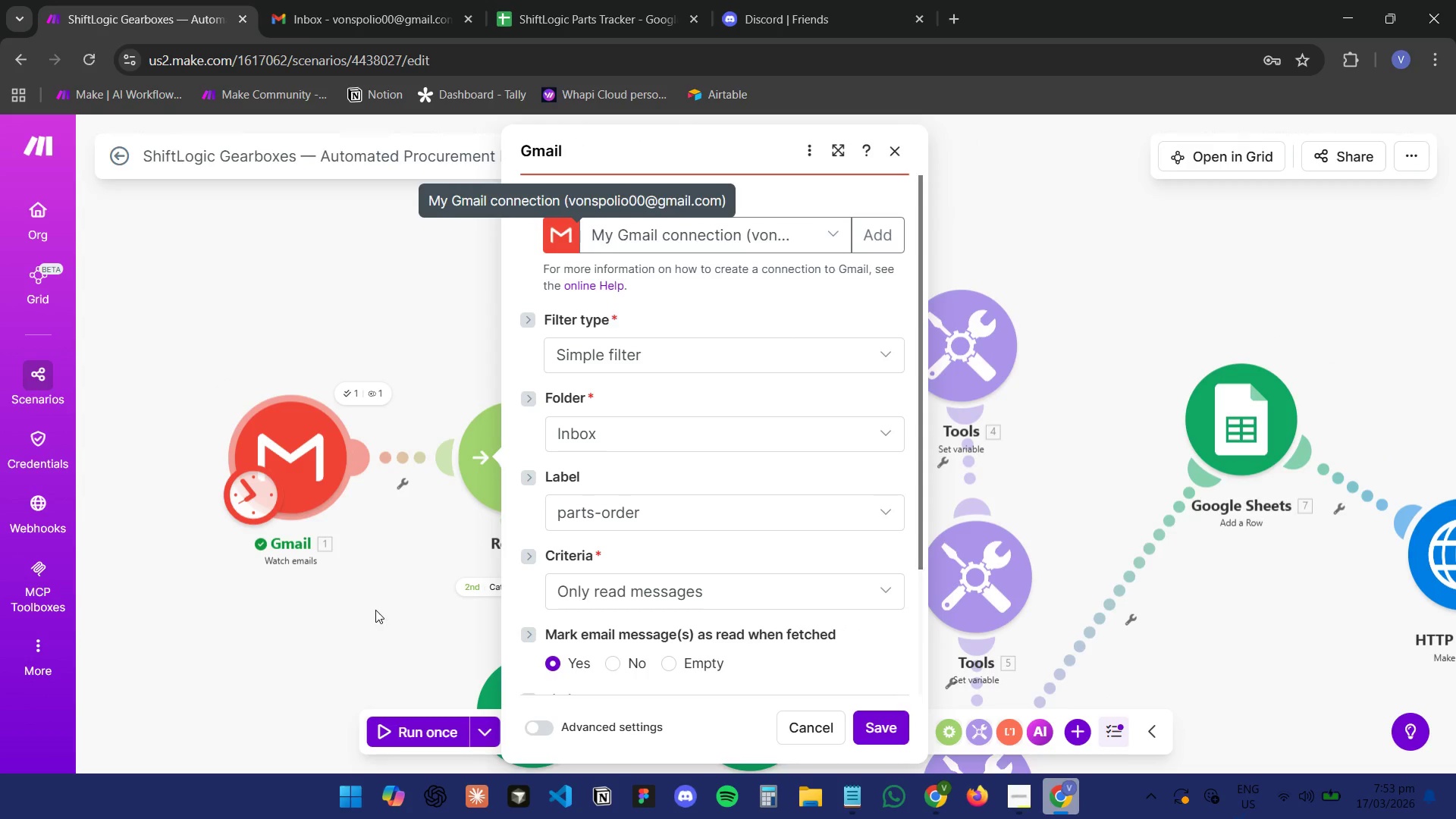 
left_click_drag(start_coordinate=[374, 610], to_coordinate=[337, 642])
 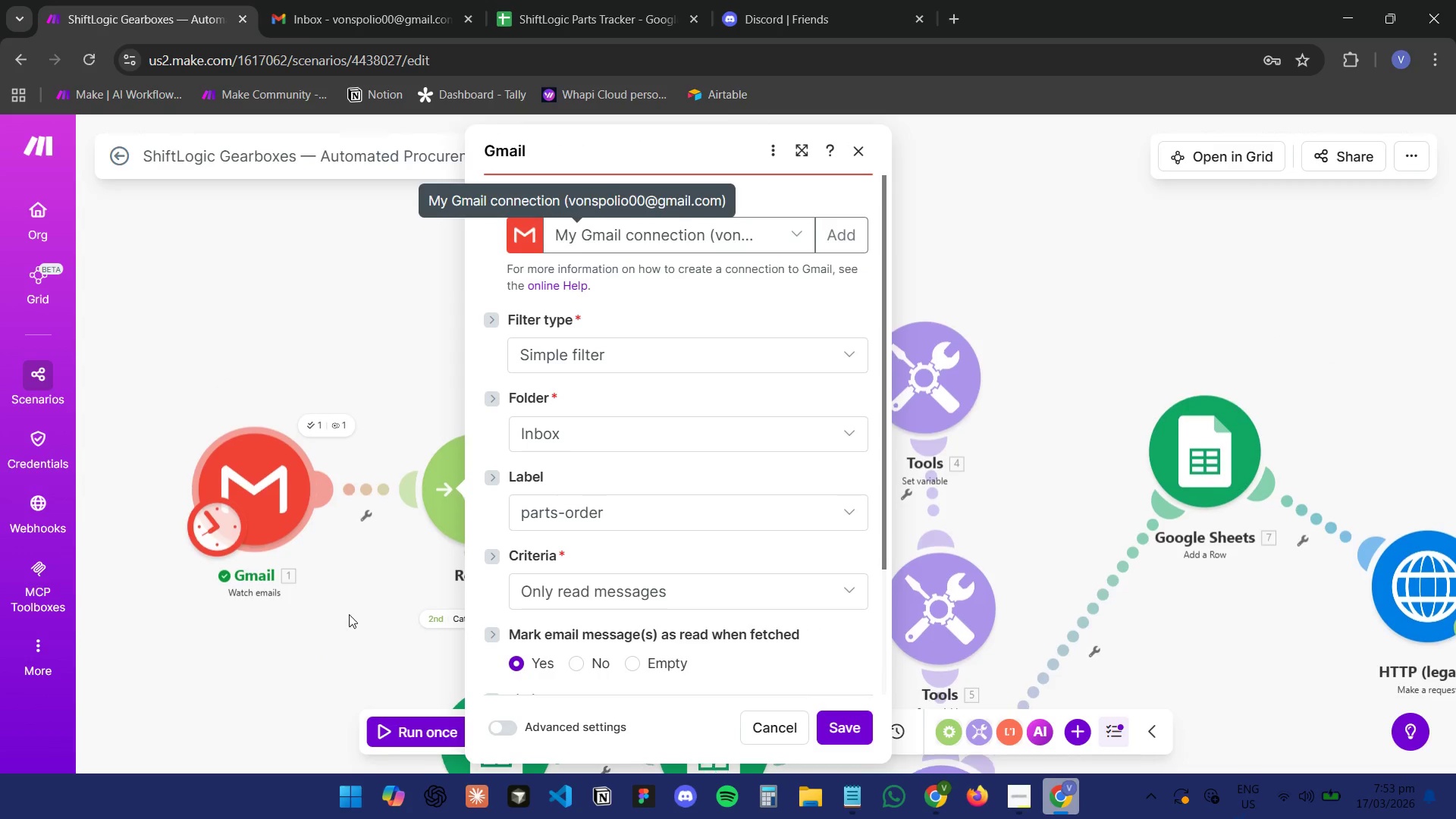 
scroll: coordinate [349, 614], scroll_direction: down, amount: 4.0
 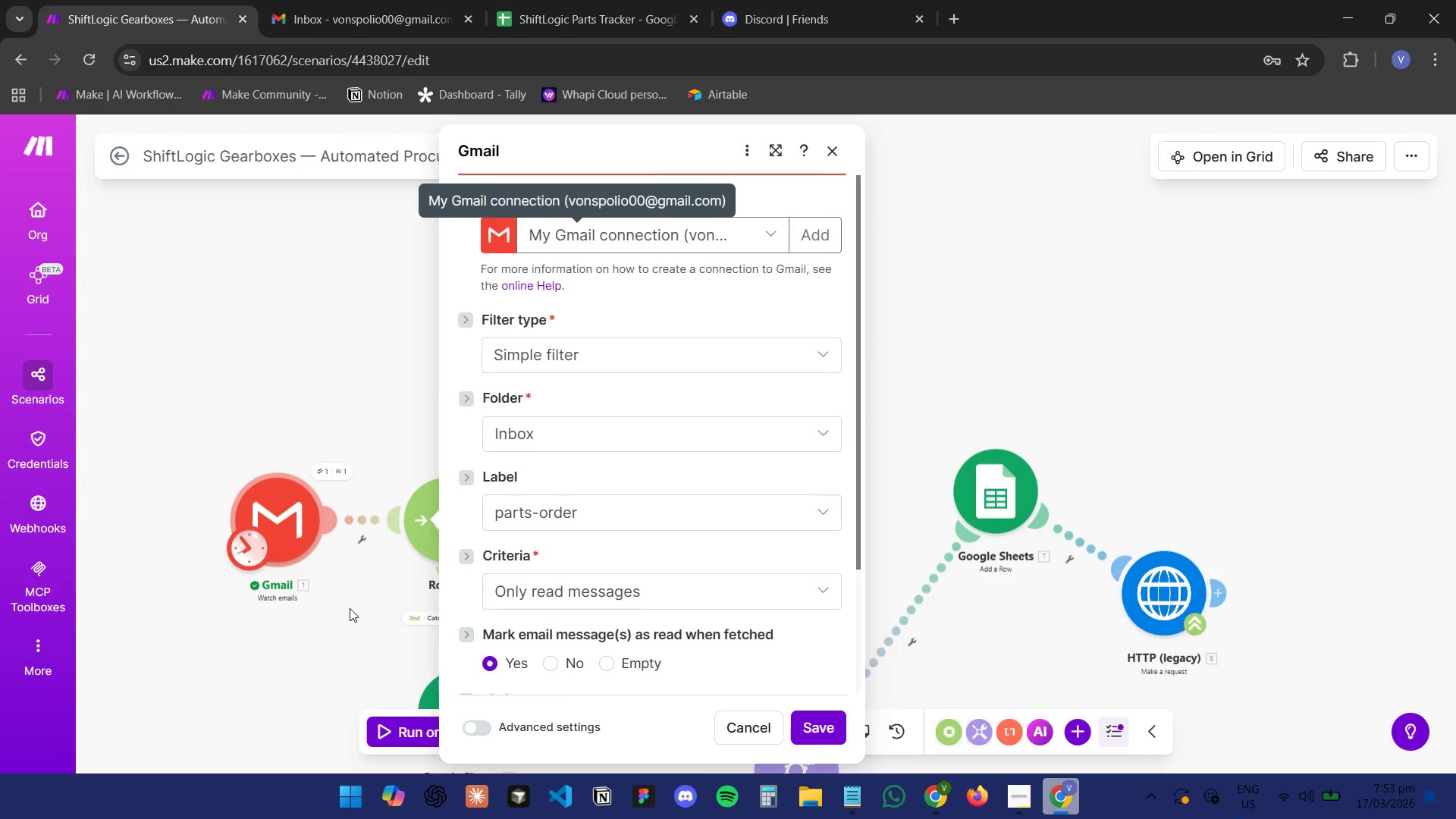 
scroll: coordinate [355, 607], scroll_direction: up, amount: 4.0
 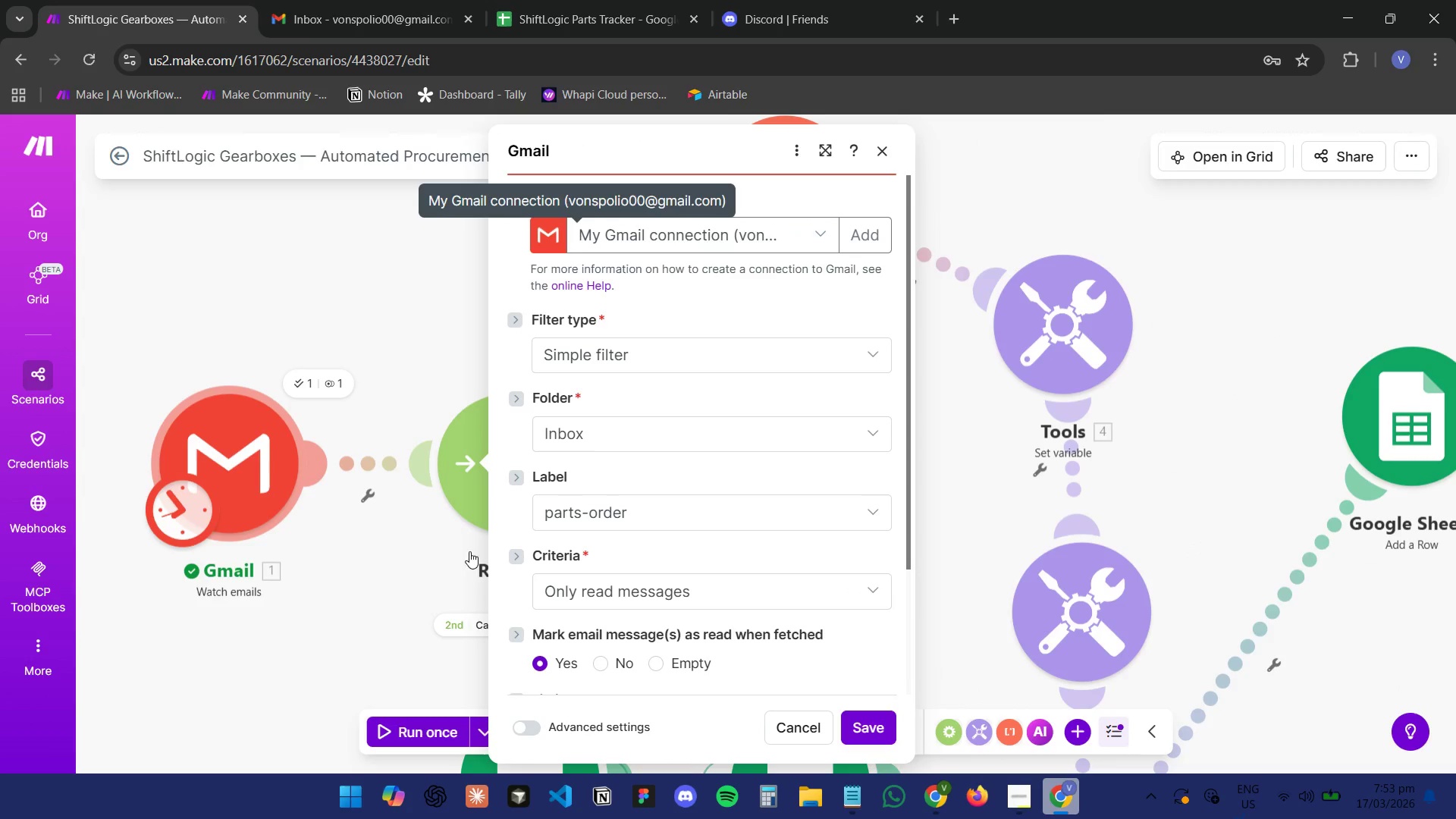 
hold_key(key=ControlLeft, duration=0.34)
scroll: coordinate [433, 557], scroll_direction: down, amount: 1.0
 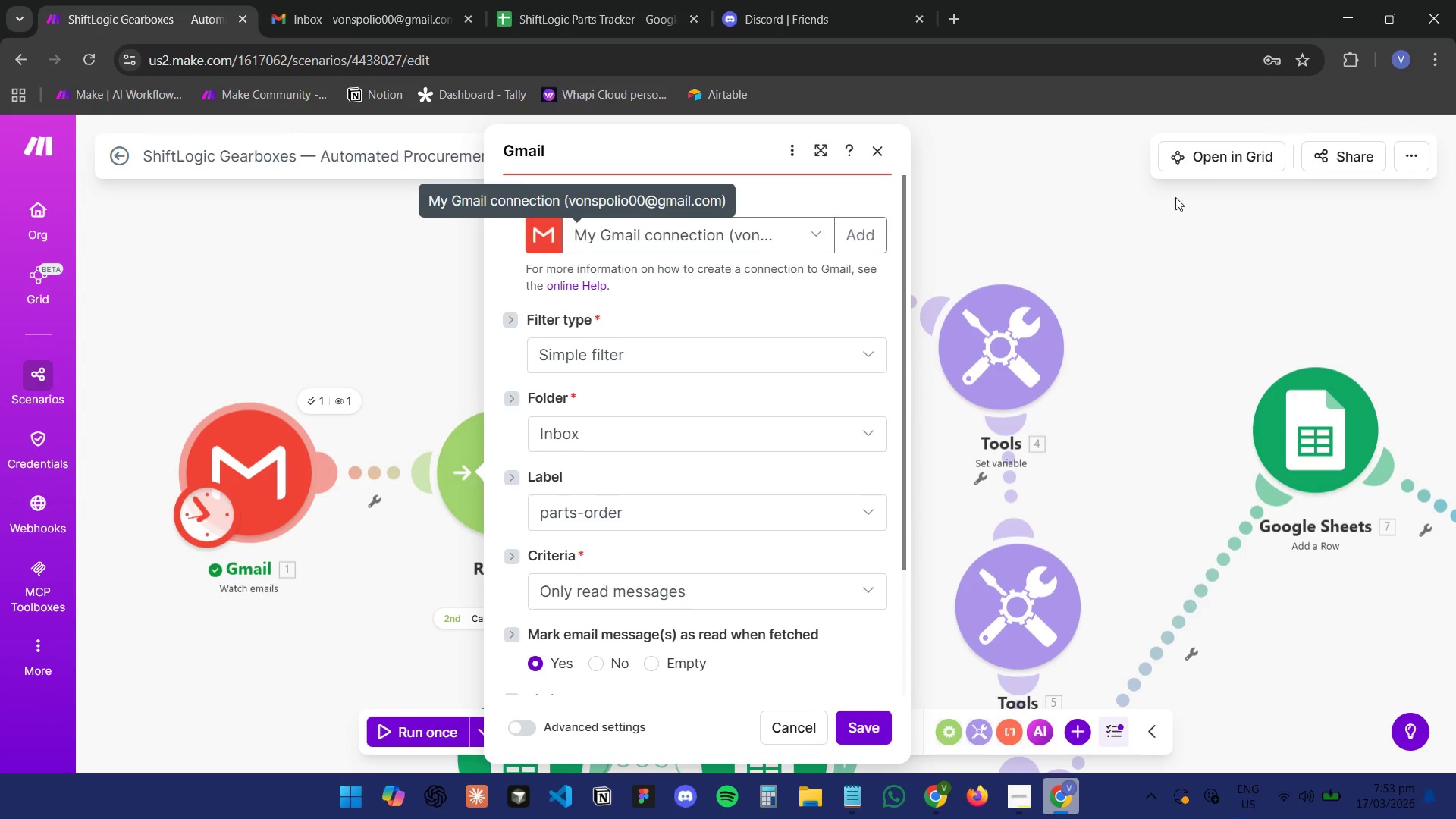 
left_click_drag(start_coordinate=[1207, 290], to_coordinate=[1178, 174])
 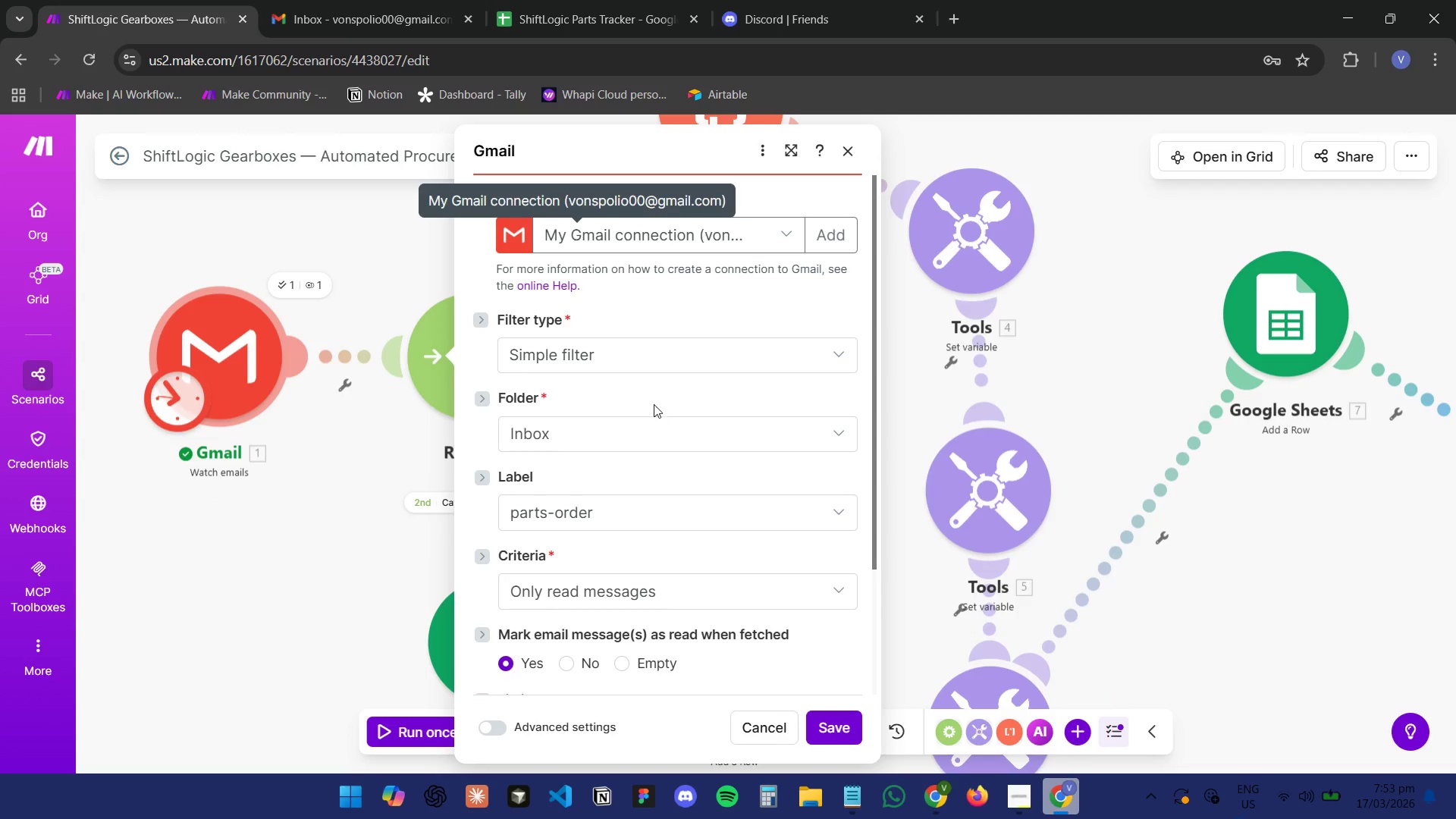 
scroll: coordinate [709, 475], scroll_direction: down, amount: 3.0
 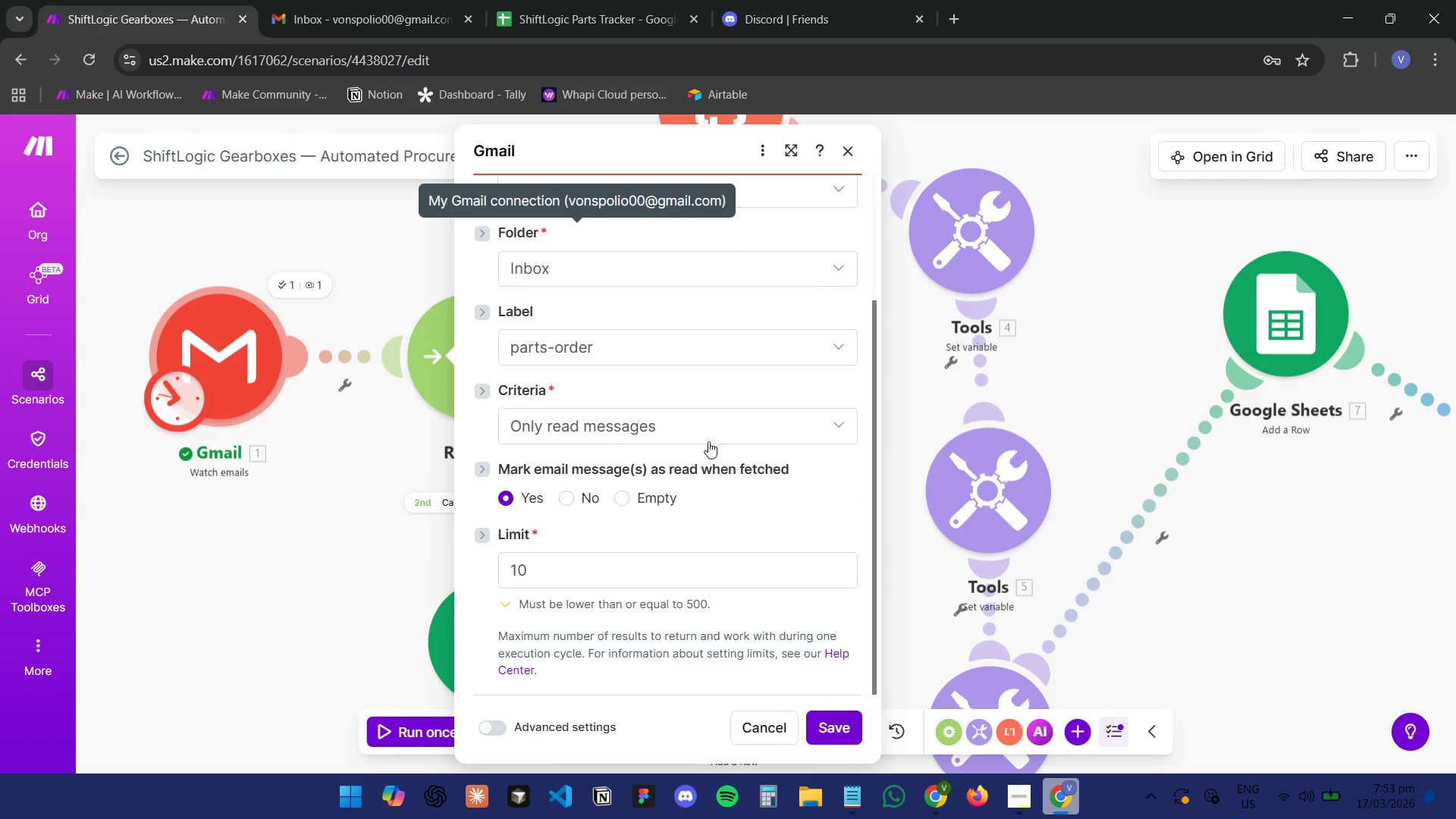 
left_click([708, 438])
 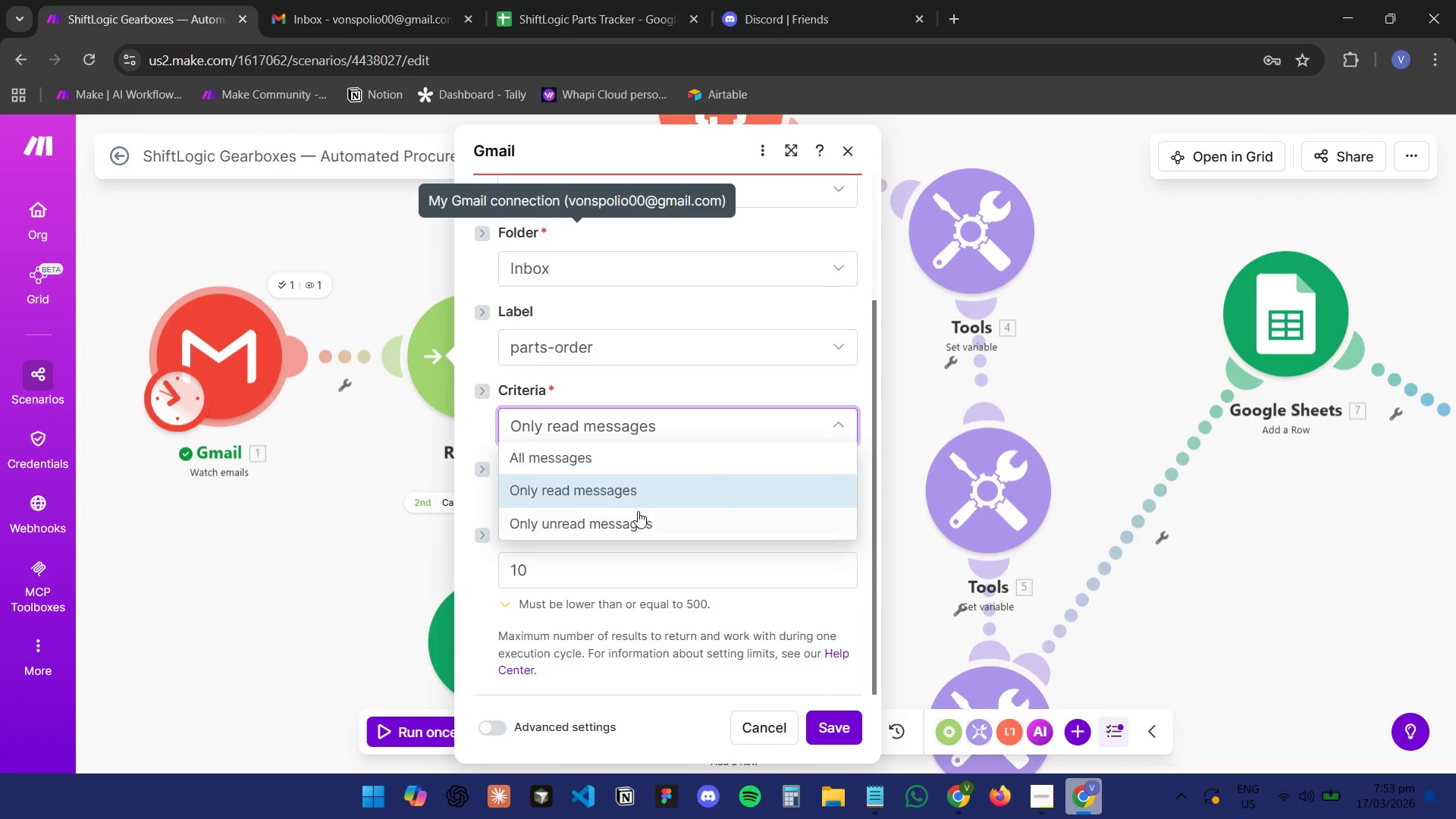 
left_click([620, 466])
 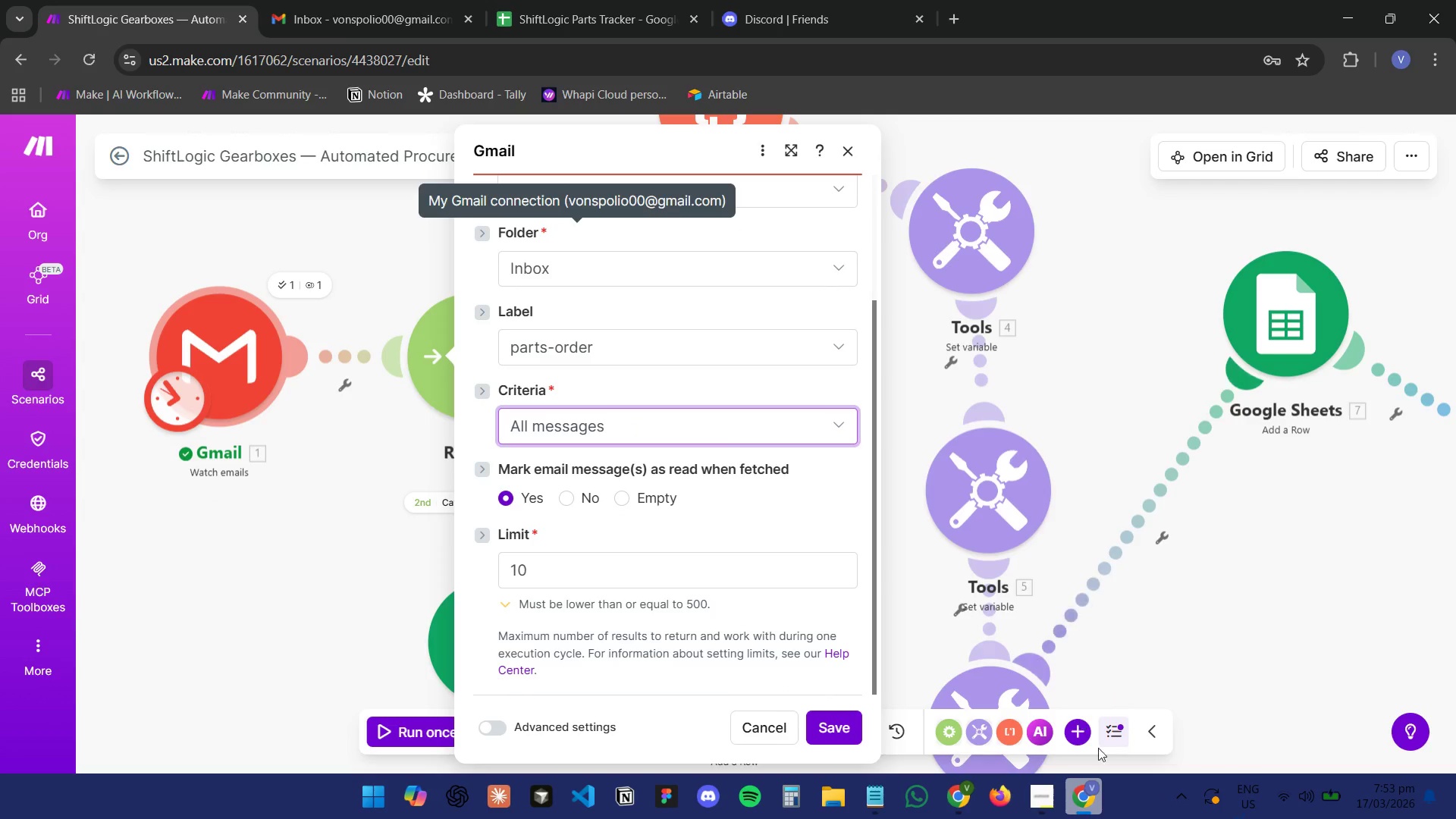 
left_click([1101, 787])
 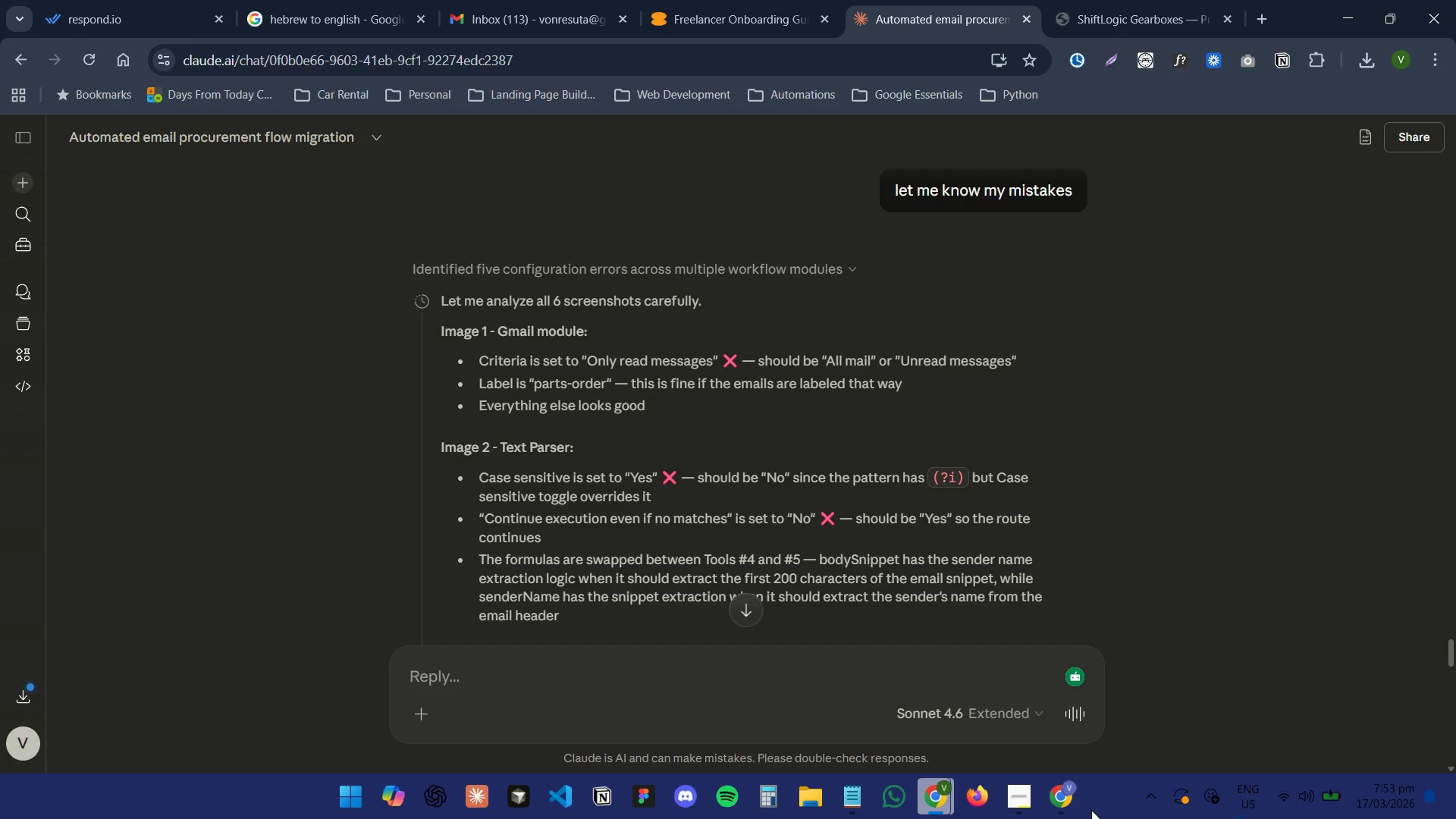 
wait(7.05)
 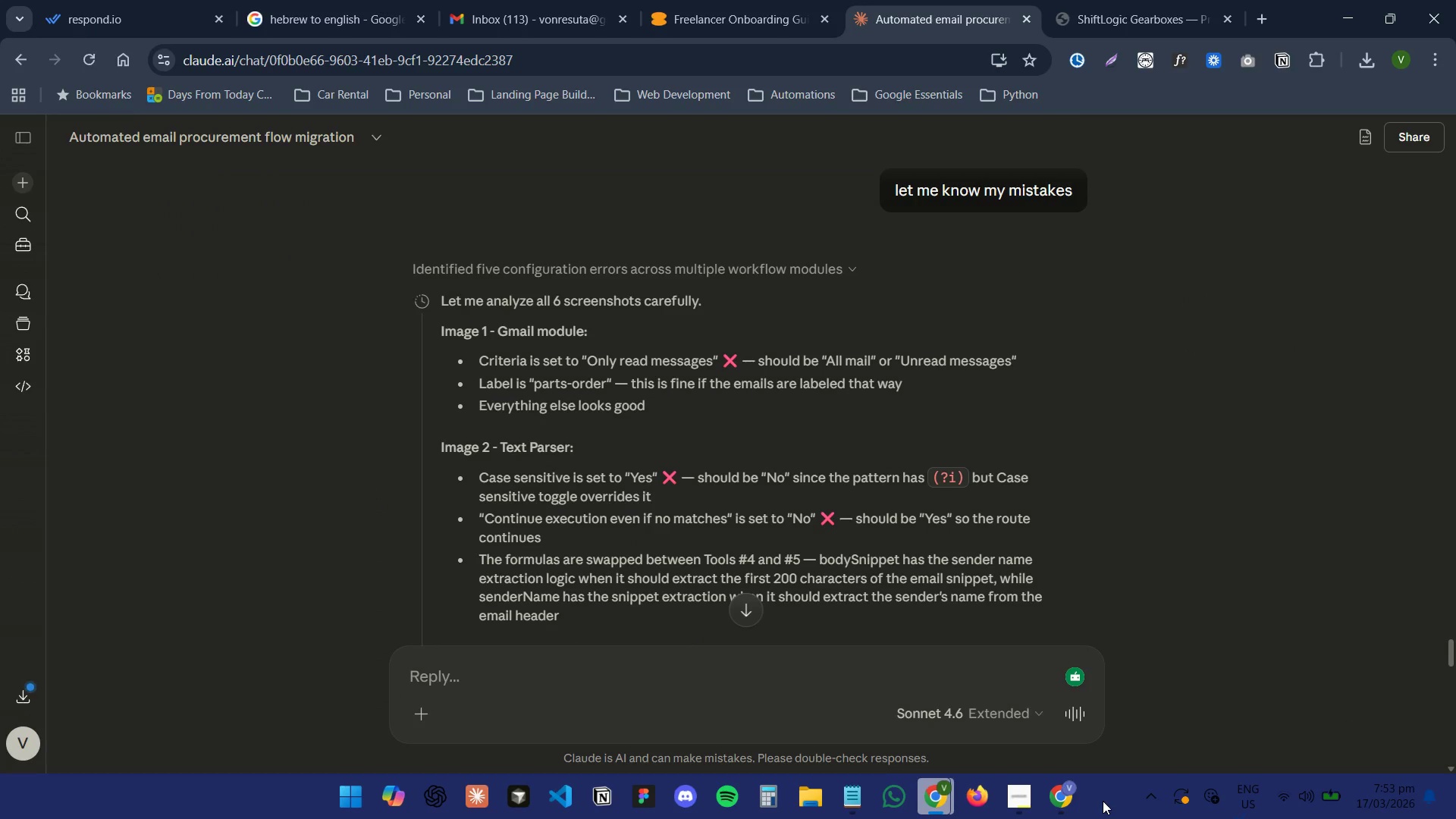 
mouse_move([1069, 818])
 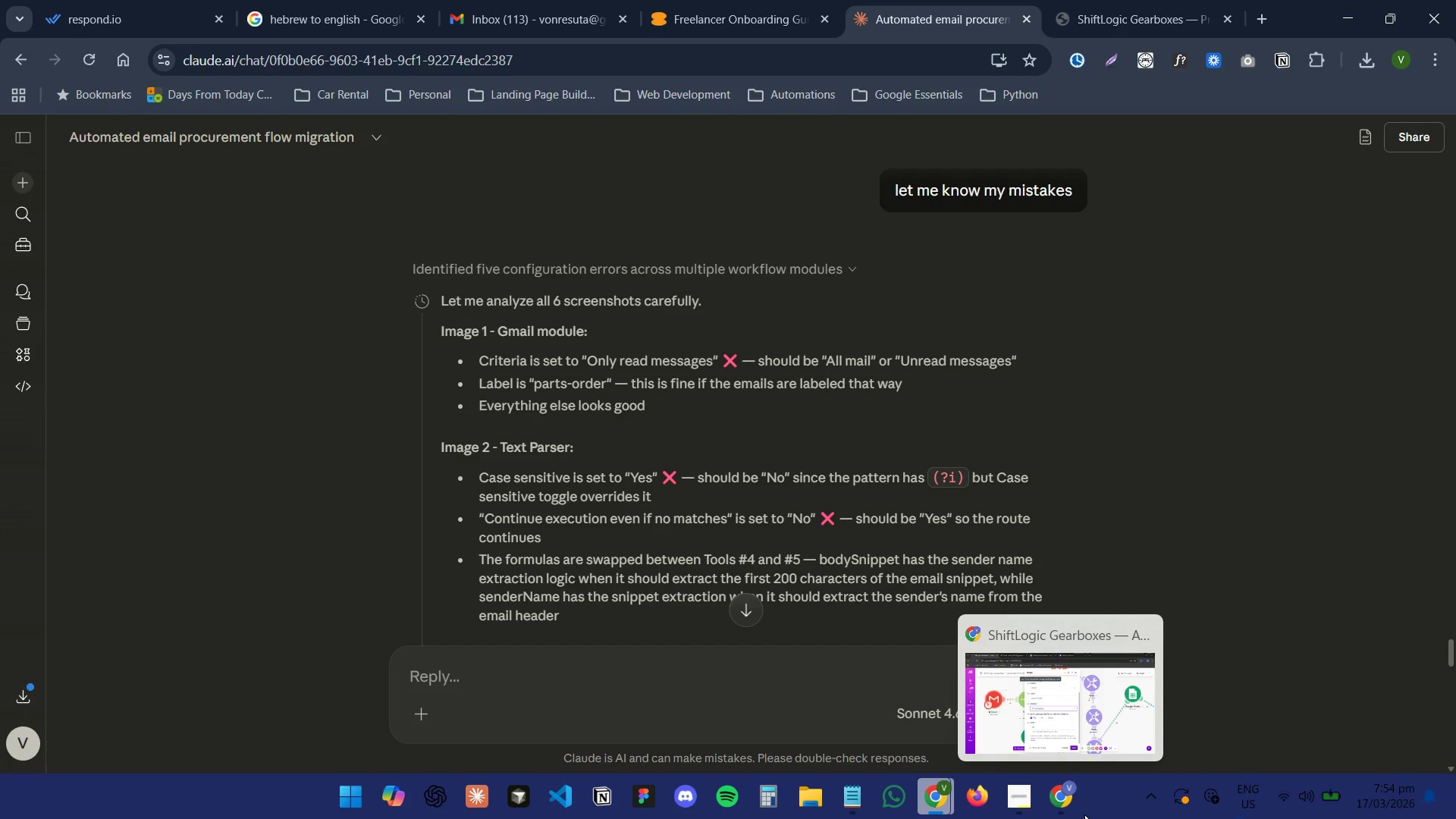 
left_click([1084, 813])
 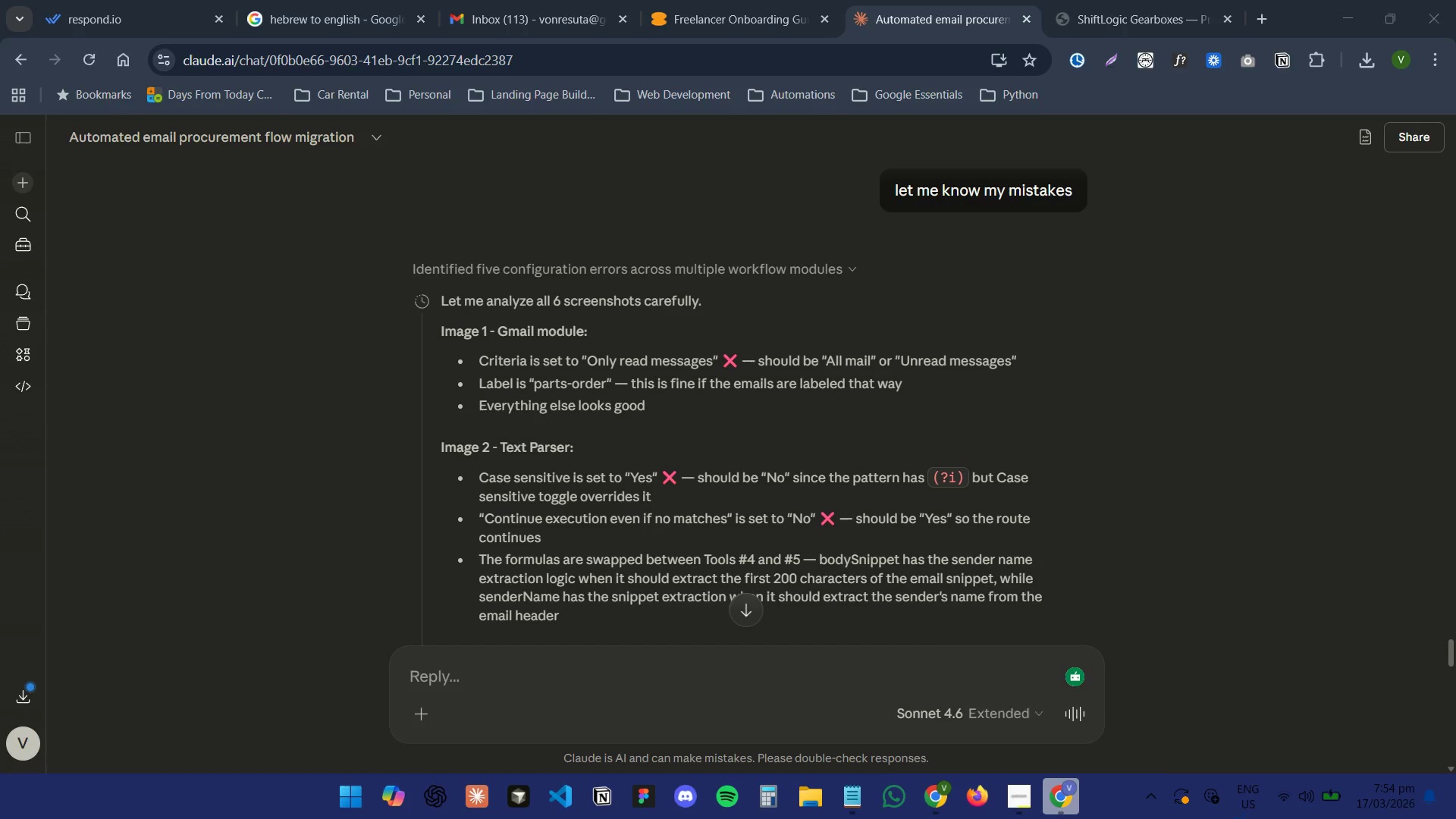 
left_click([1062, 818])
 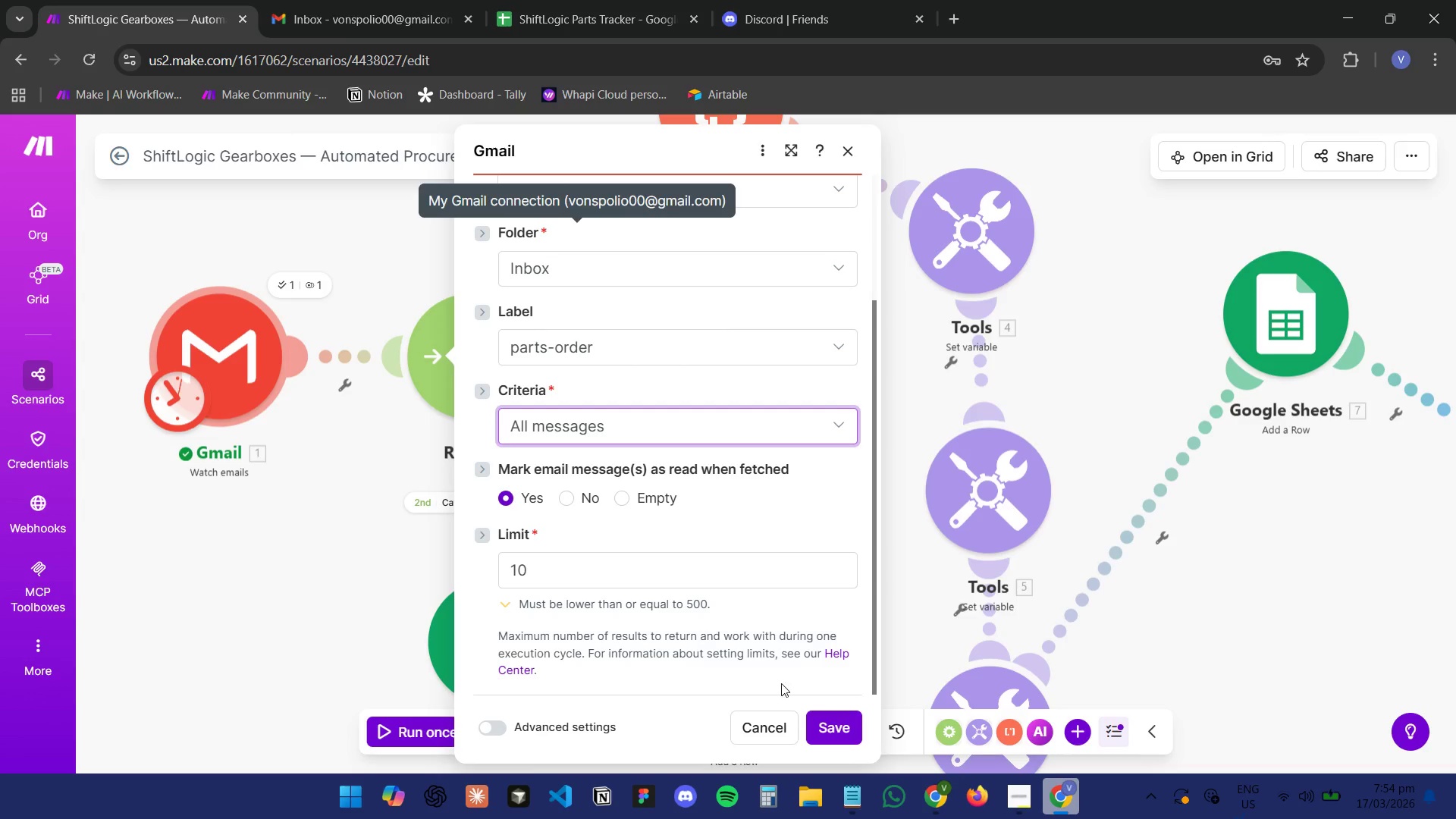 
left_click([821, 719])
 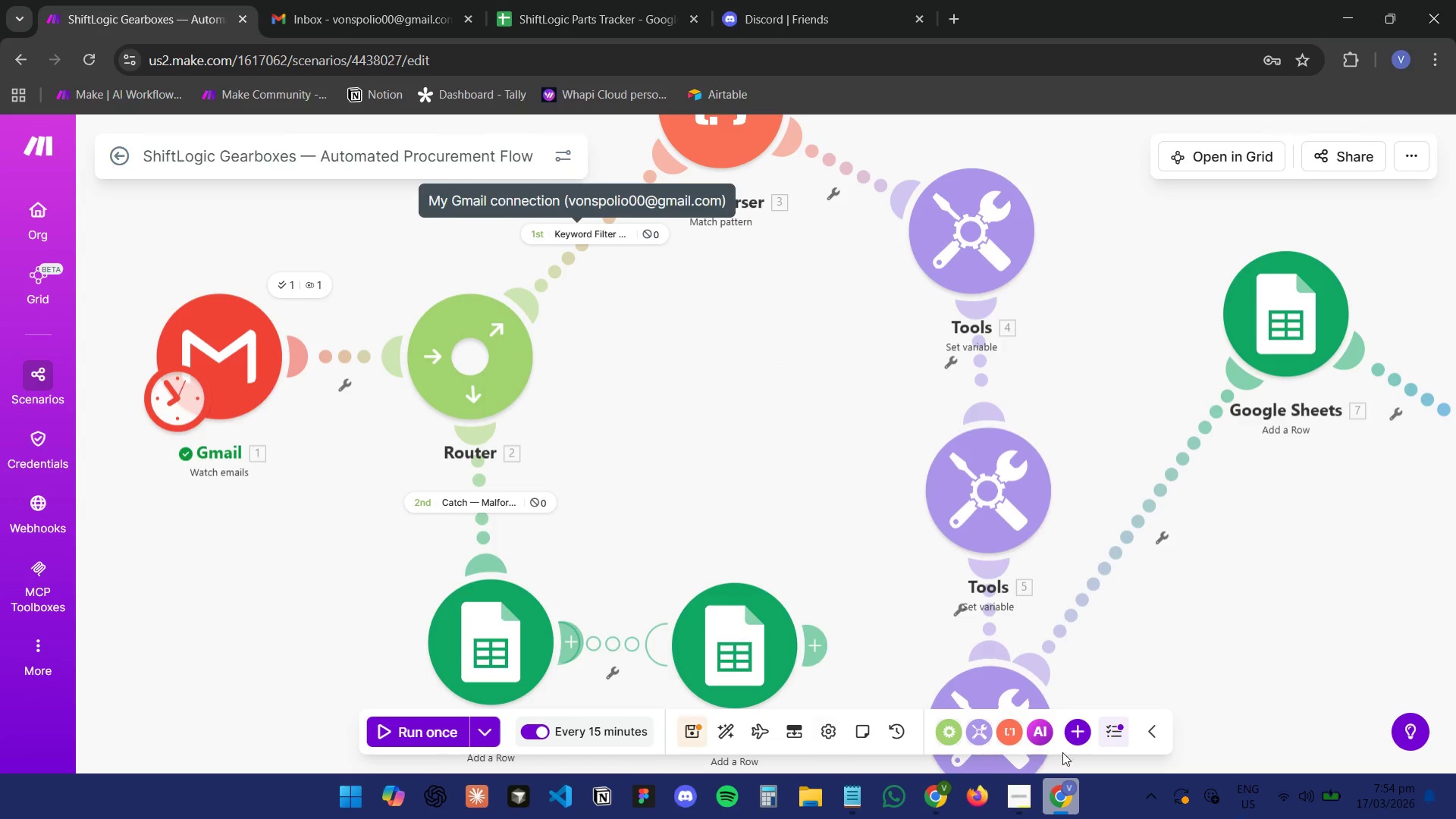 
left_click([1063, 801])
 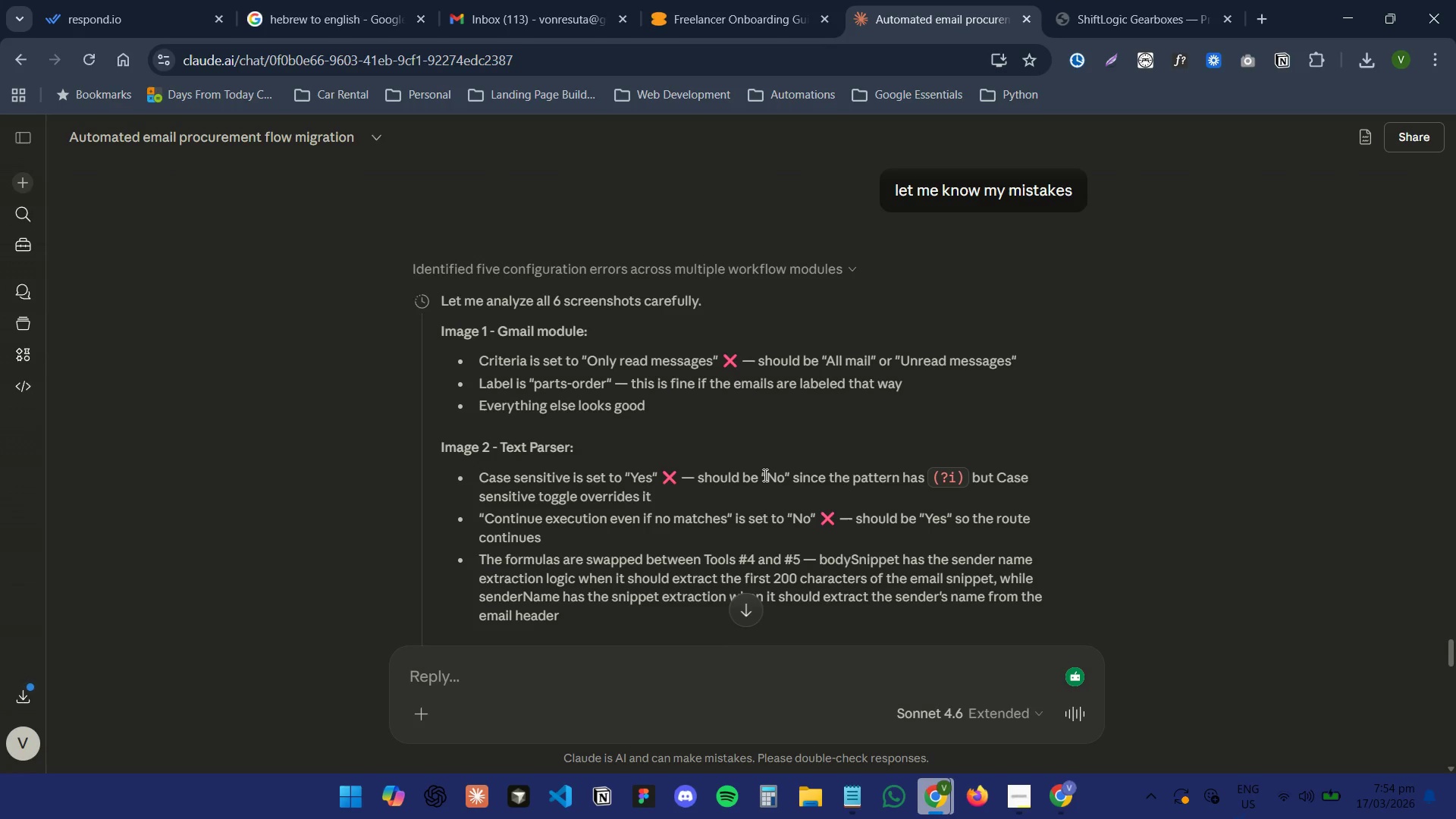 
scroll: coordinate [771, 482], scroll_direction: down, amount: 2.0
 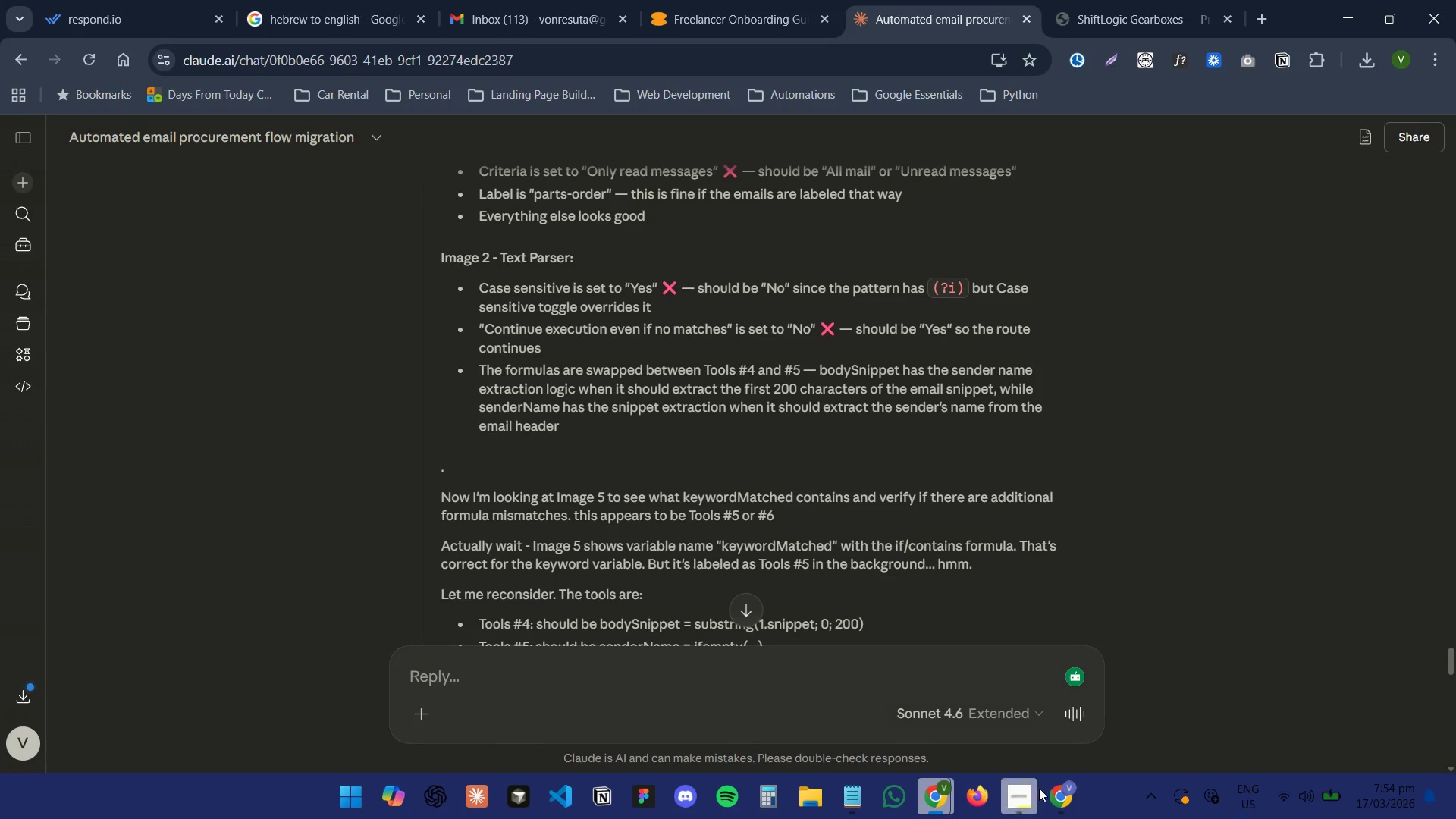 
left_click([1058, 801])
 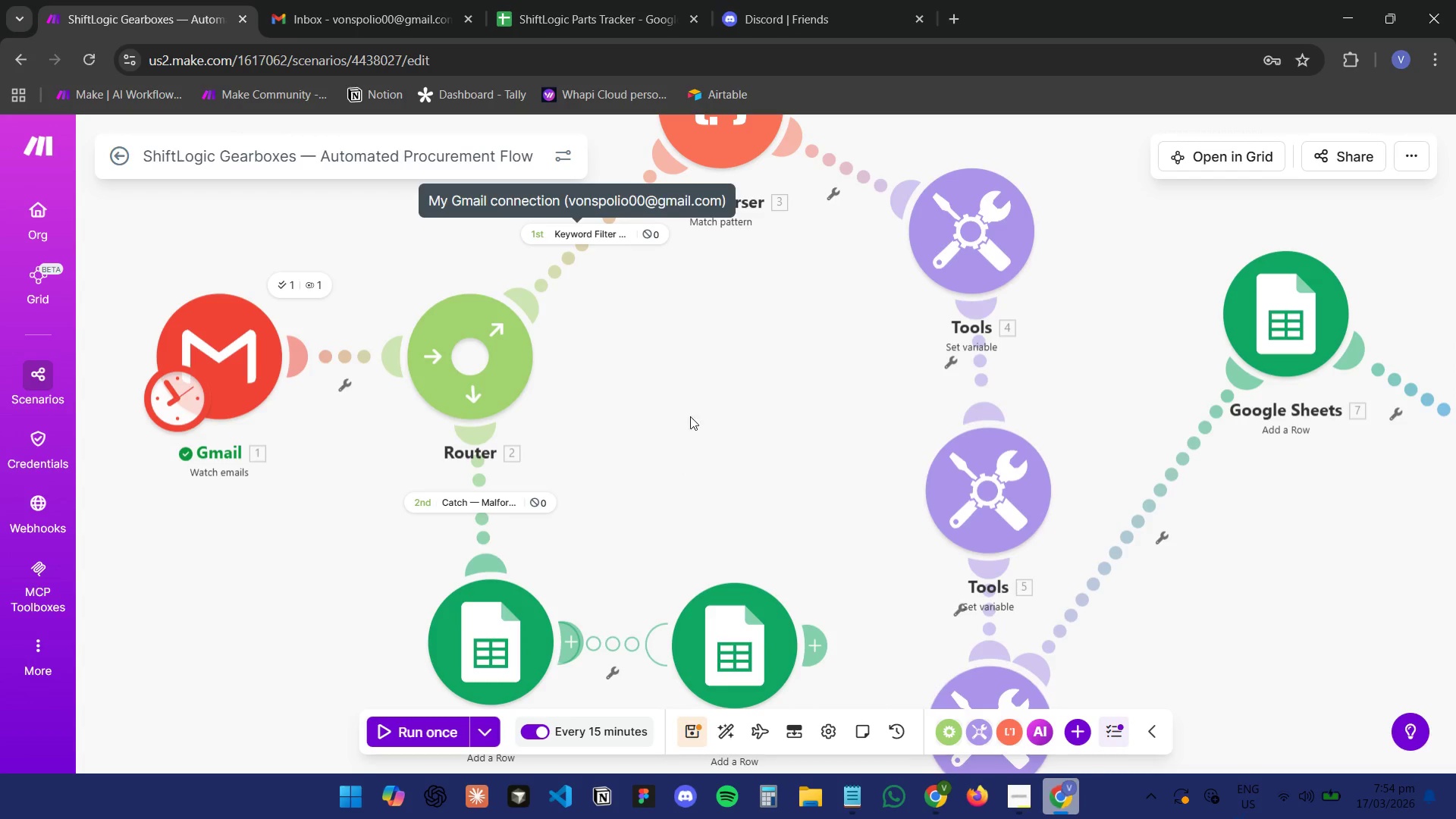 
left_click([692, 410])
 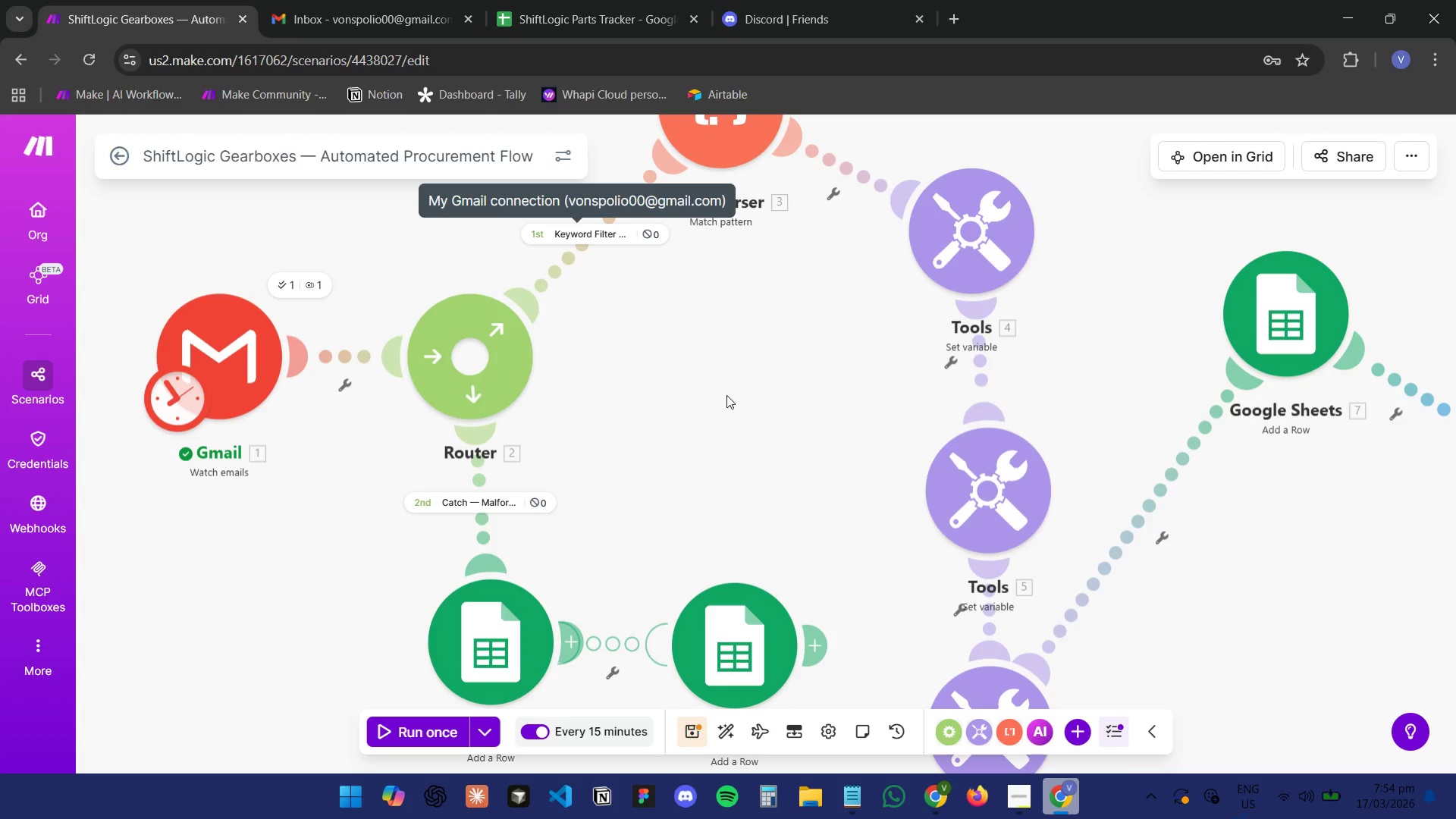 
left_click_drag(start_coordinate=[726, 407], to_coordinate=[603, 538])
 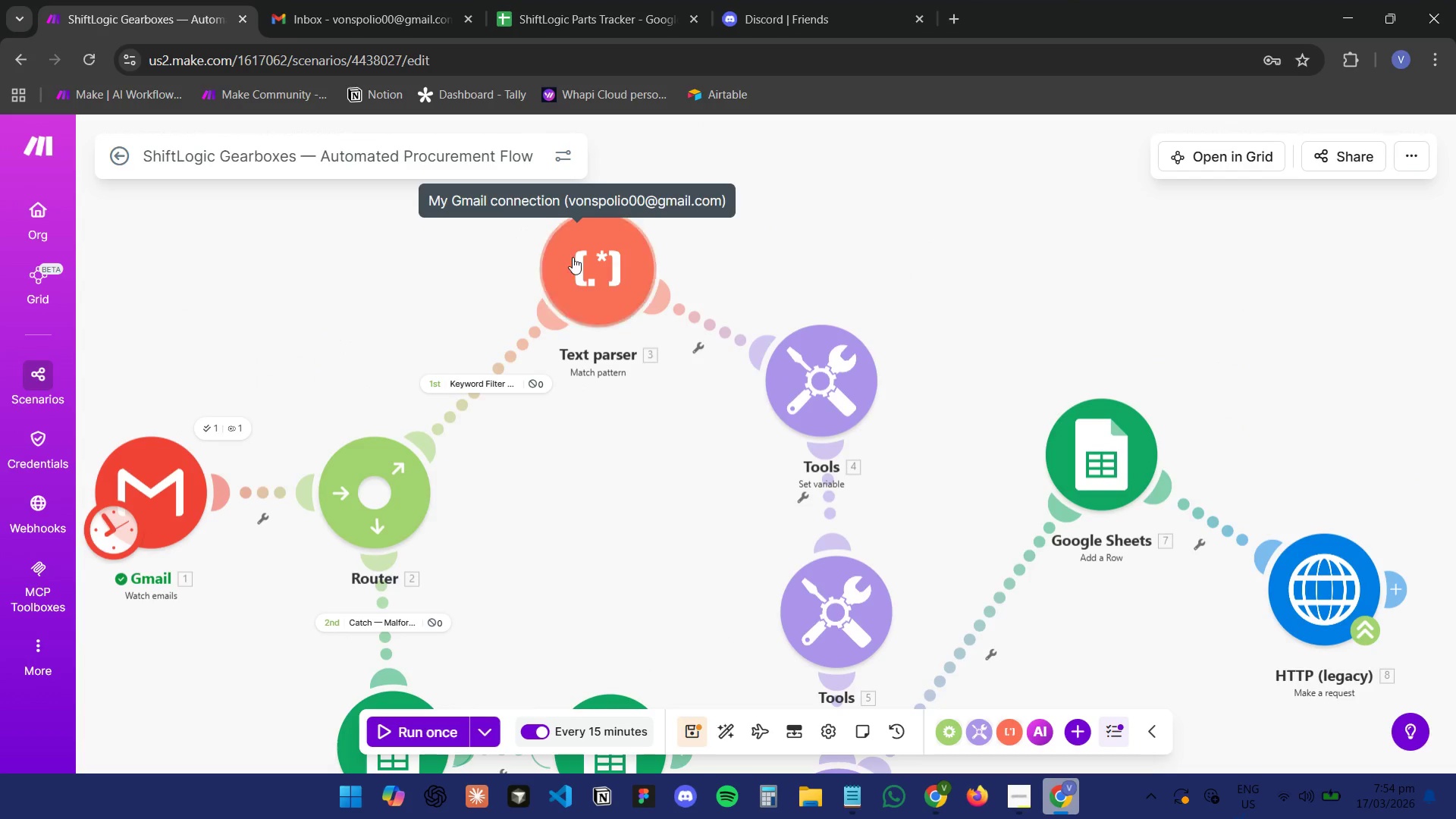 
scroll: coordinate [721, 407], scroll_direction: down, amount: 1.0
 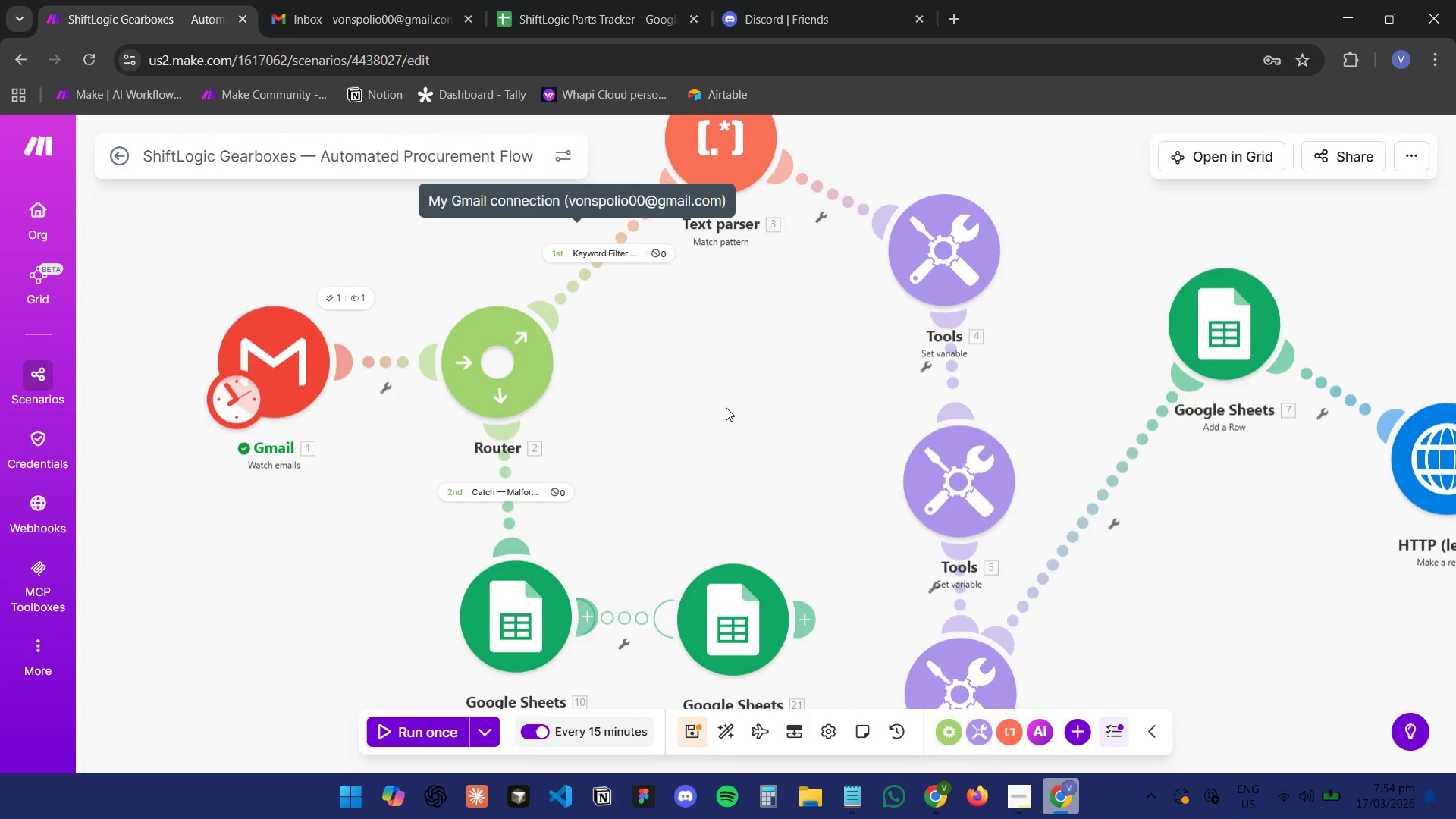 
left_click([573, 256])
 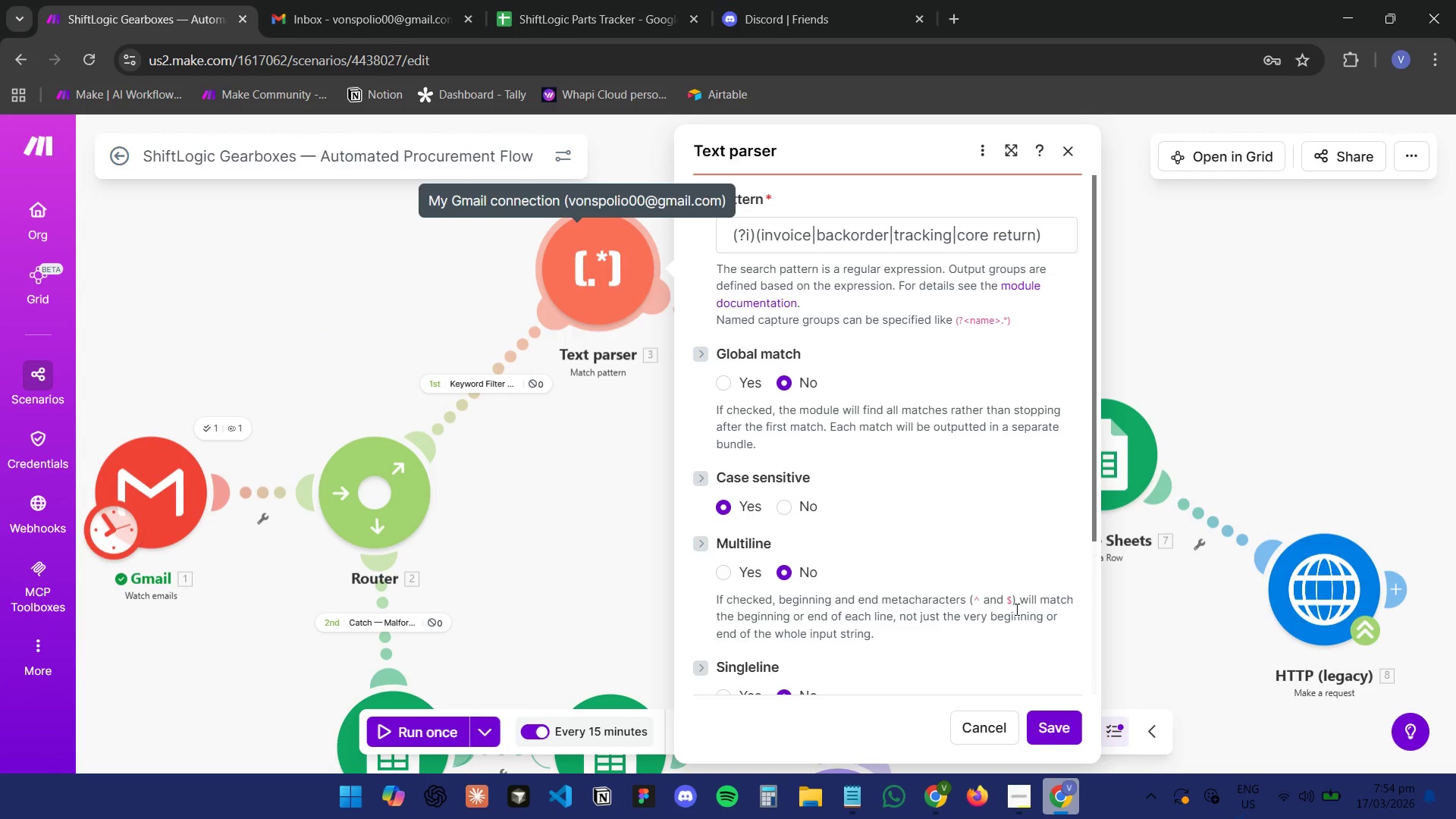 
left_click([1068, 808])
 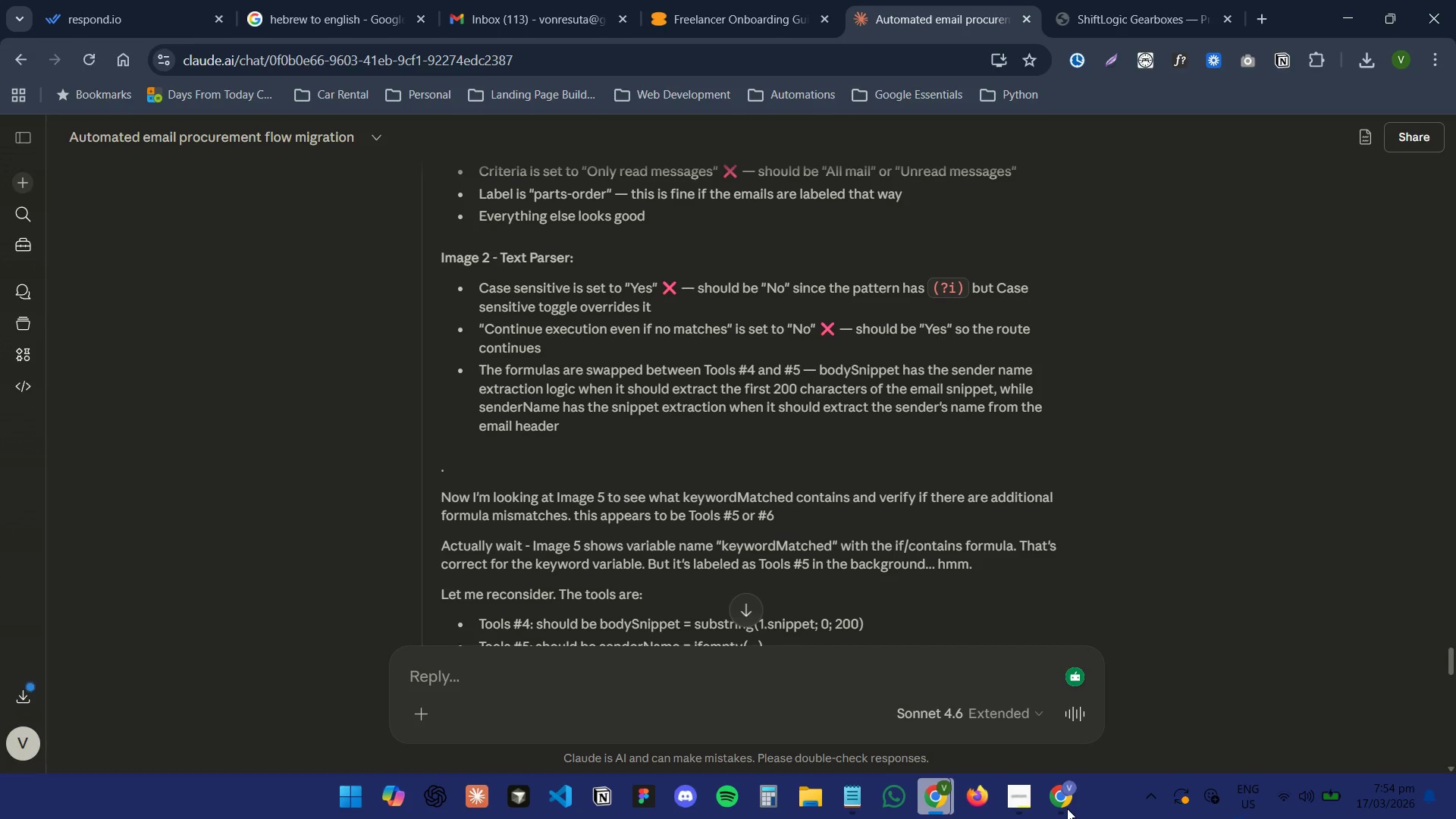 
wait(11.48)
 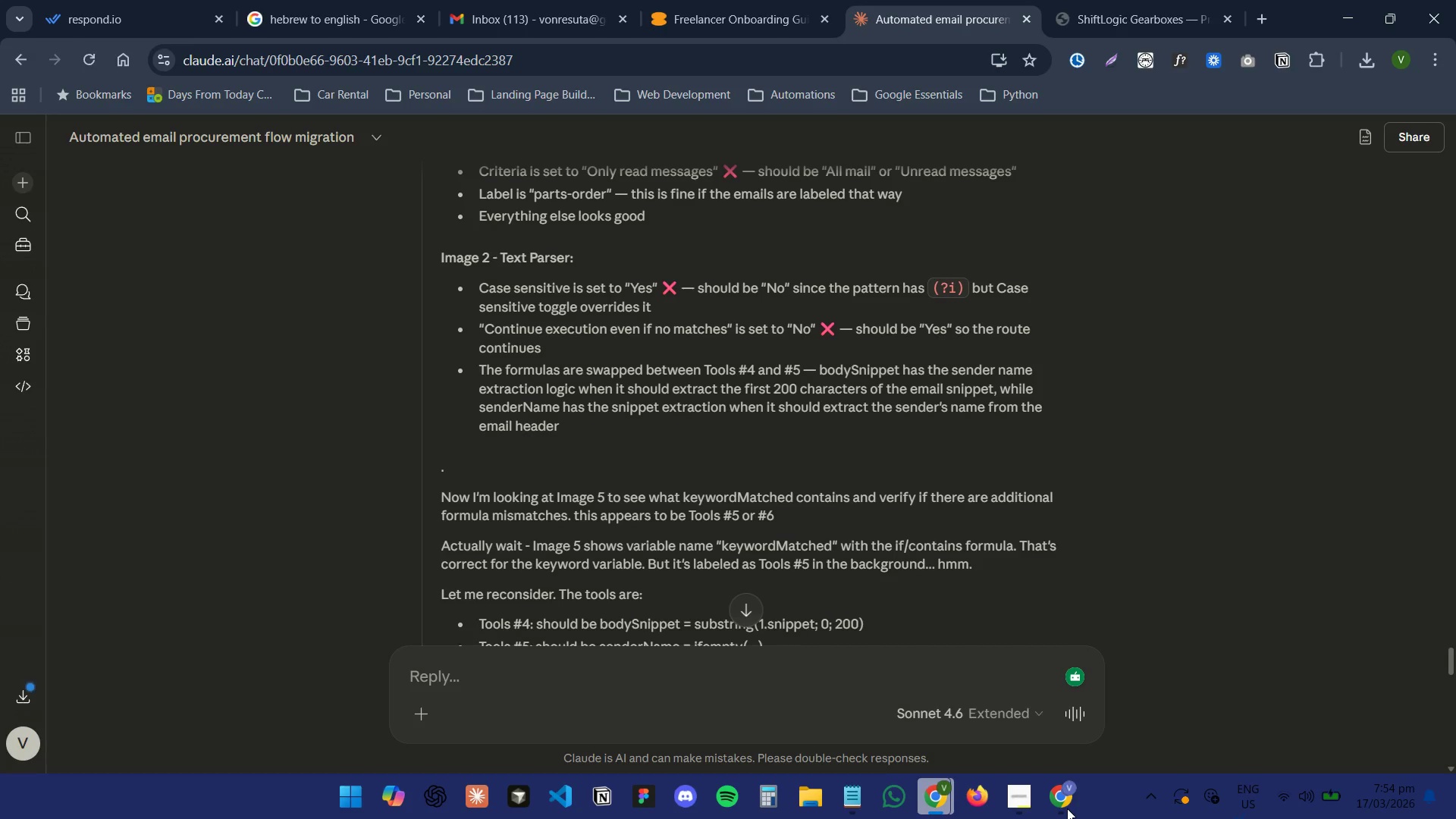 
left_click([1066, 784])
 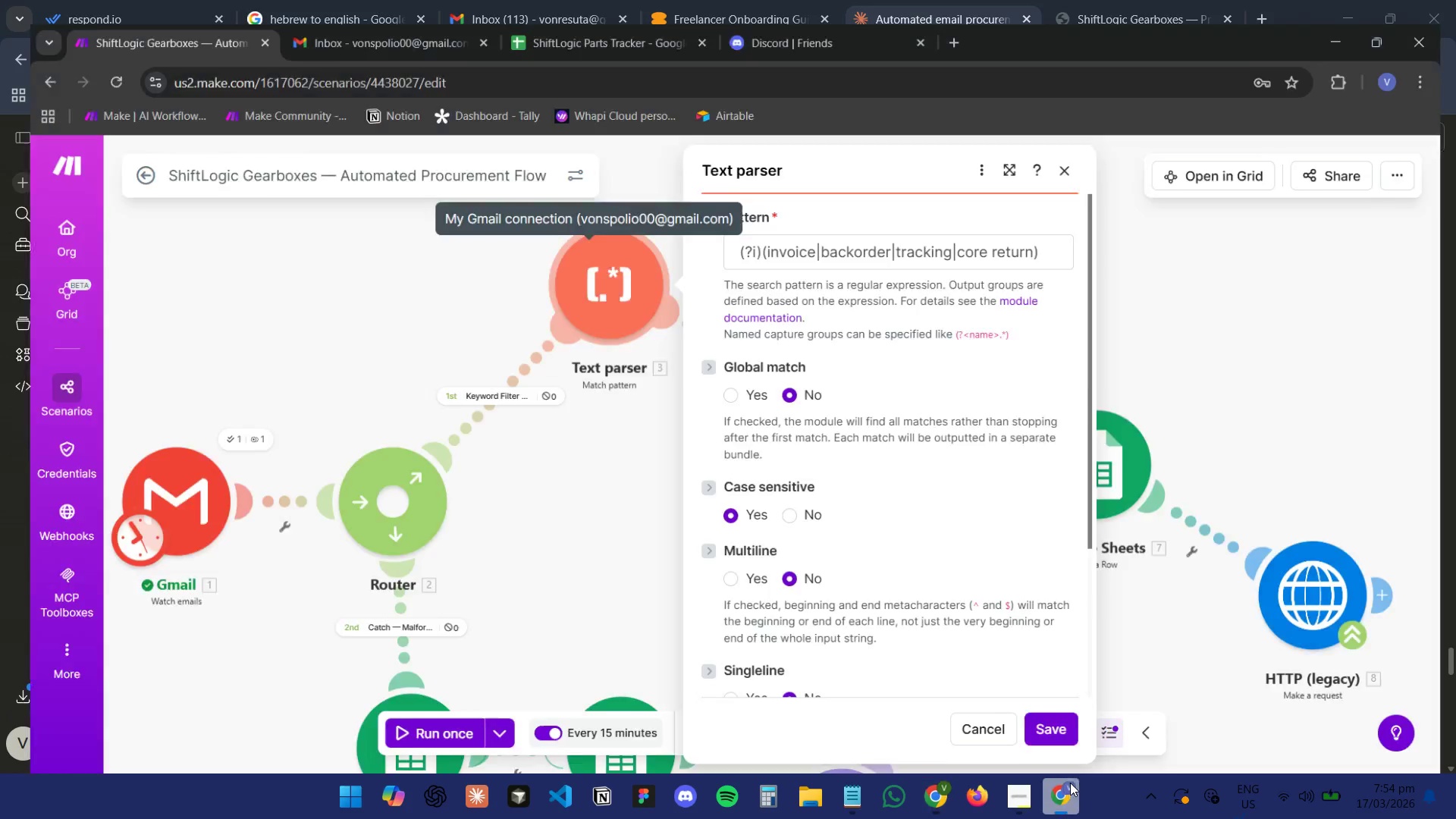 
left_click([800, 507])
 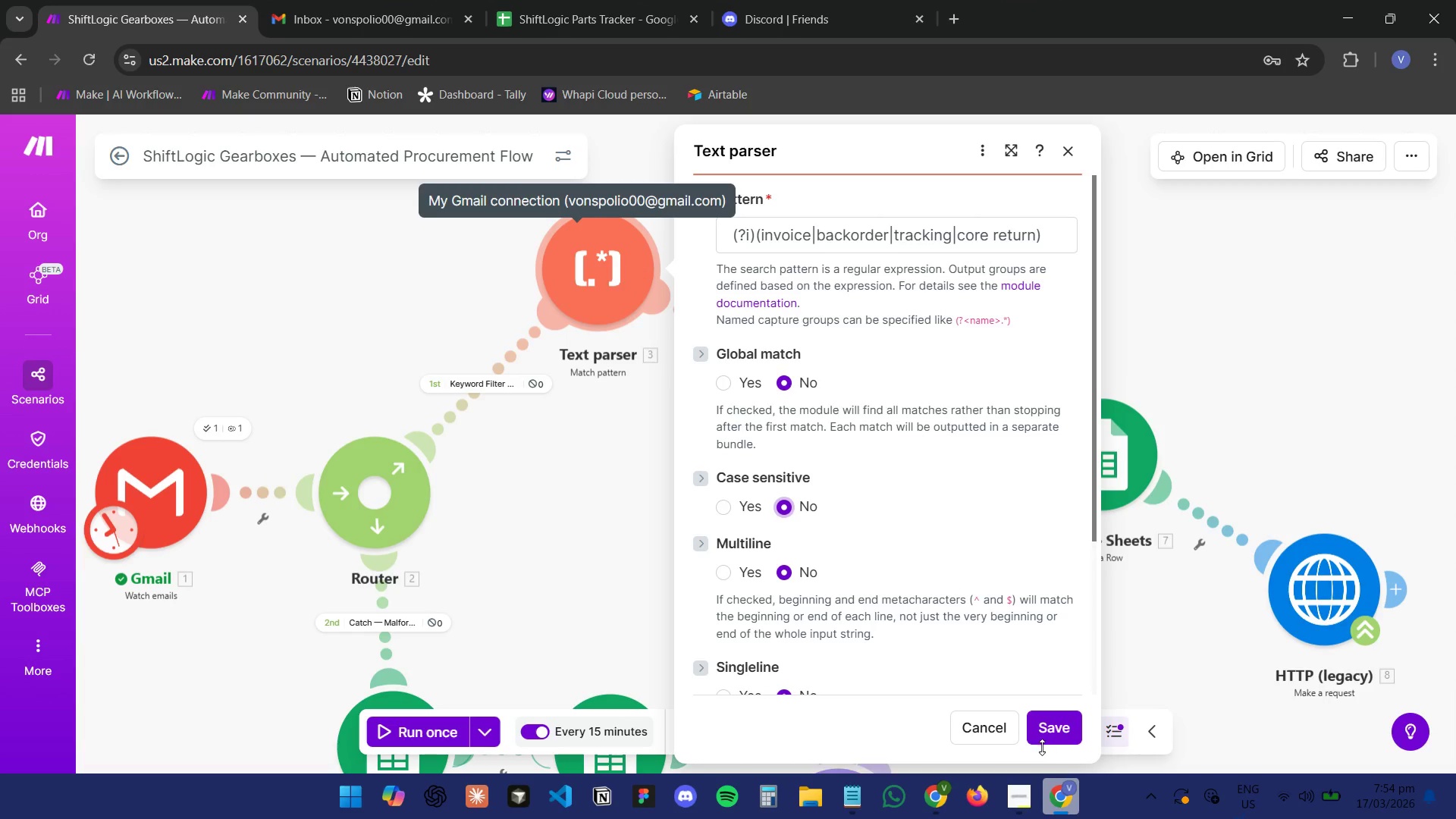 
left_click([1061, 797])
 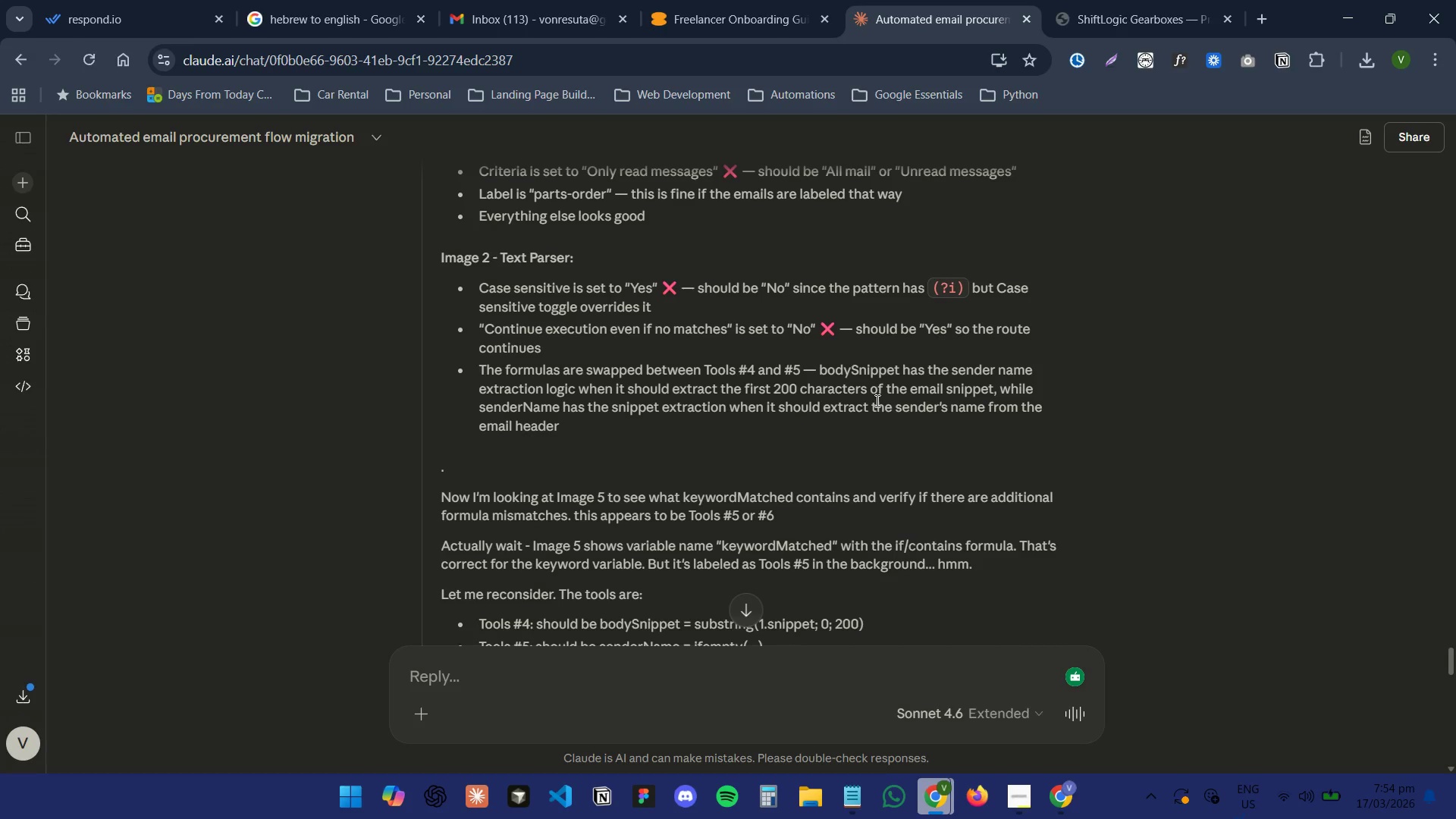 
wait(14.36)
 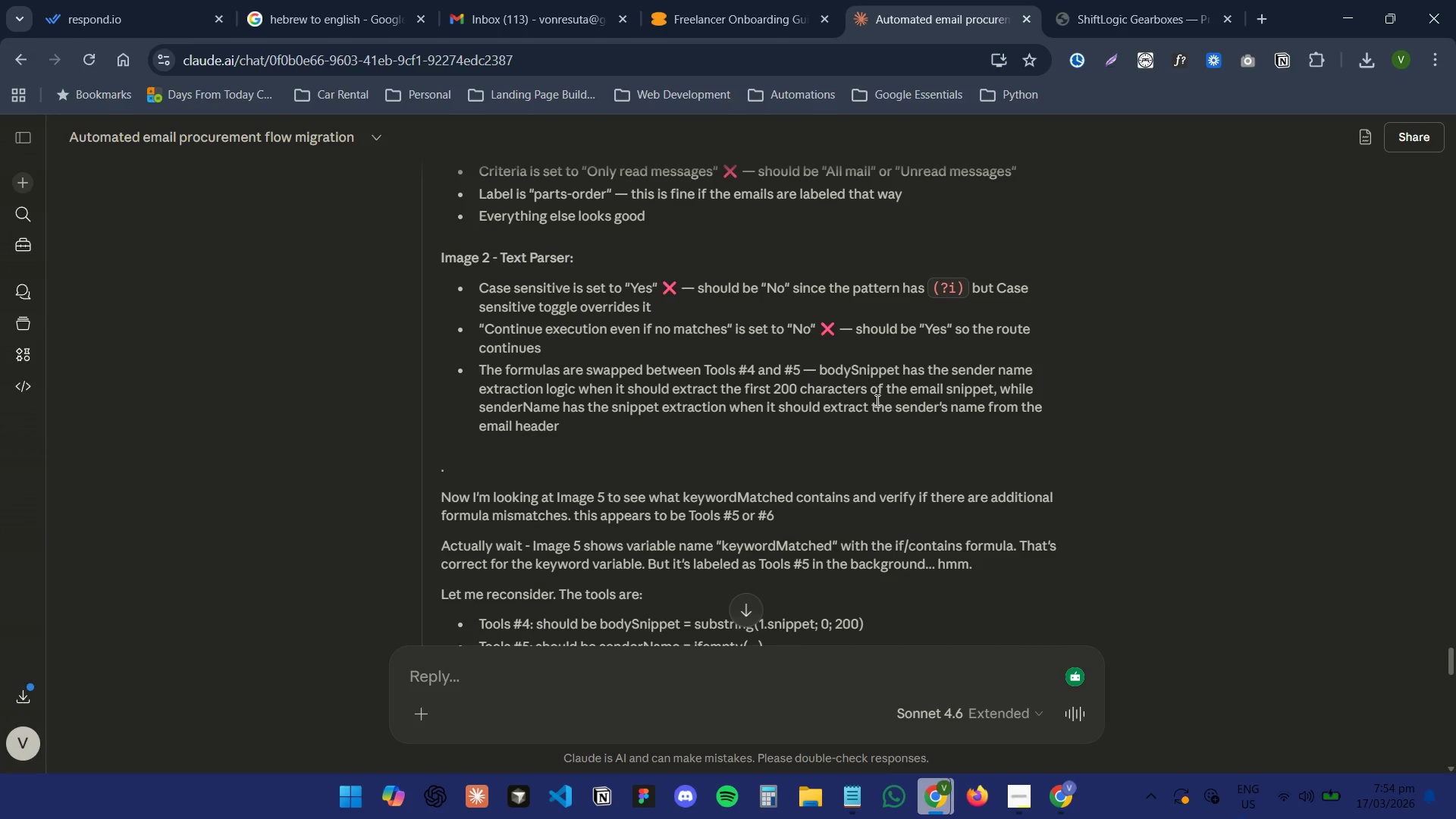 
scroll: coordinate [960, 526], scroll_direction: down, amount: 4.0
 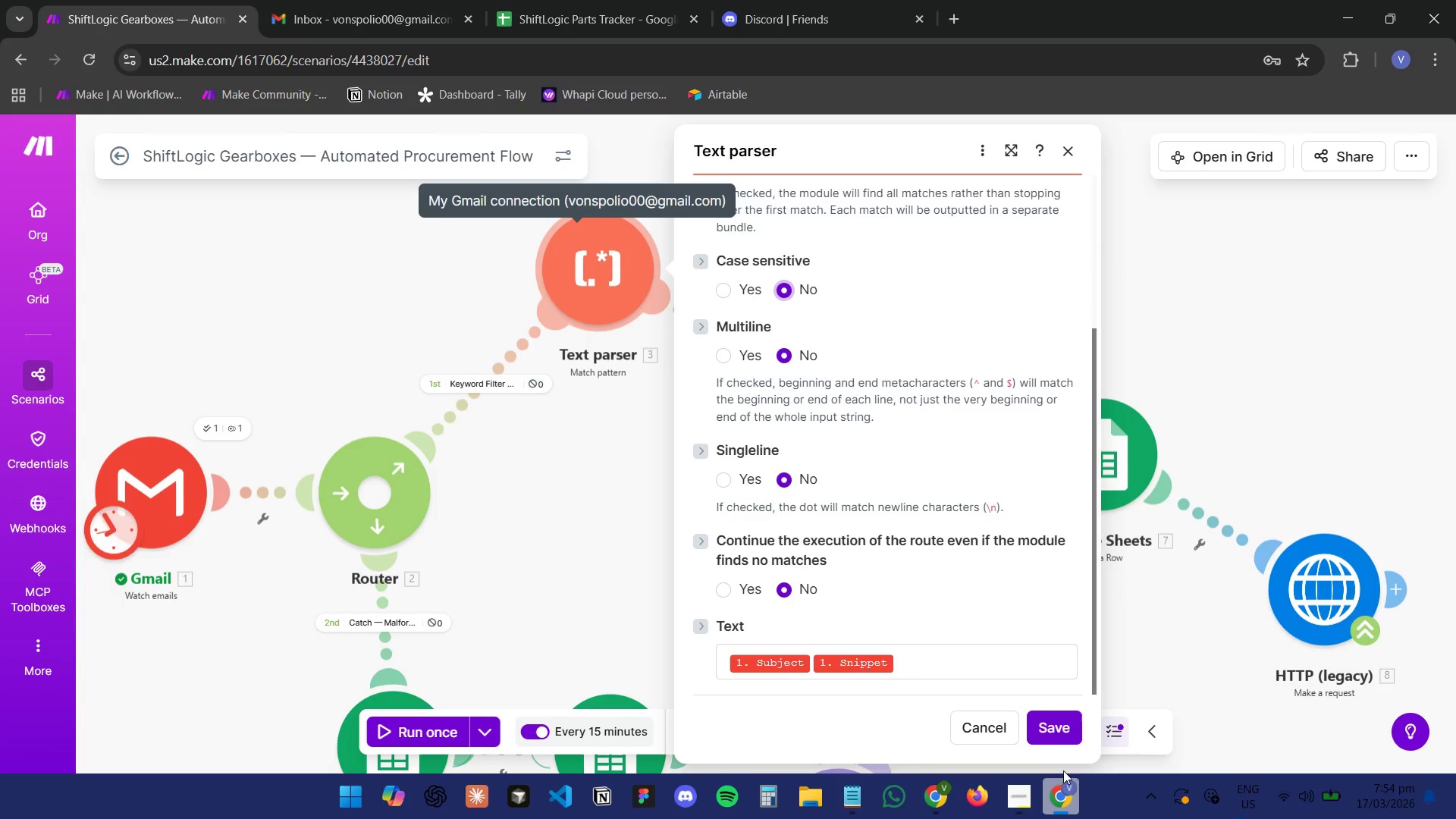 
left_click([1071, 802])
 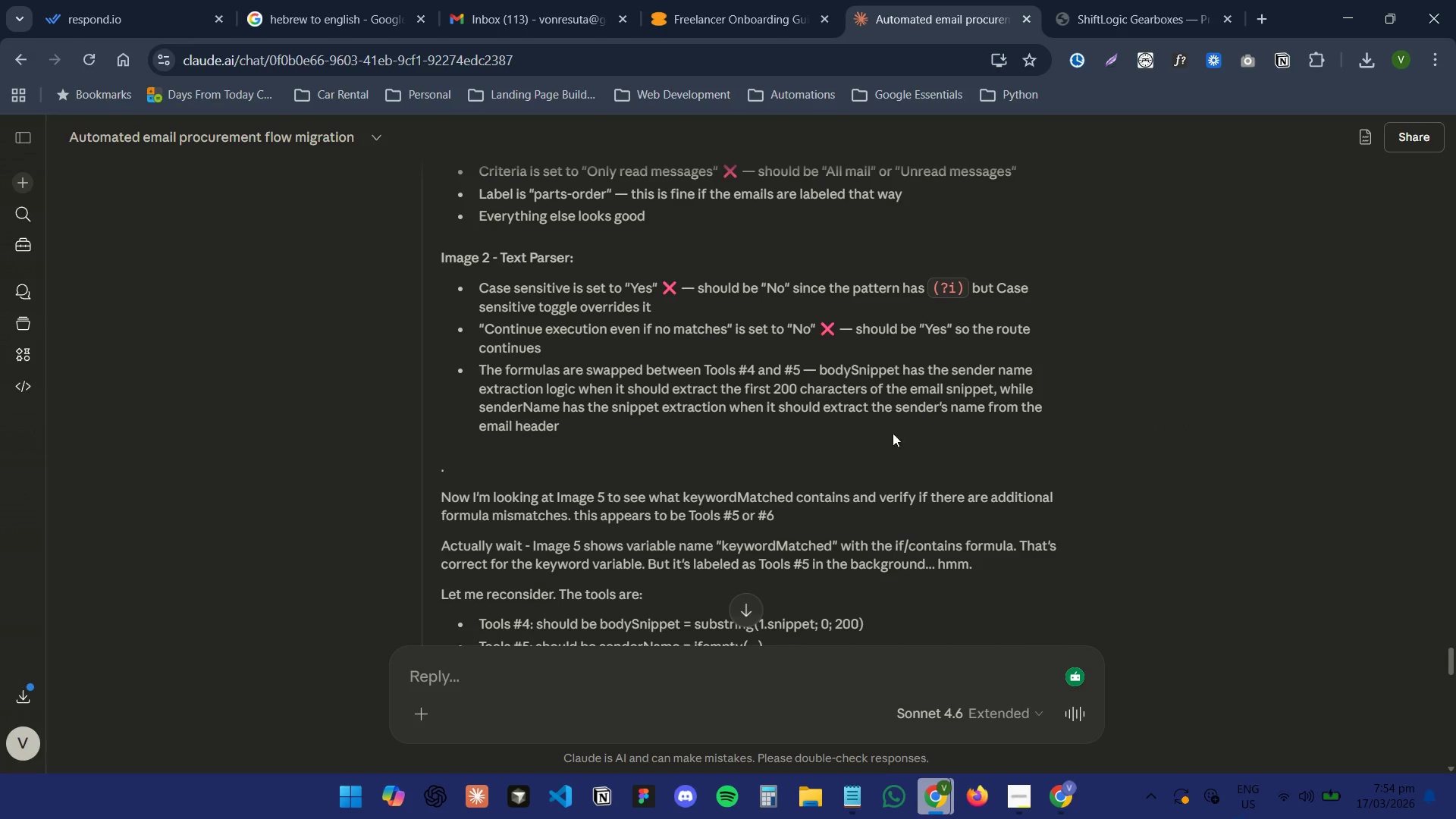 
wait(6.23)
 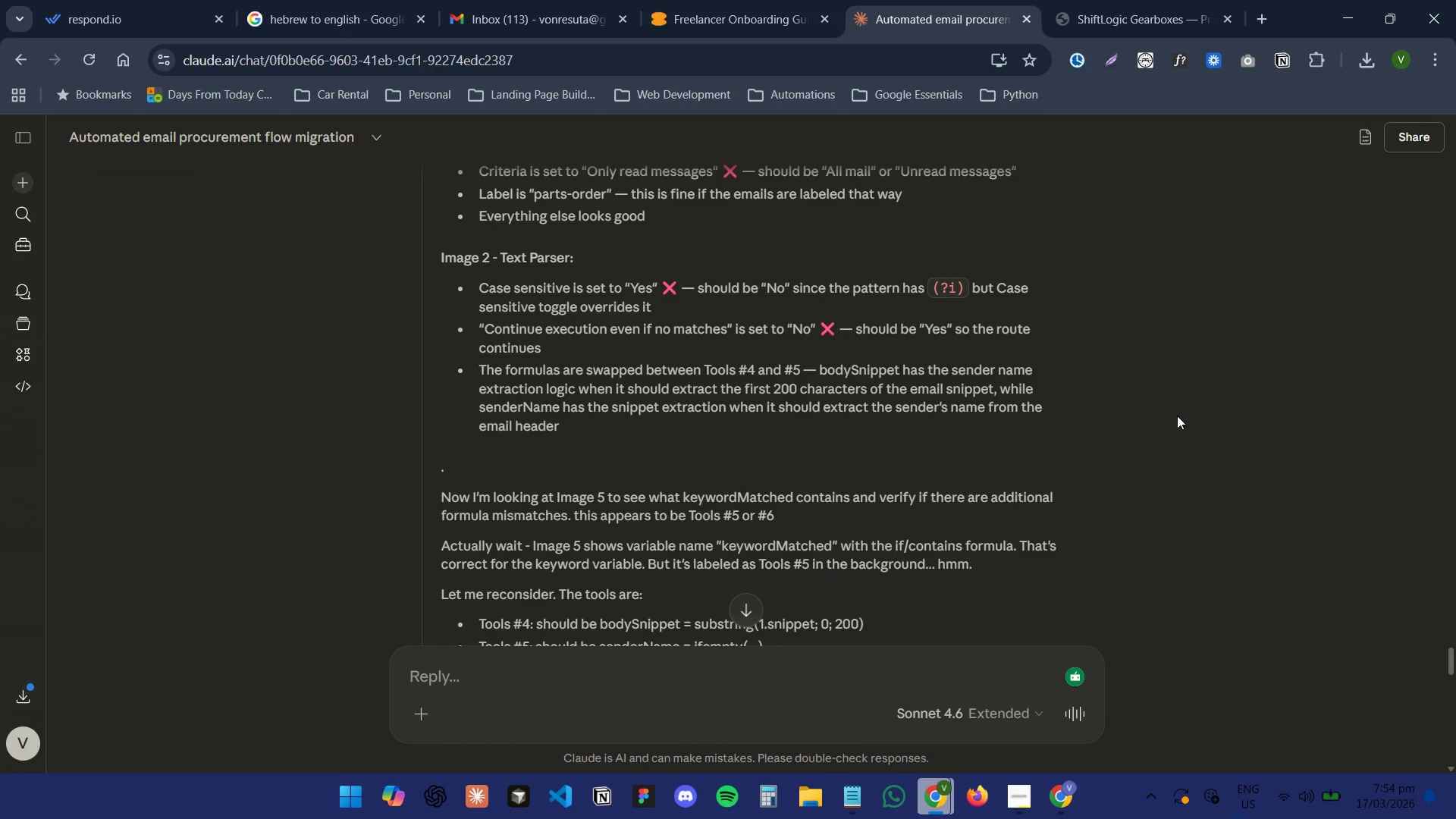 
left_click([1149, 0])
 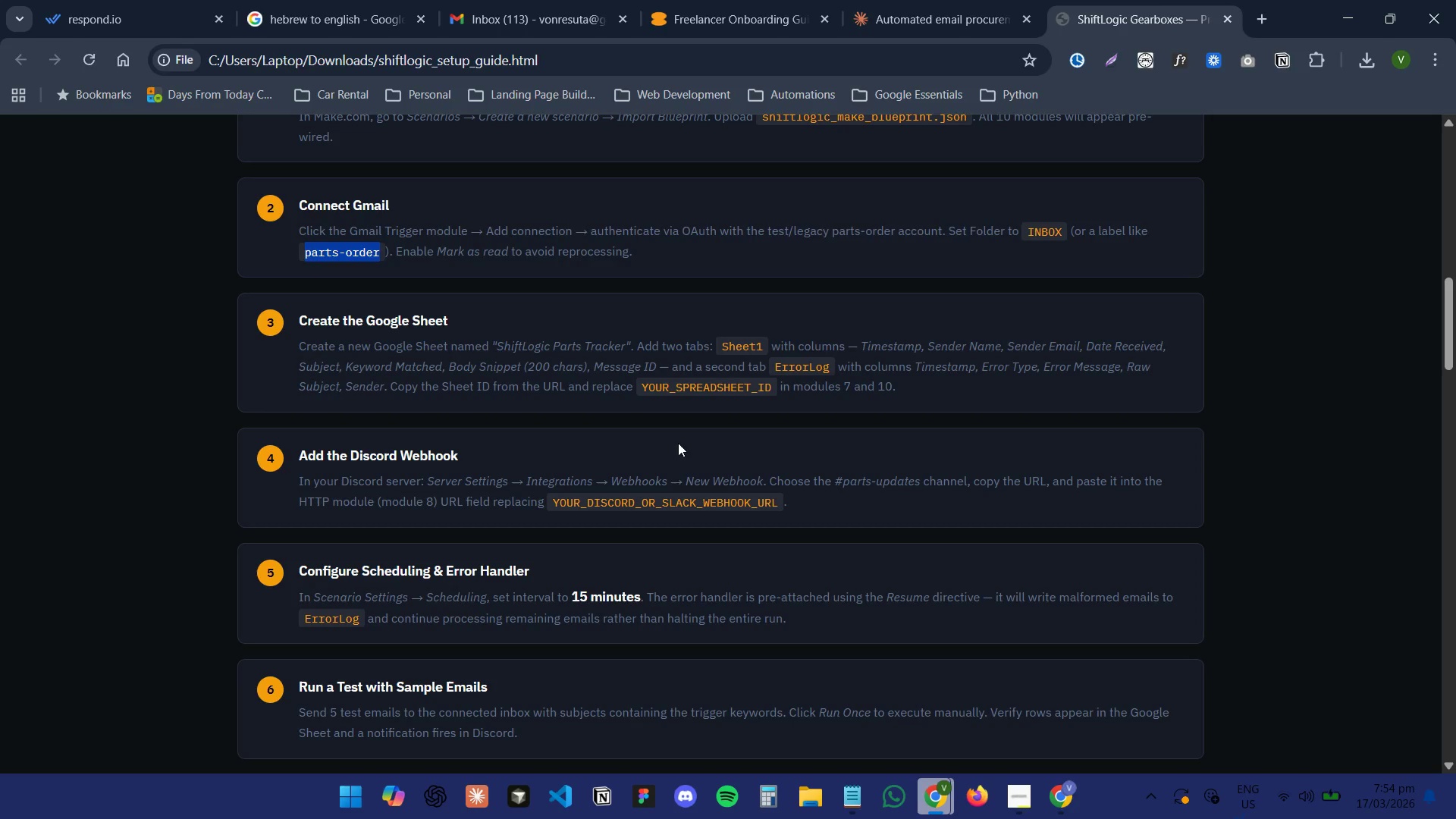 
scroll: coordinate [699, 480], scroll_direction: down, amount: 2.0
 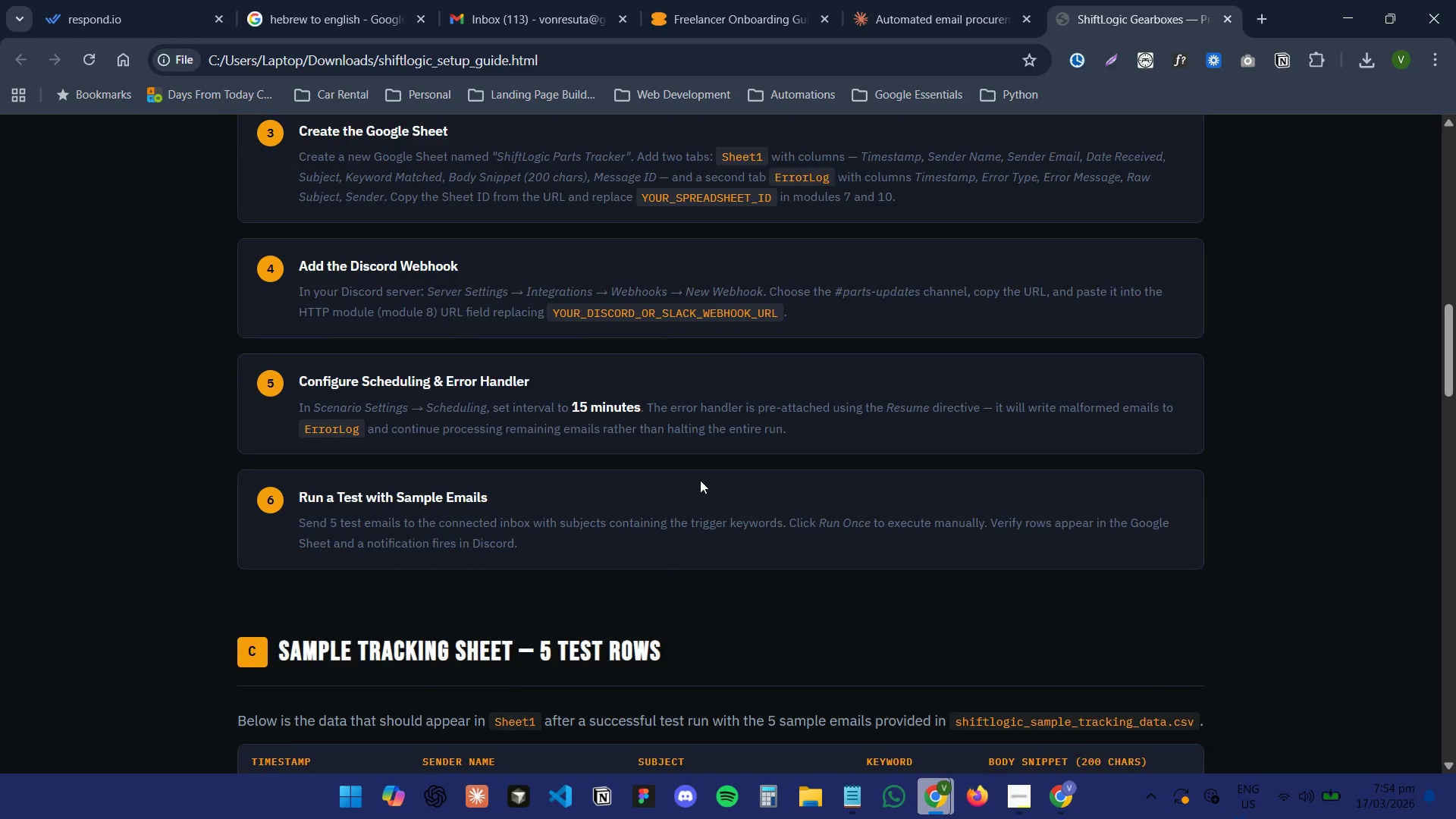 
scroll: coordinate [991, 533], scroll_direction: up, amount: 9.0
 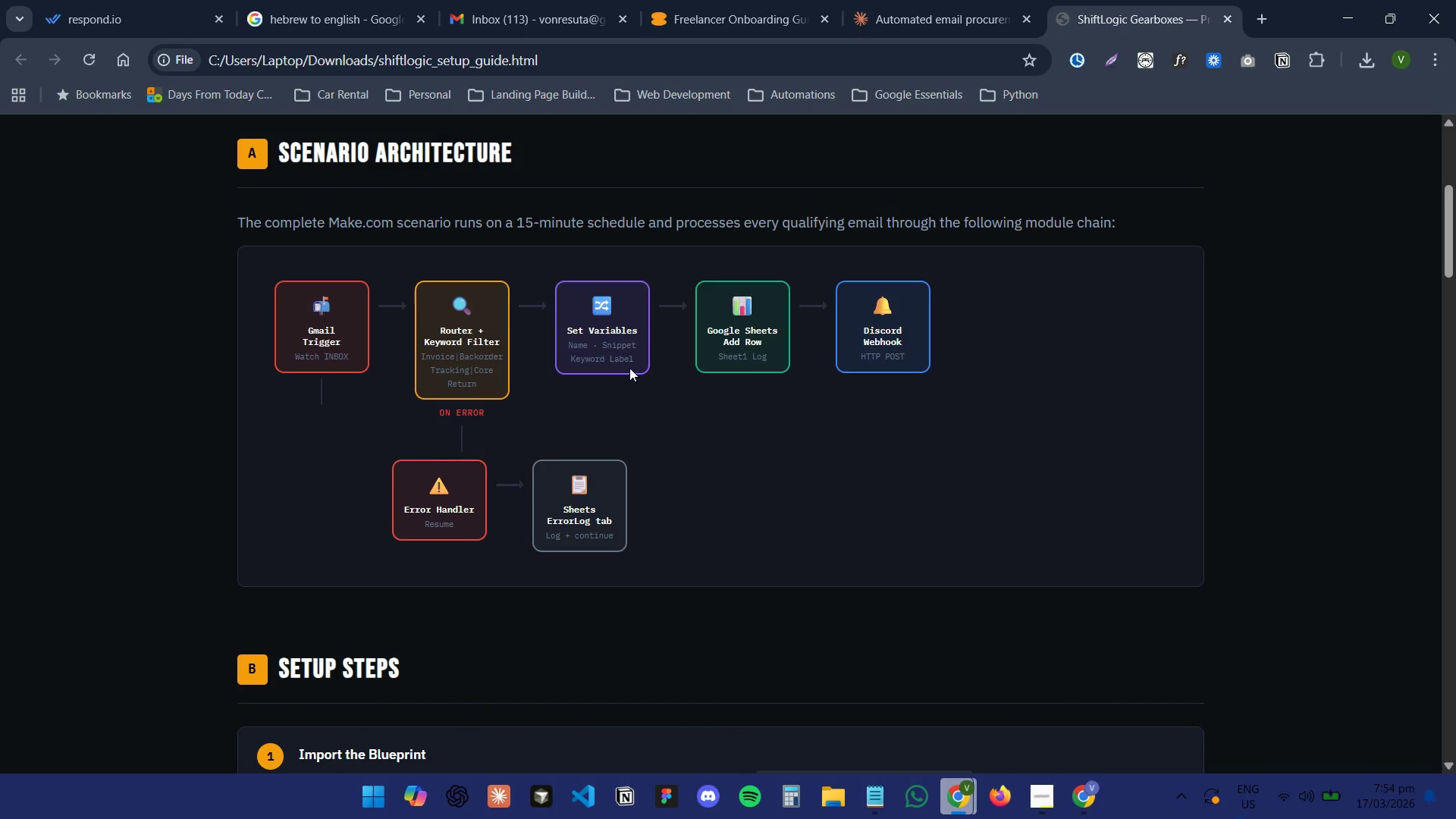 
left_click([627, 358])
 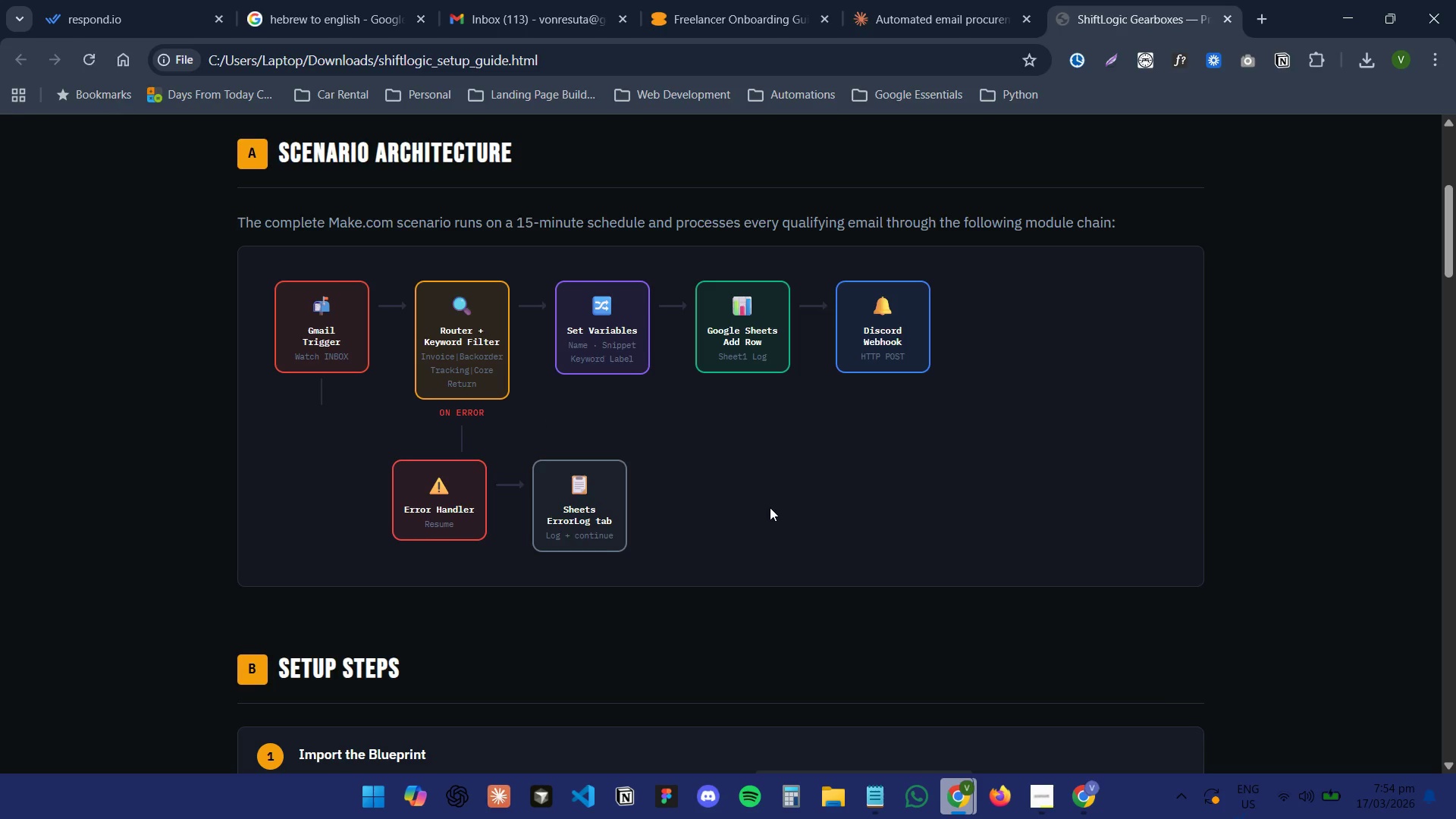 
scroll: coordinate [788, 519], scroll_direction: none, amount: 0.0
 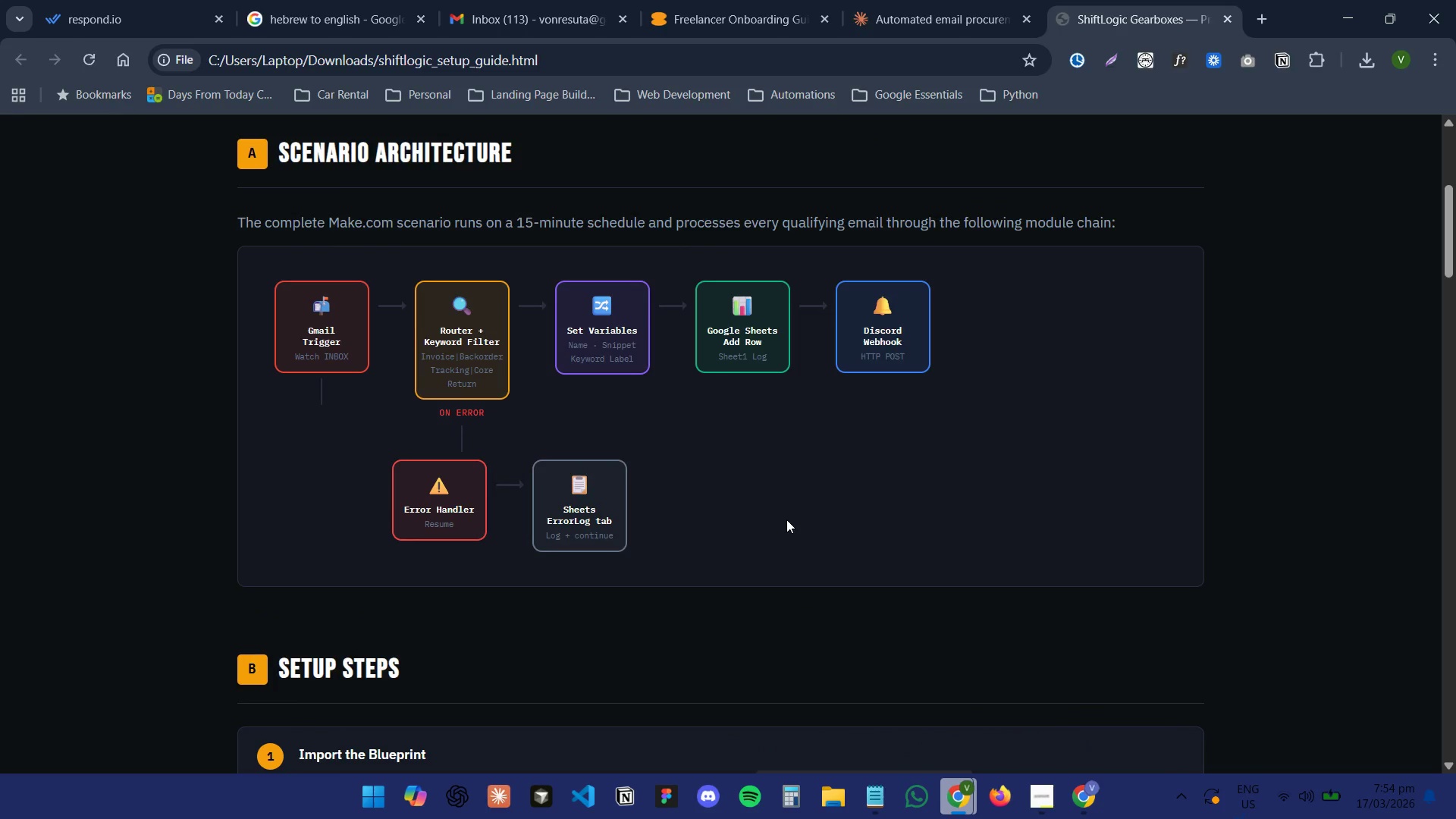 
scroll: coordinate [794, 523], scroll_direction: down, amount: 13.0
 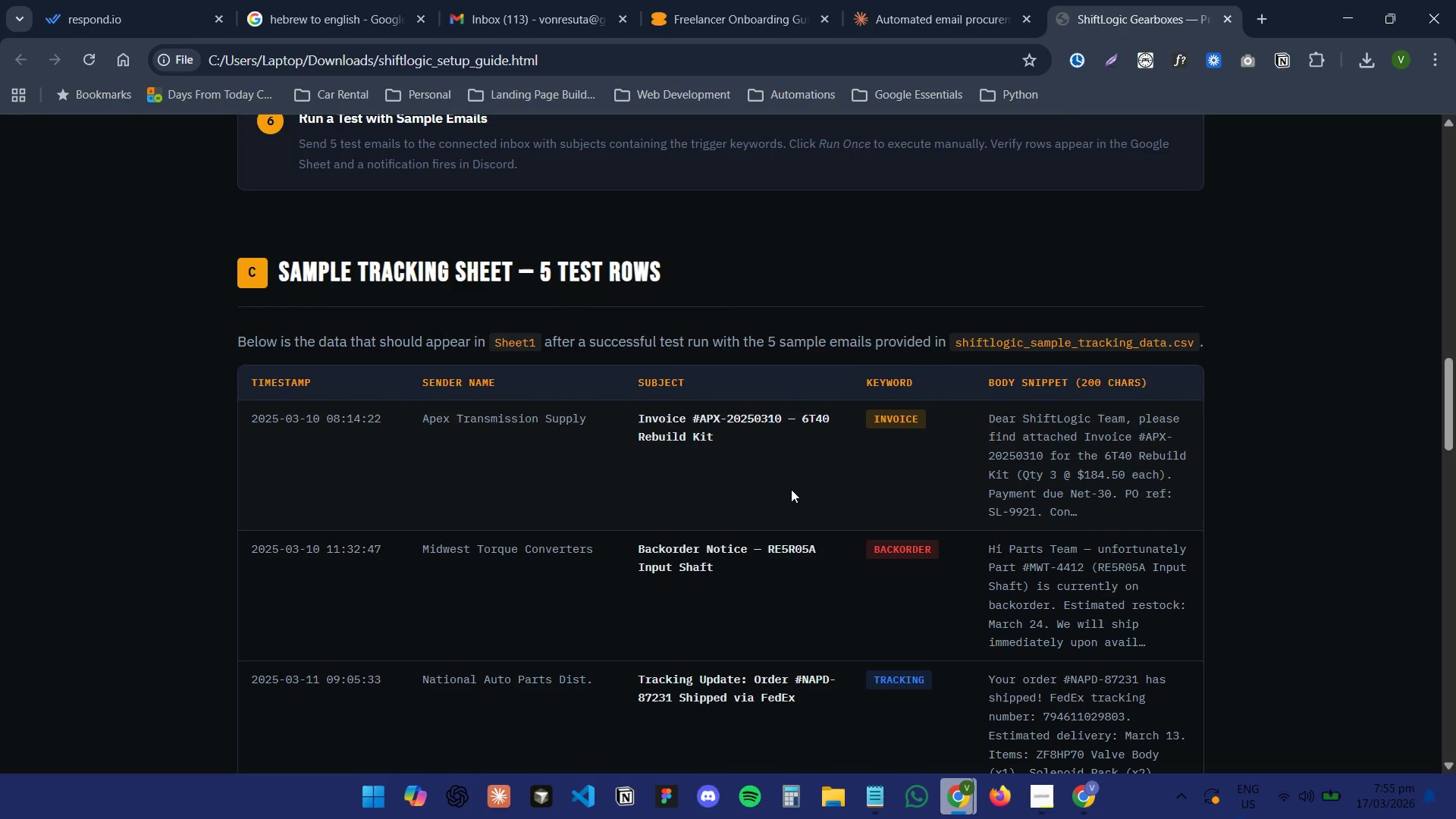 
wait(8.22)
 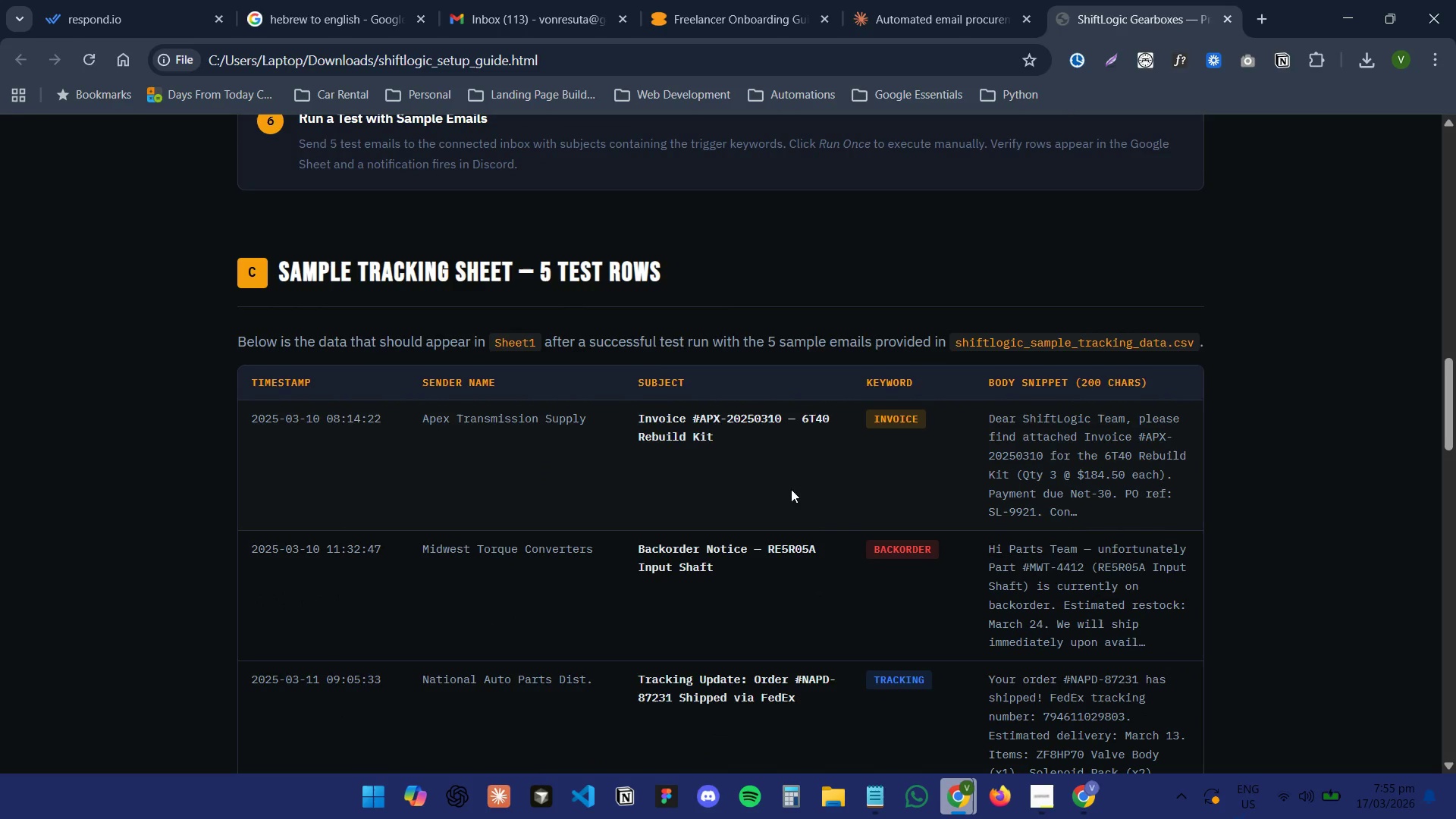 
scroll: coordinate [823, 494], scroll_direction: down, amount: 11.0
 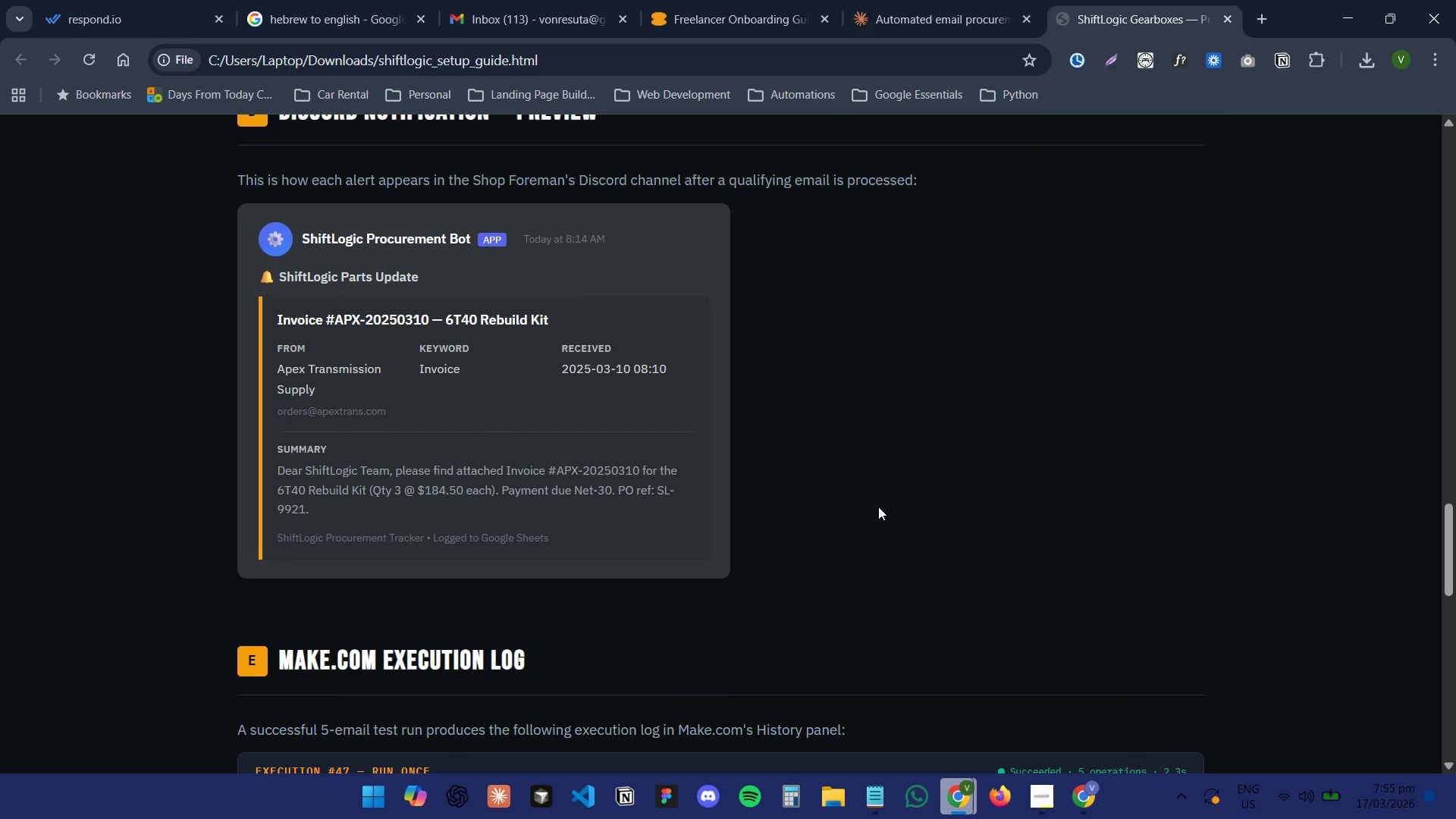 
scroll: coordinate [883, 502], scroll_direction: up, amount: 2.0
 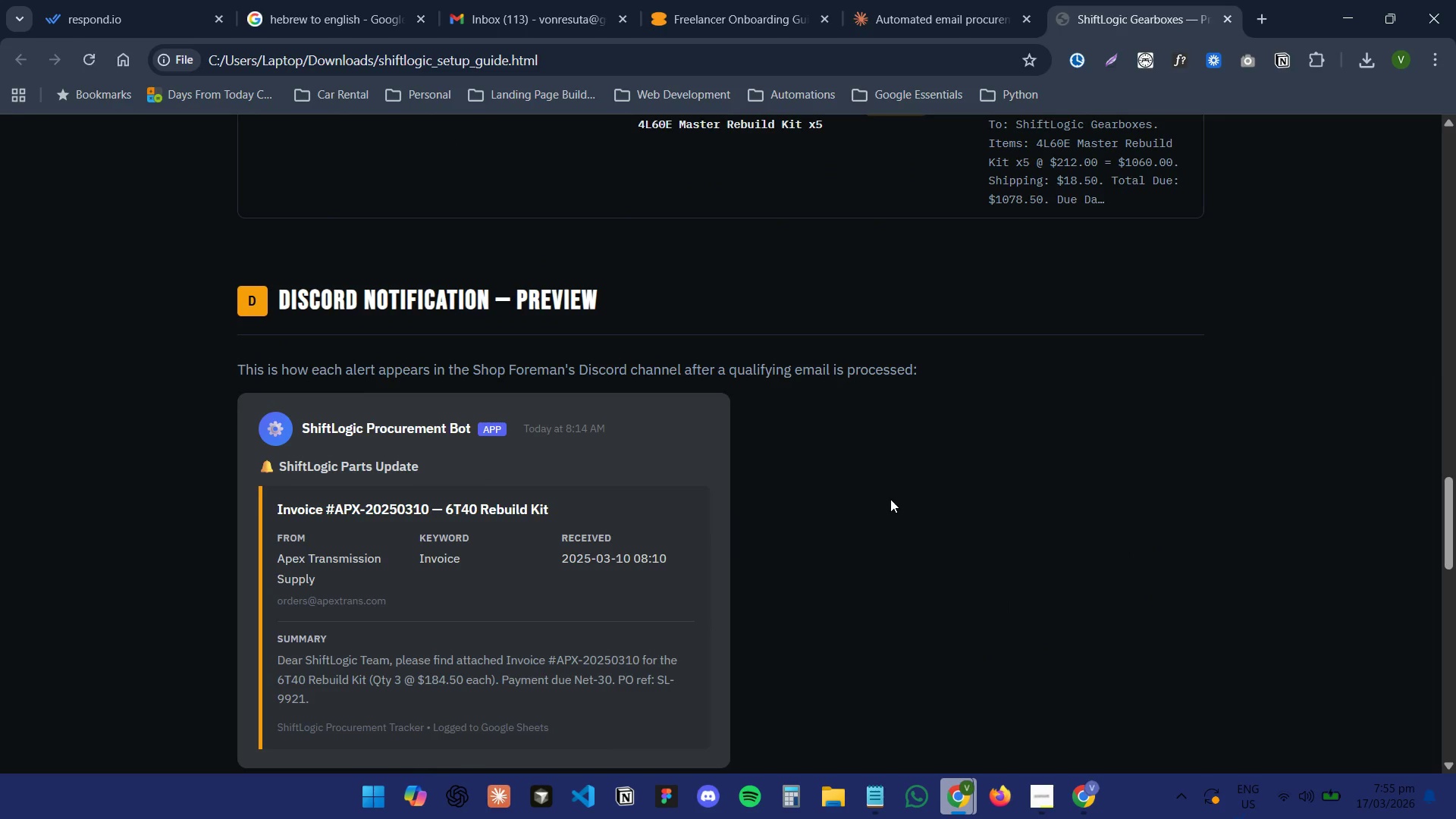 
scroll: coordinate [901, 502], scroll_direction: down, amount: 9.0
 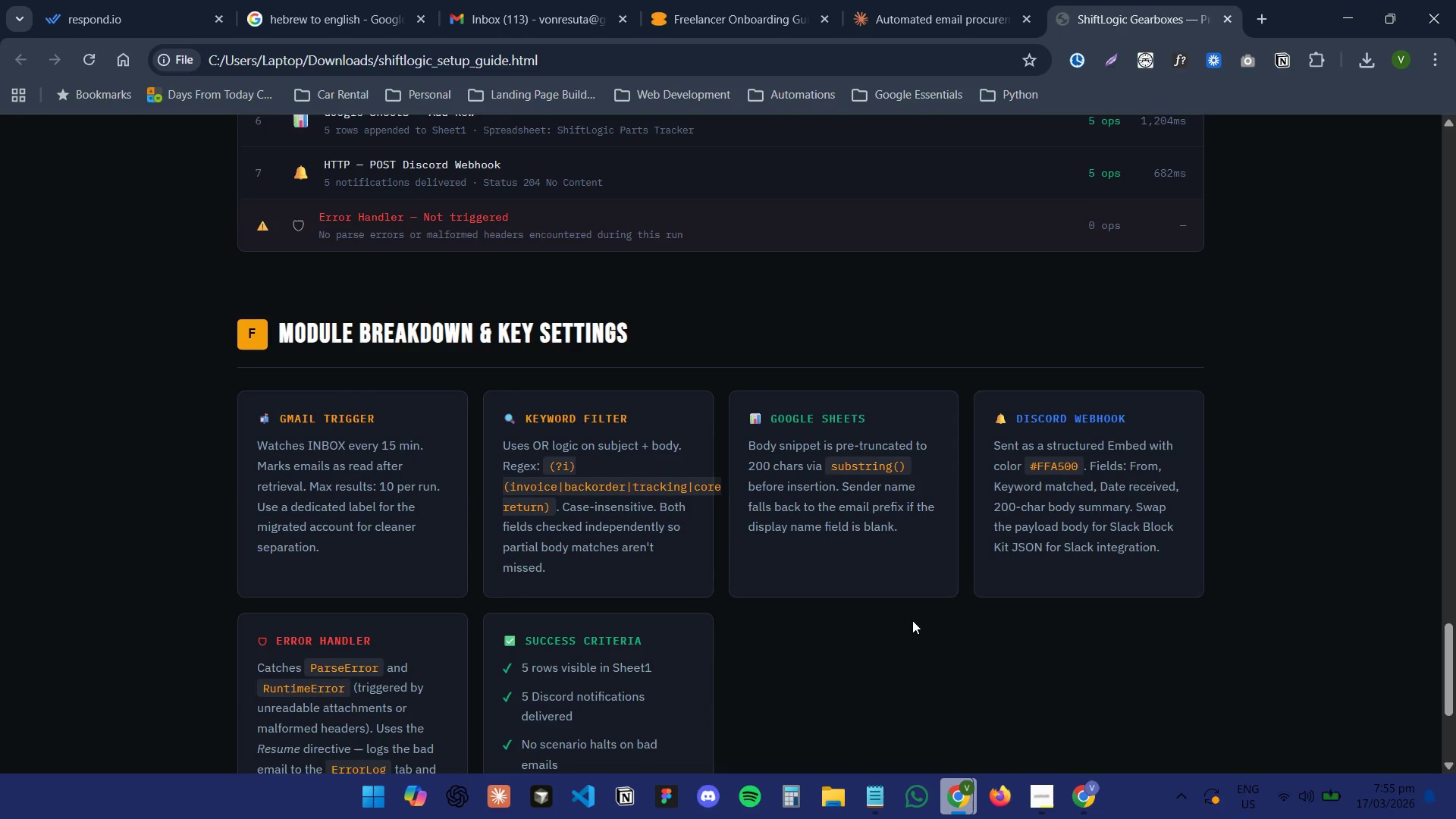 
wait(8.34)
 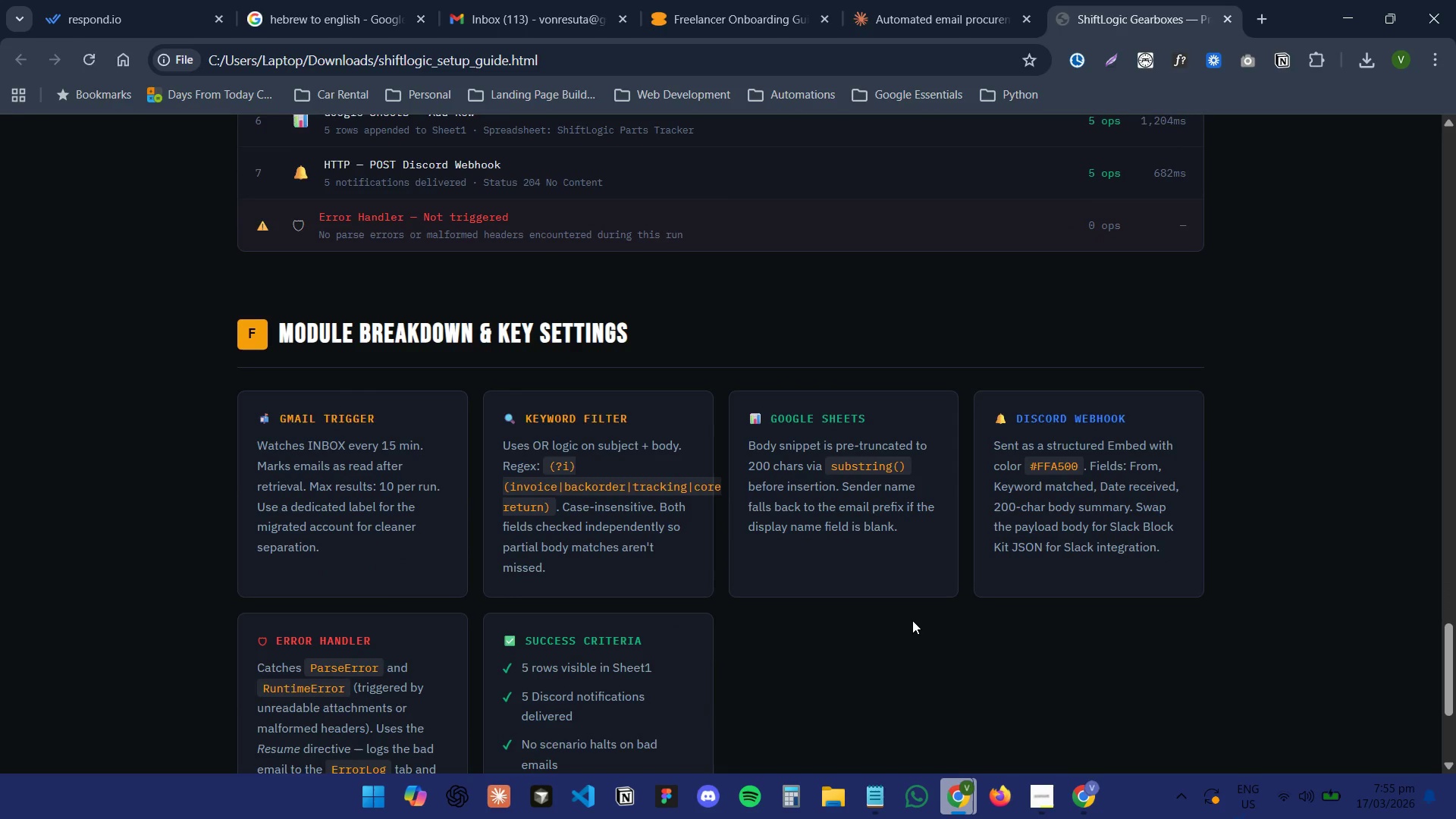 
left_click([1086, 817])
 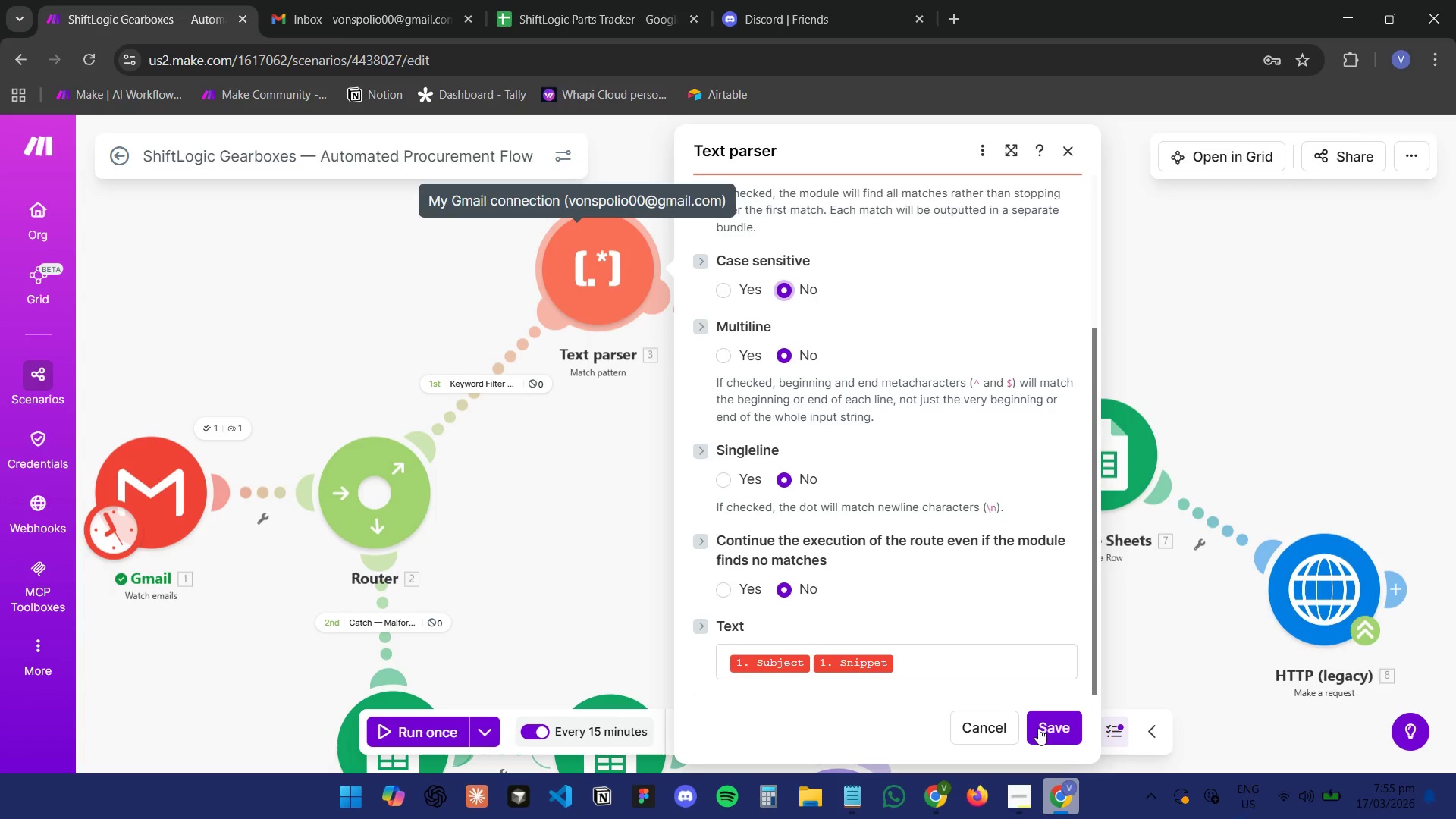 
left_click([1068, 807])
 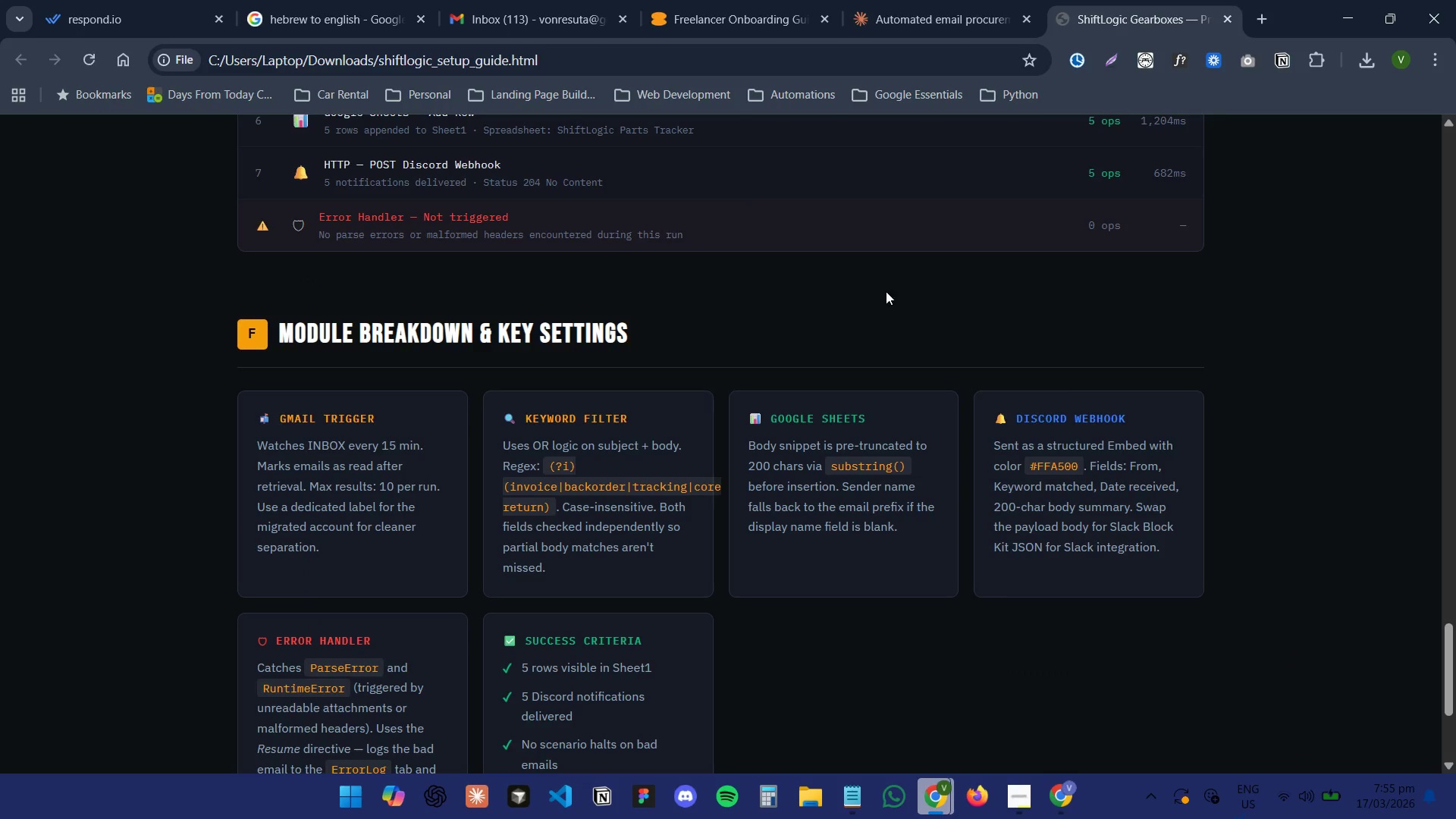 
left_click([924, 0])
 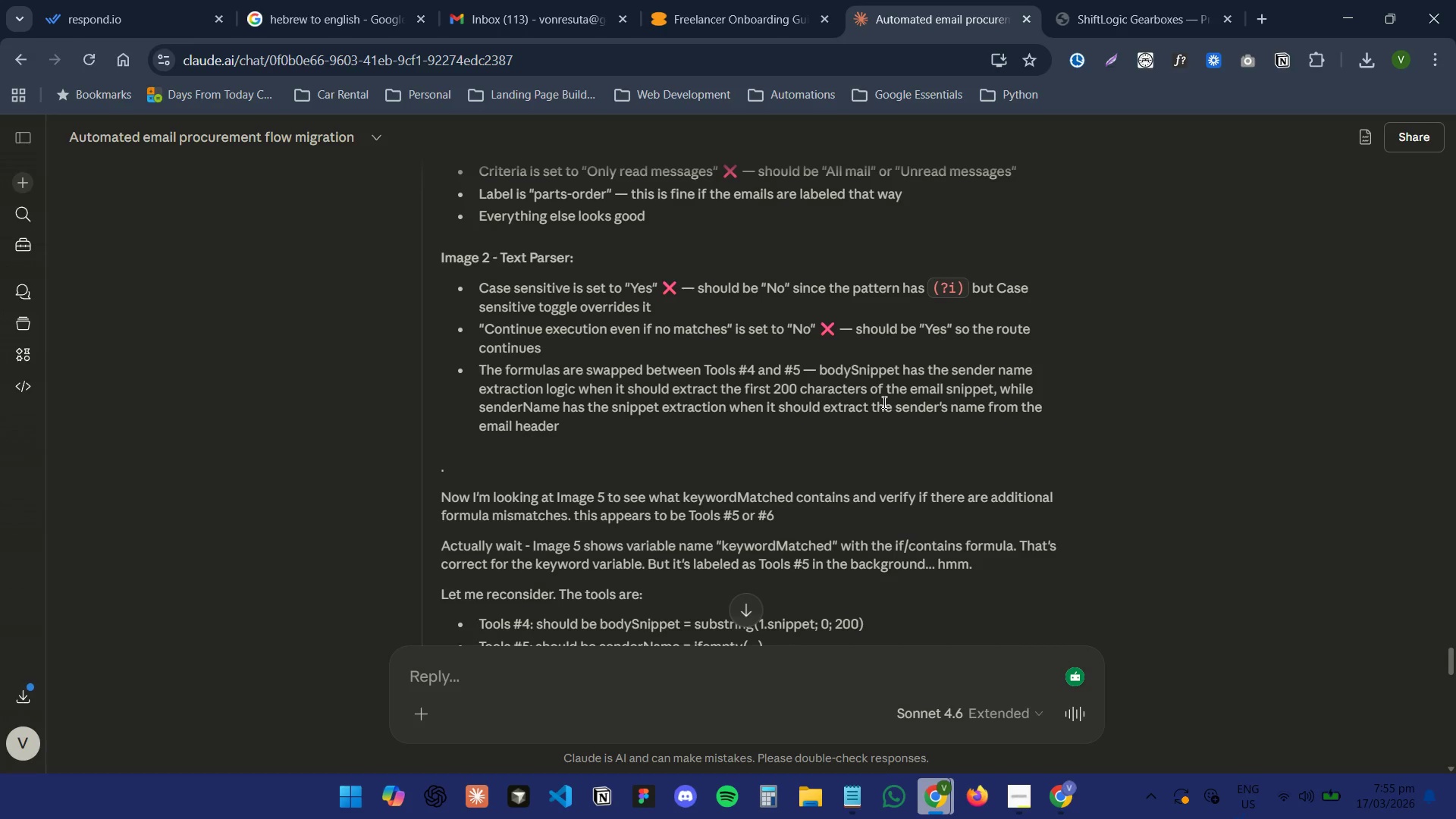 
scroll: coordinate [886, 418], scroll_direction: down, amount: 3.0
 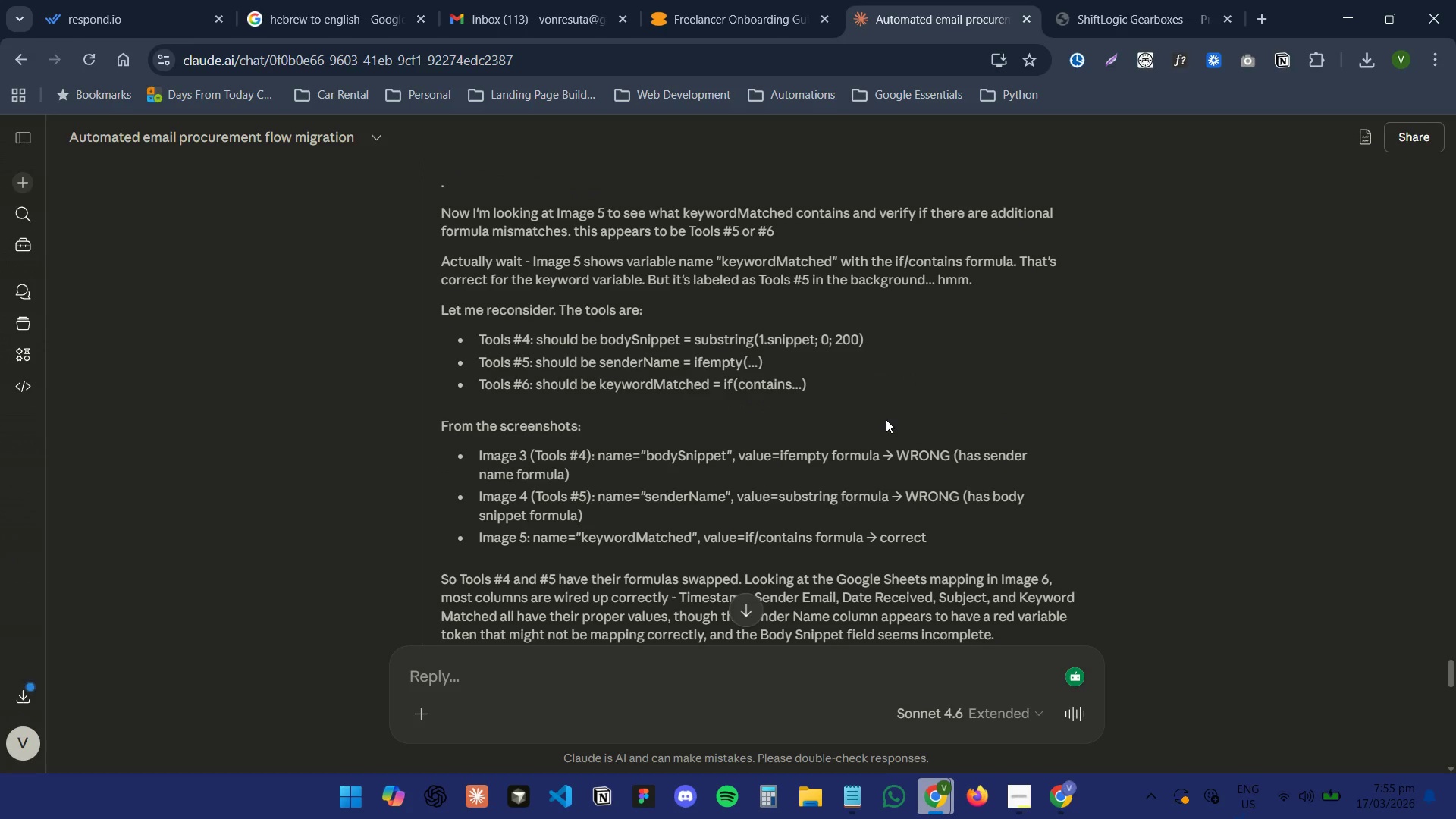 
wait(7.03)
 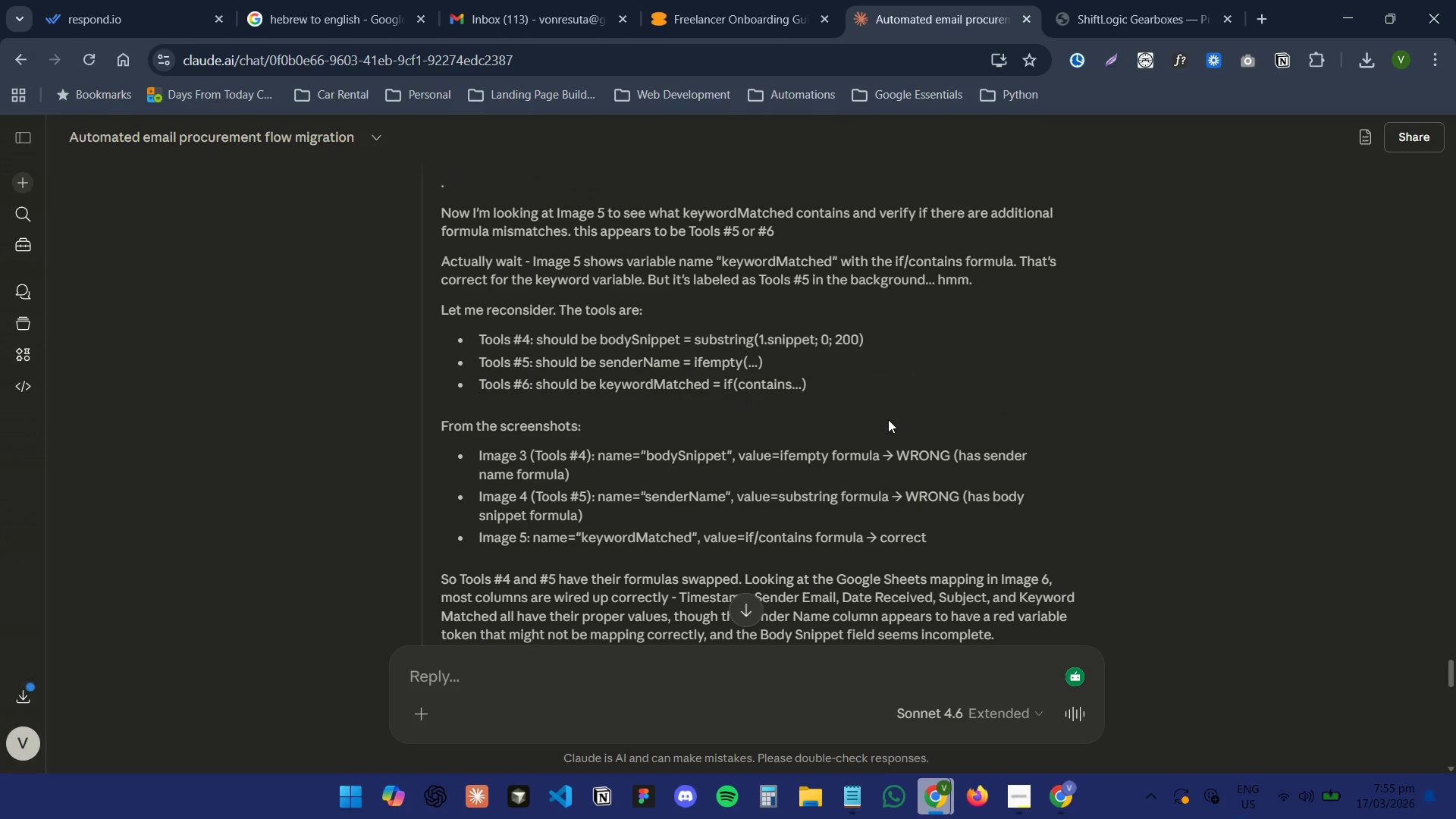 
scroll: coordinate [883, 428], scroll_direction: down, amount: 7.0
 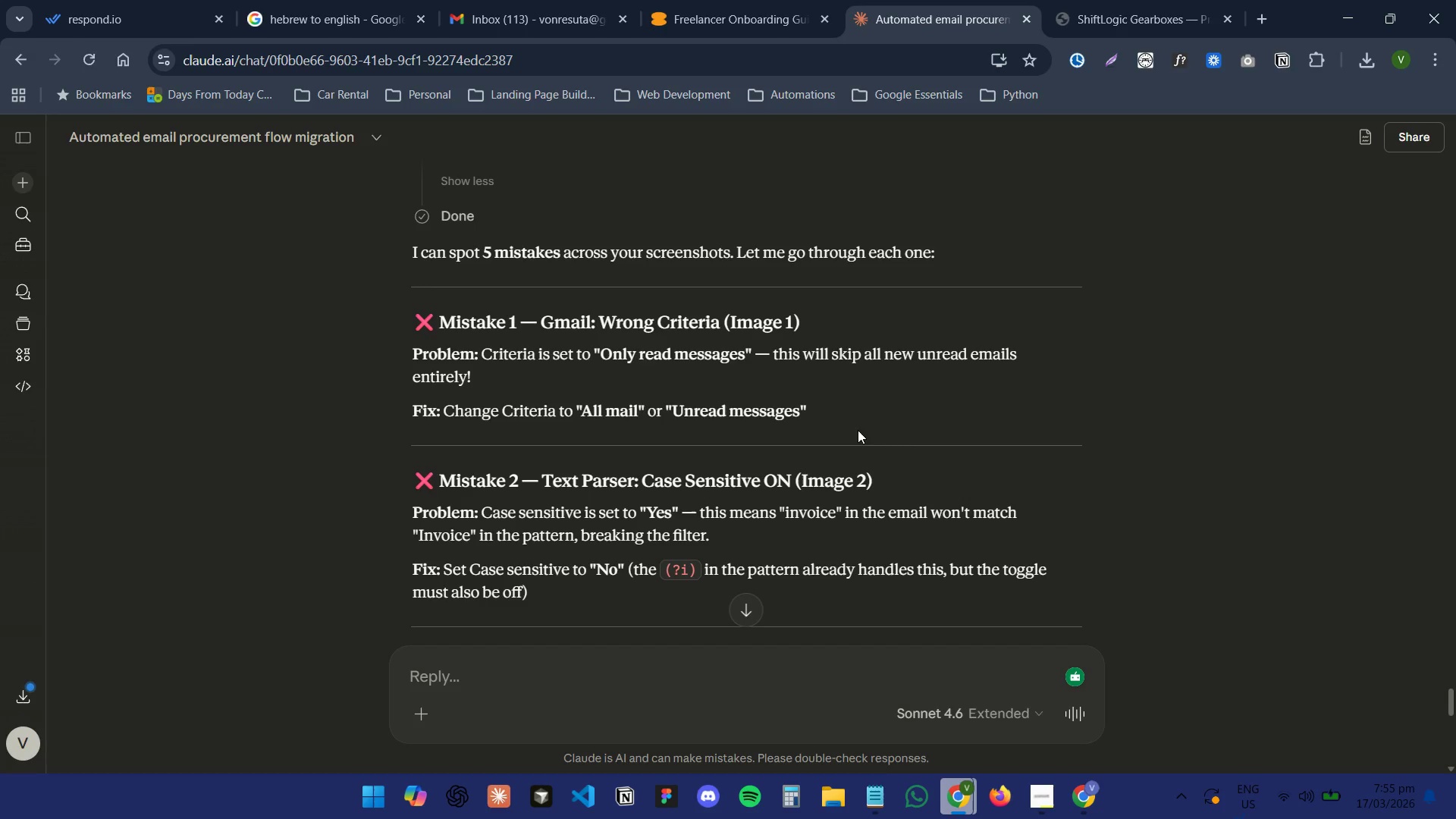 
wait(5.7)
 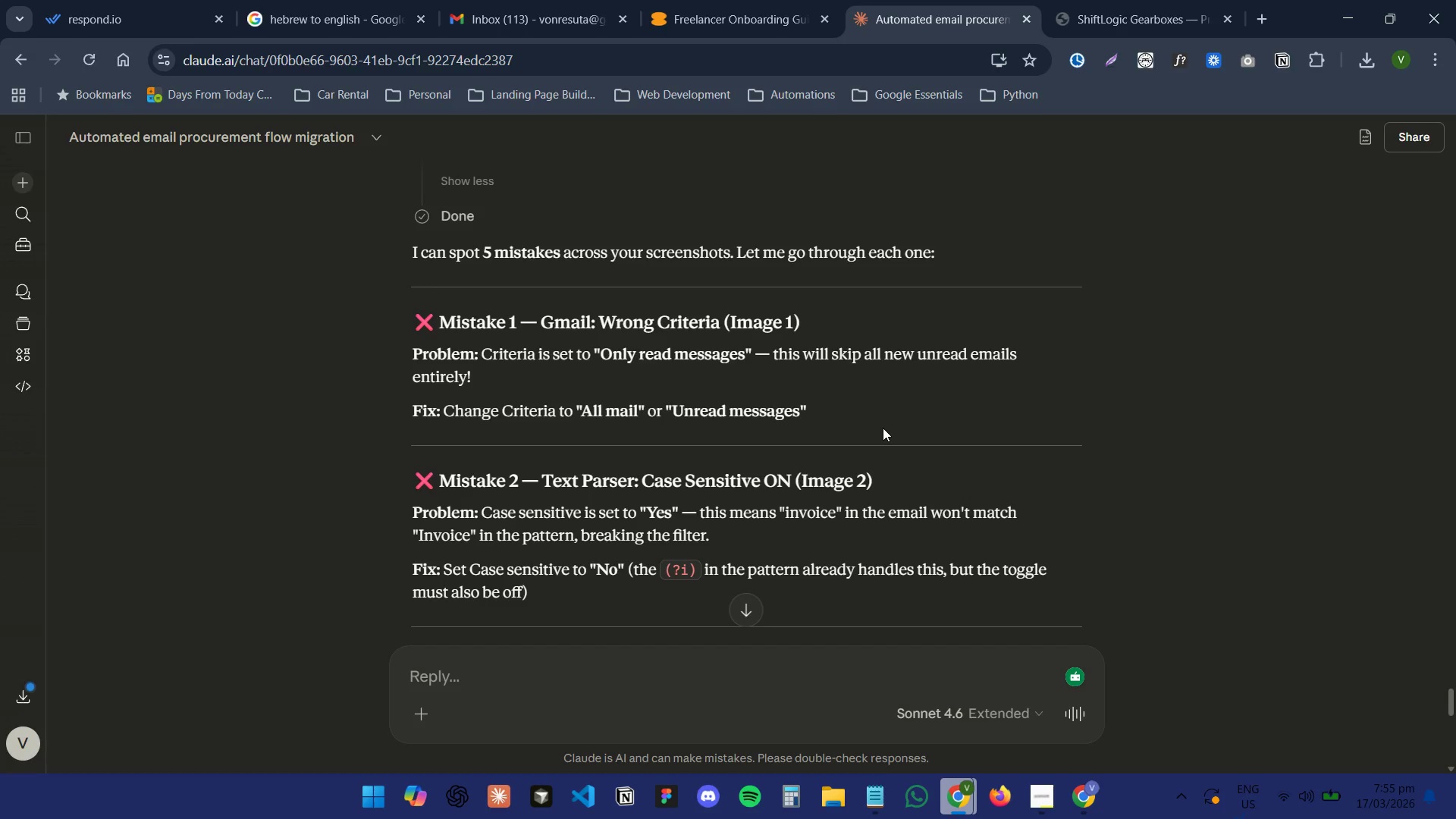 
scroll: coordinate [847, 400], scroll_direction: down, amount: 2.0
 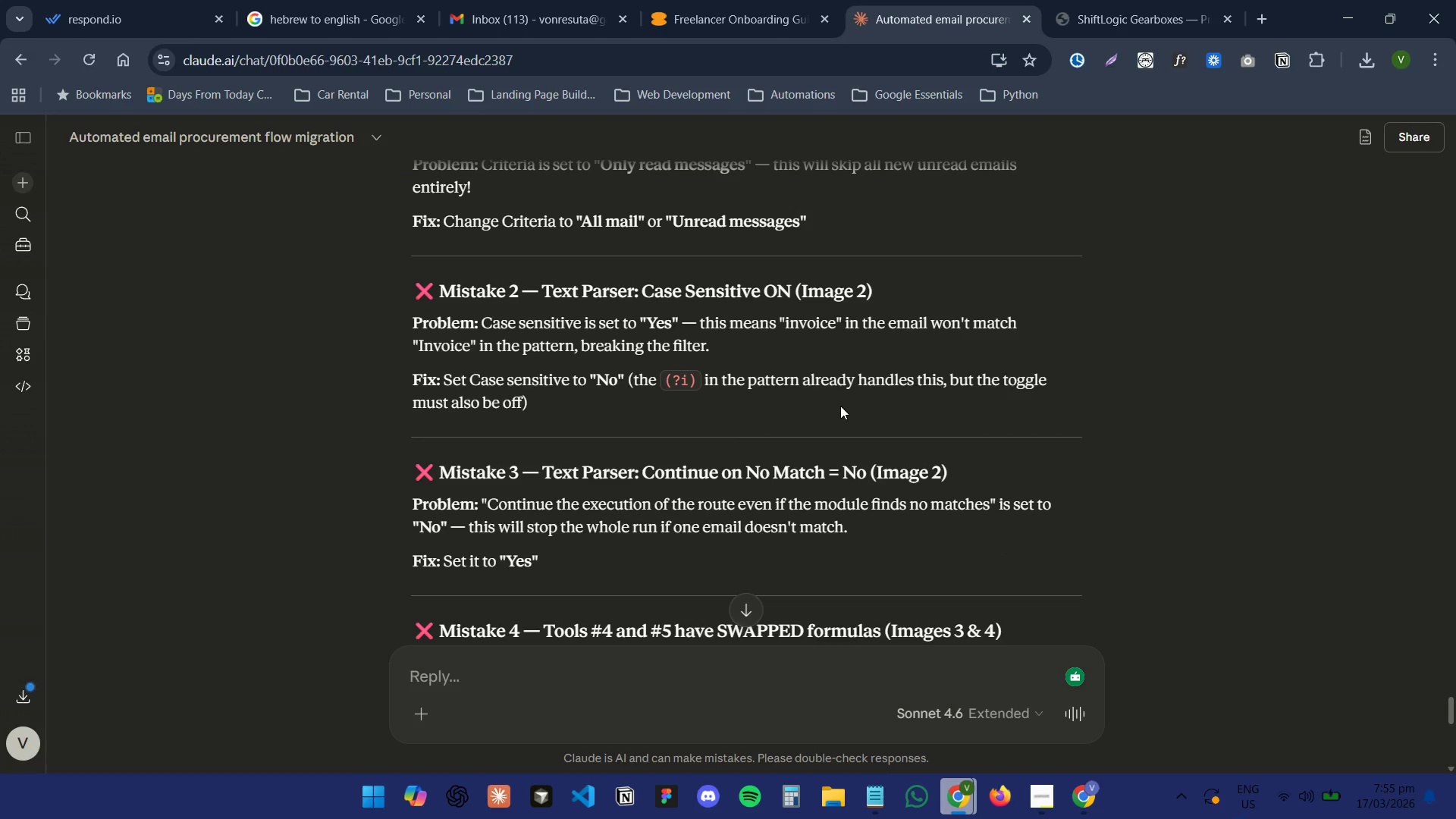 
wait(7.82)
 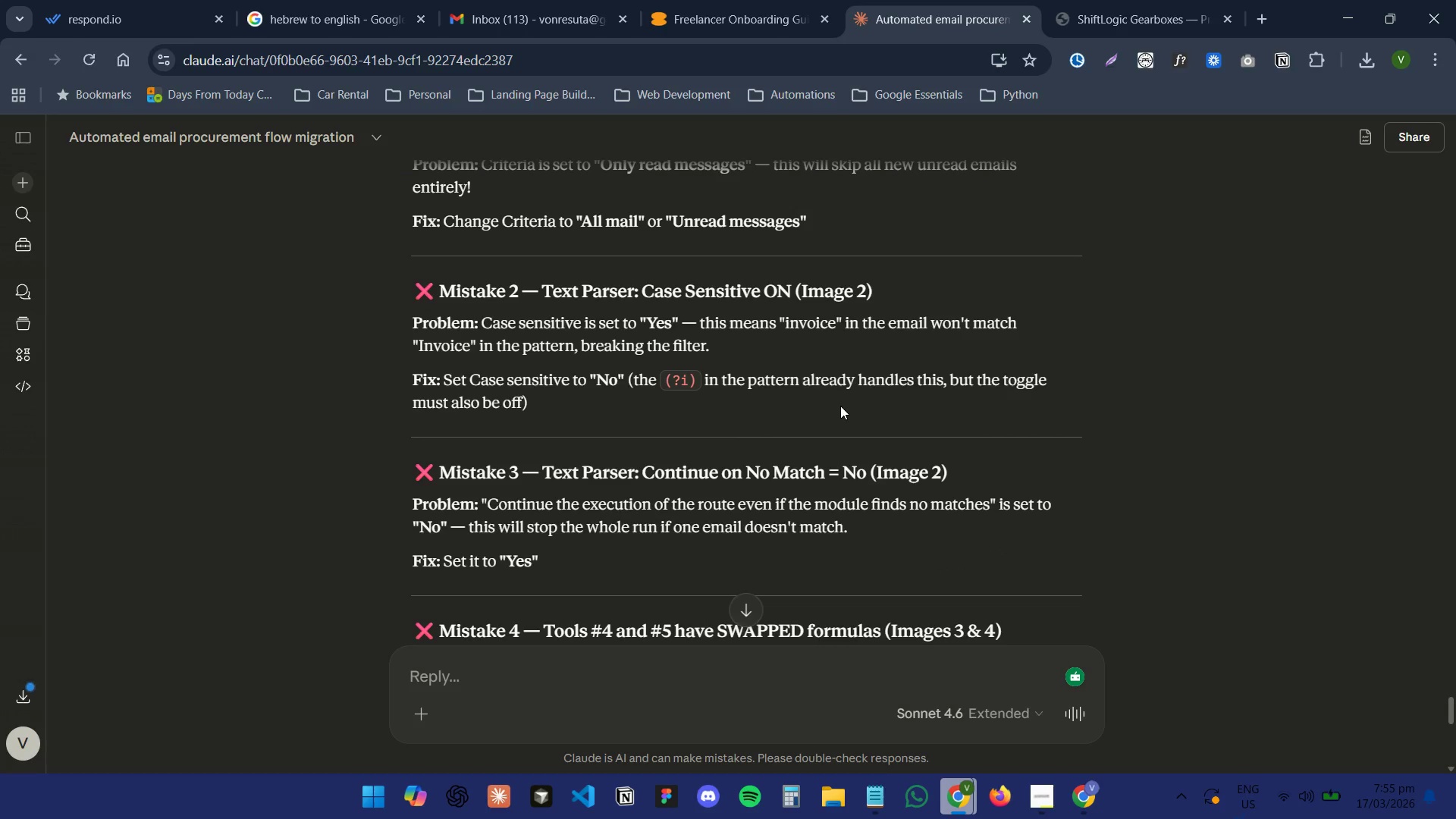 
scroll: coordinate [839, 412], scroll_direction: down, amount: 1.0
 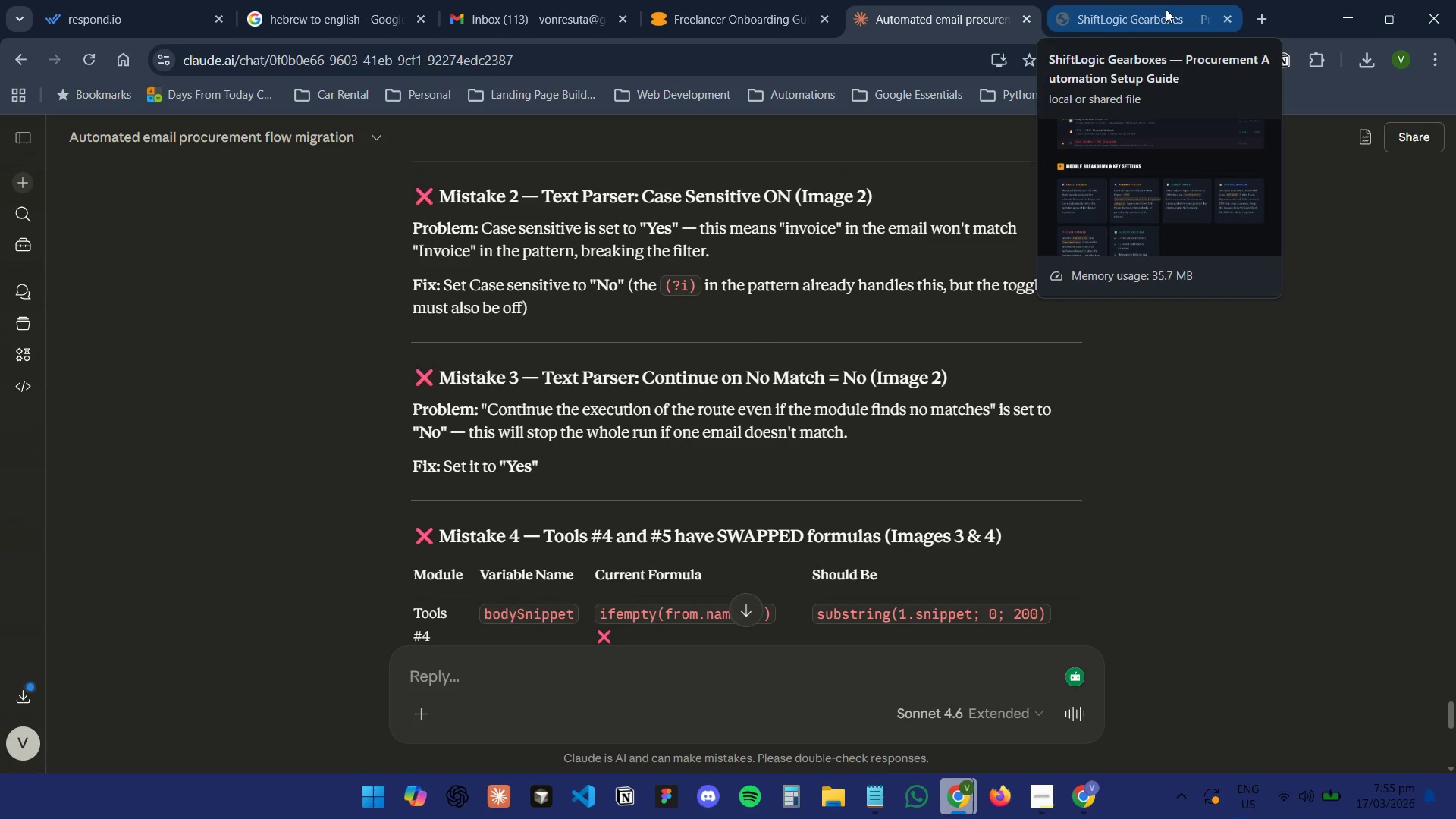 
left_click([1123, 14])
 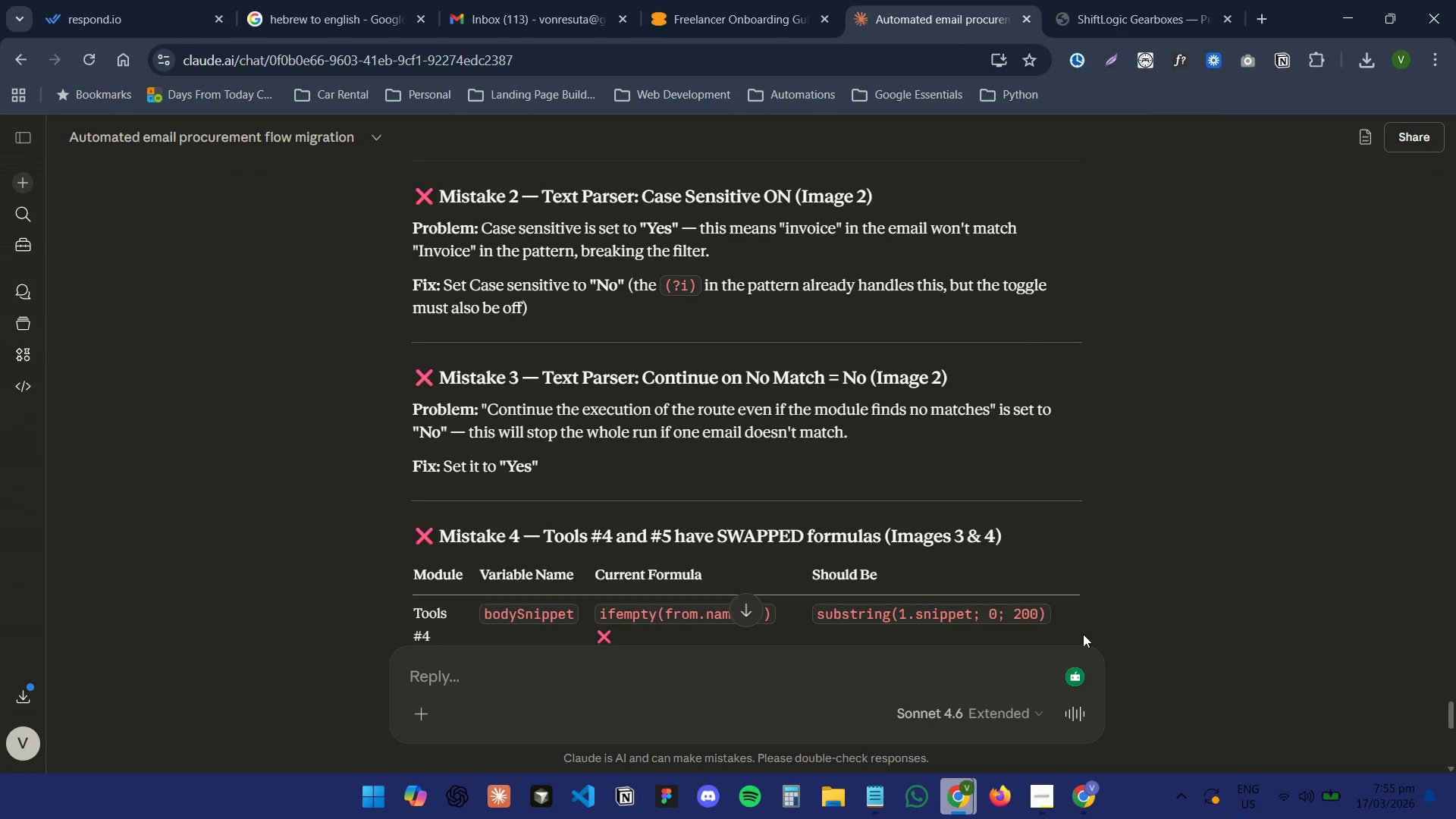 
left_click([1090, 800])
 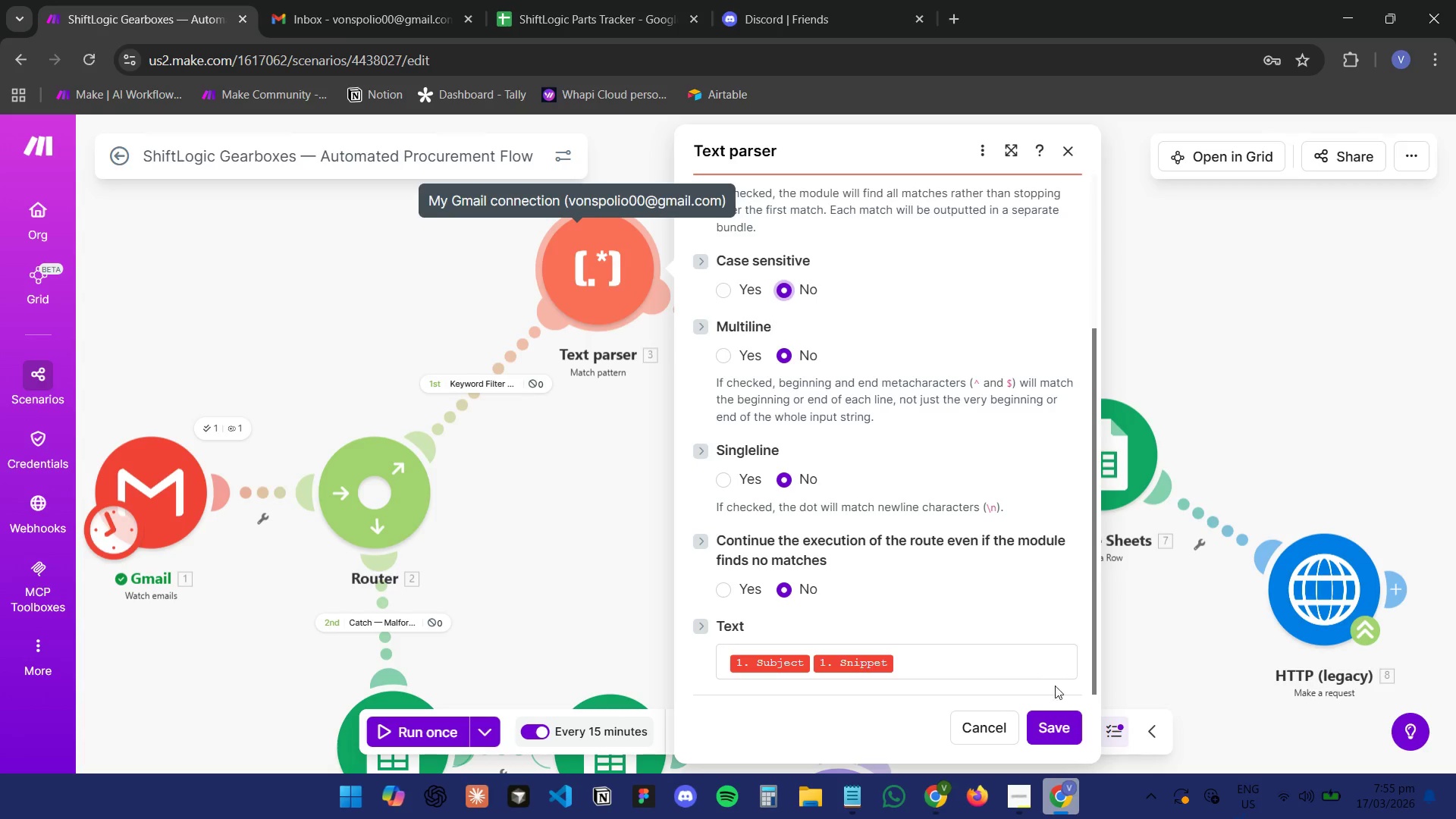 
left_click([1059, 720])
 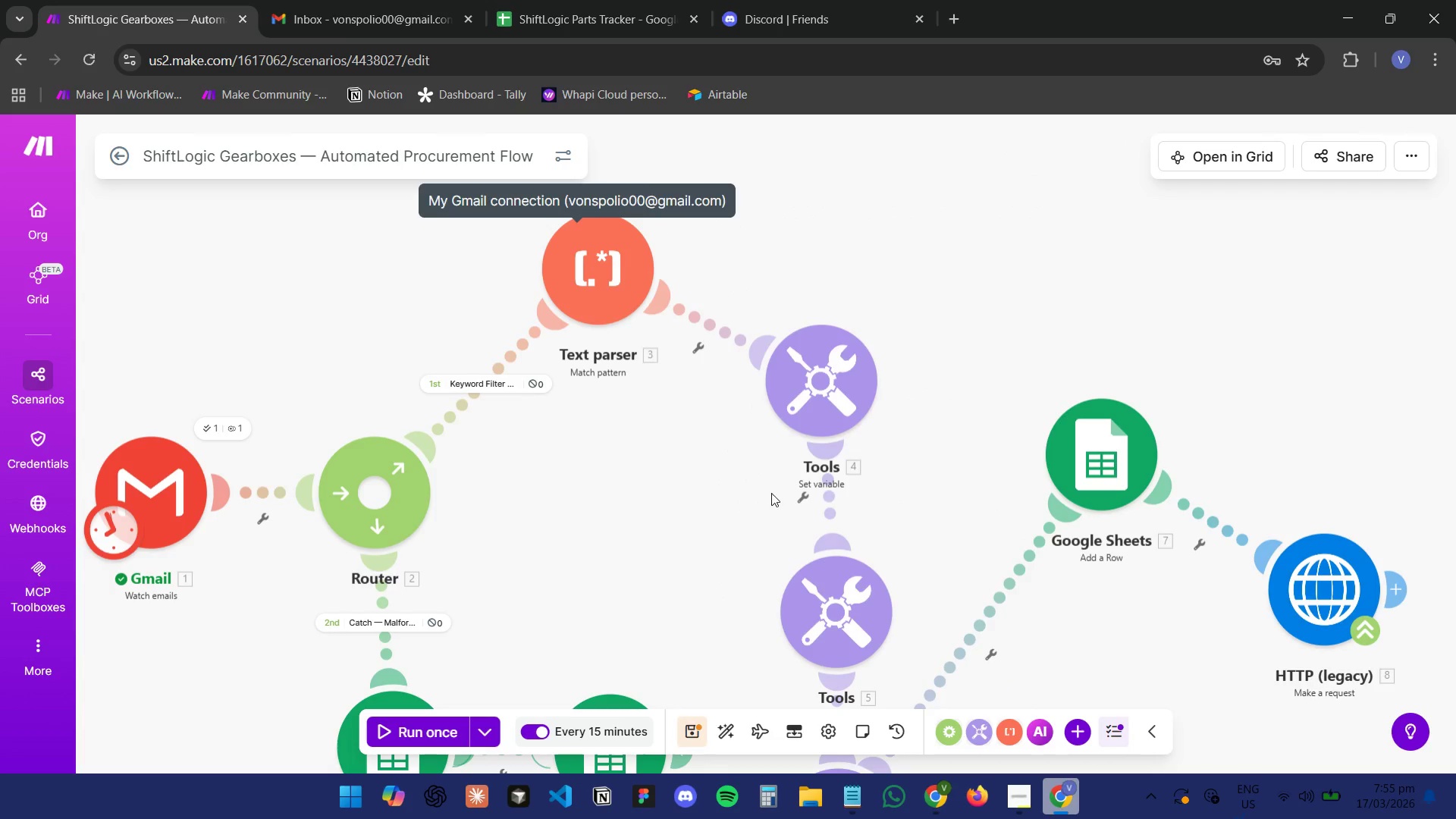 
scroll: coordinate [771, 497], scroll_direction: down, amount: 2.0
 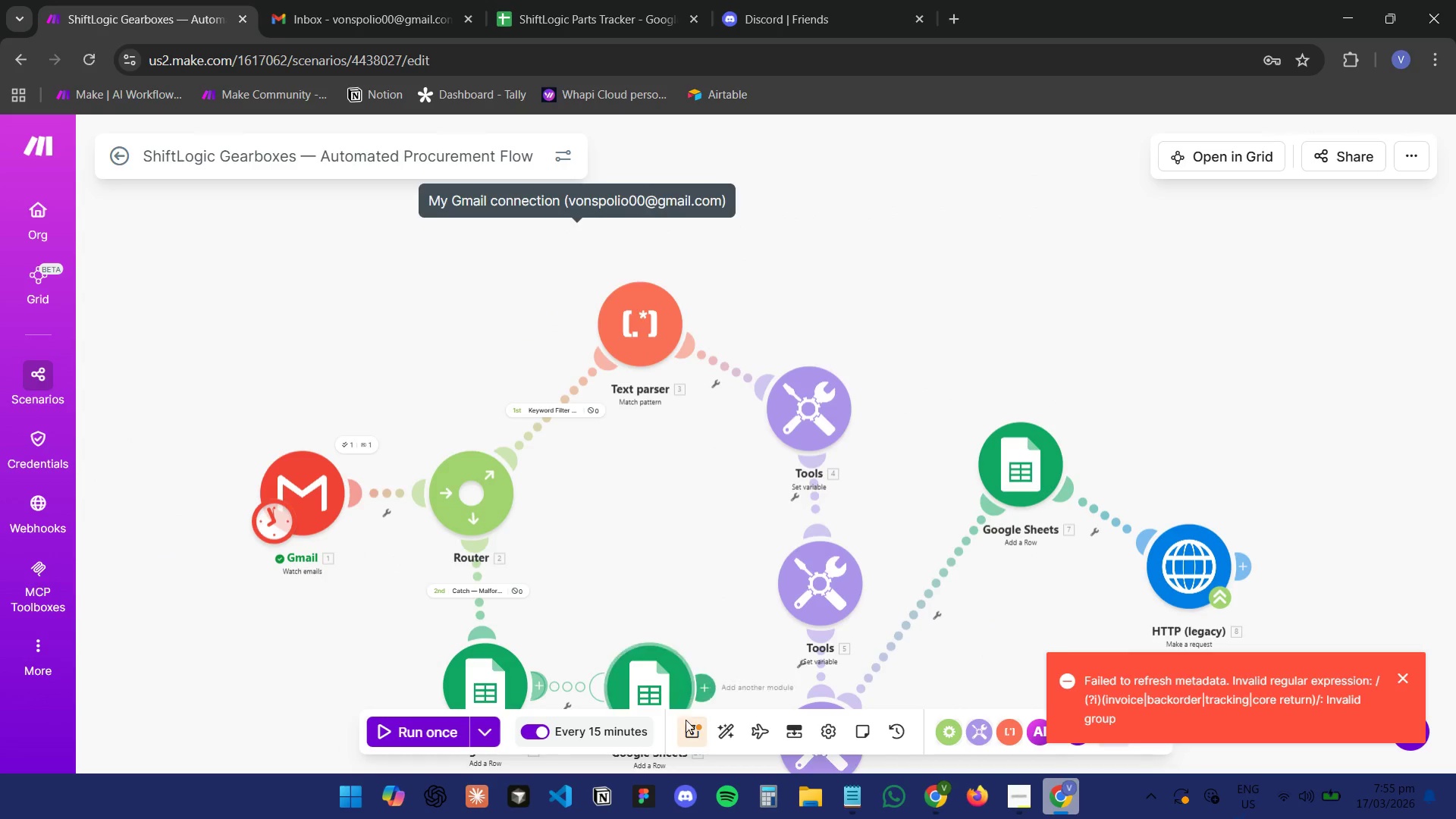 
left_click([693, 737])
 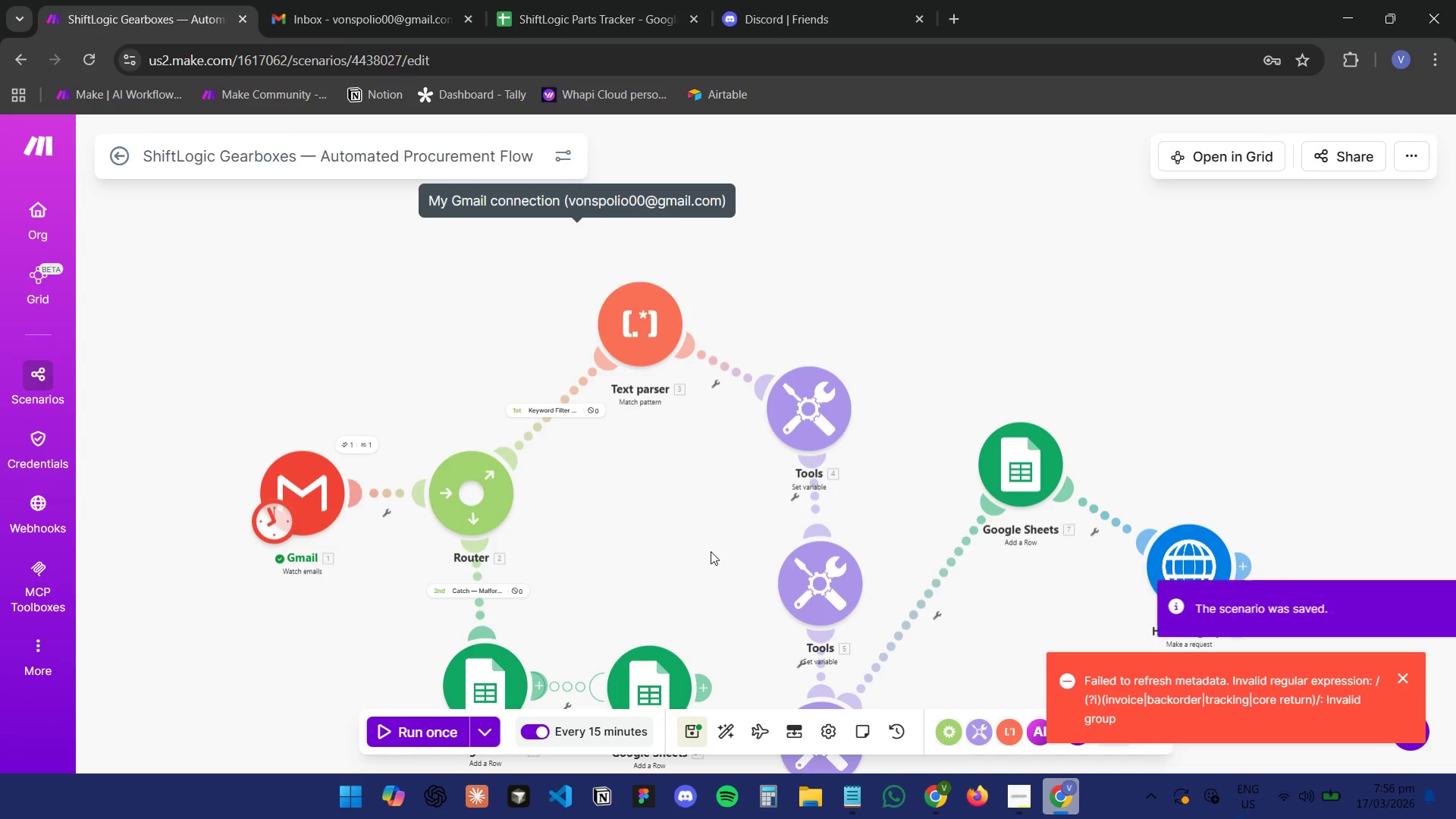 
left_click_drag(start_coordinate=[711, 550], to_coordinate=[670, 439])
 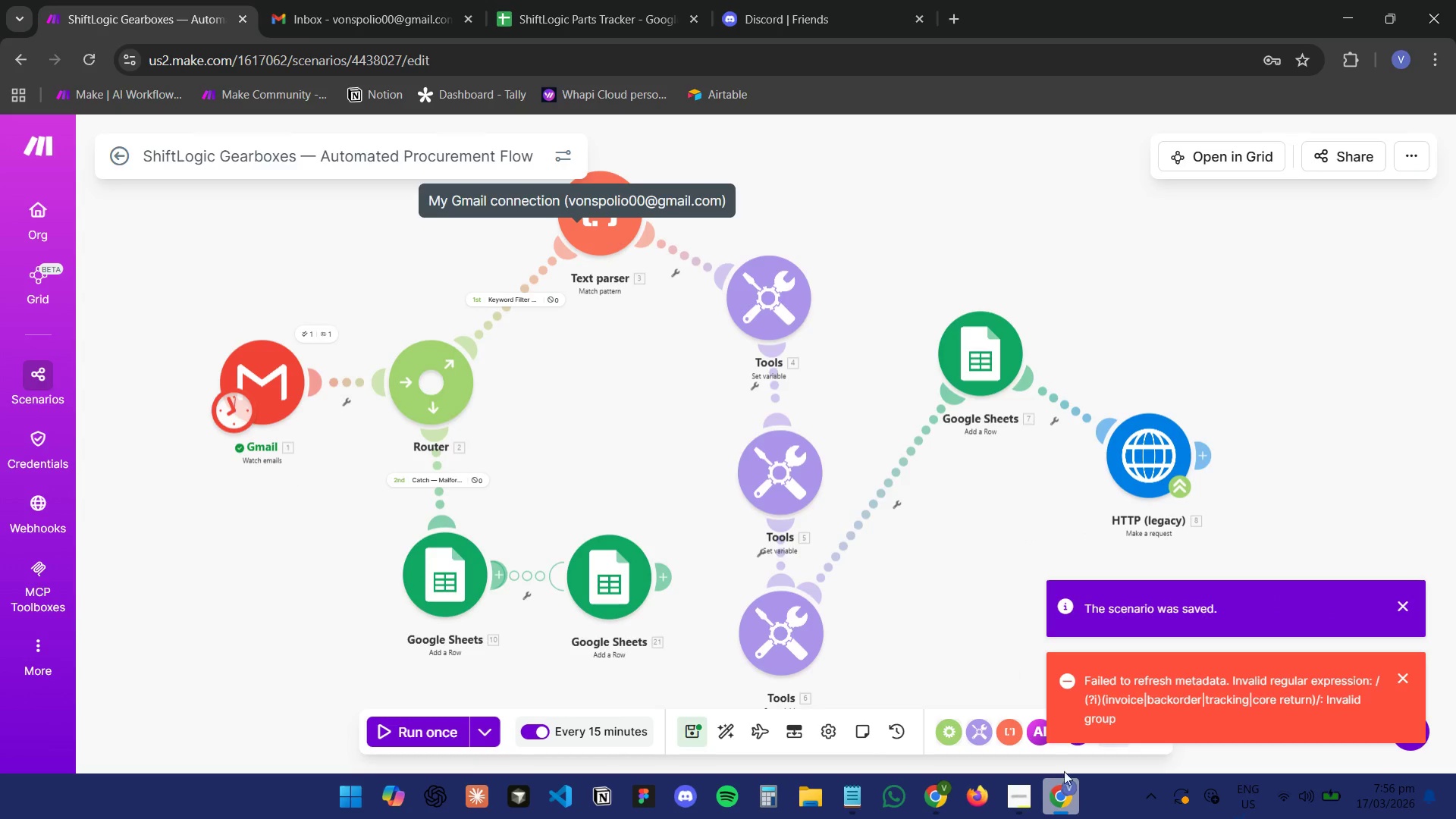 
left_click([1077, 810])
 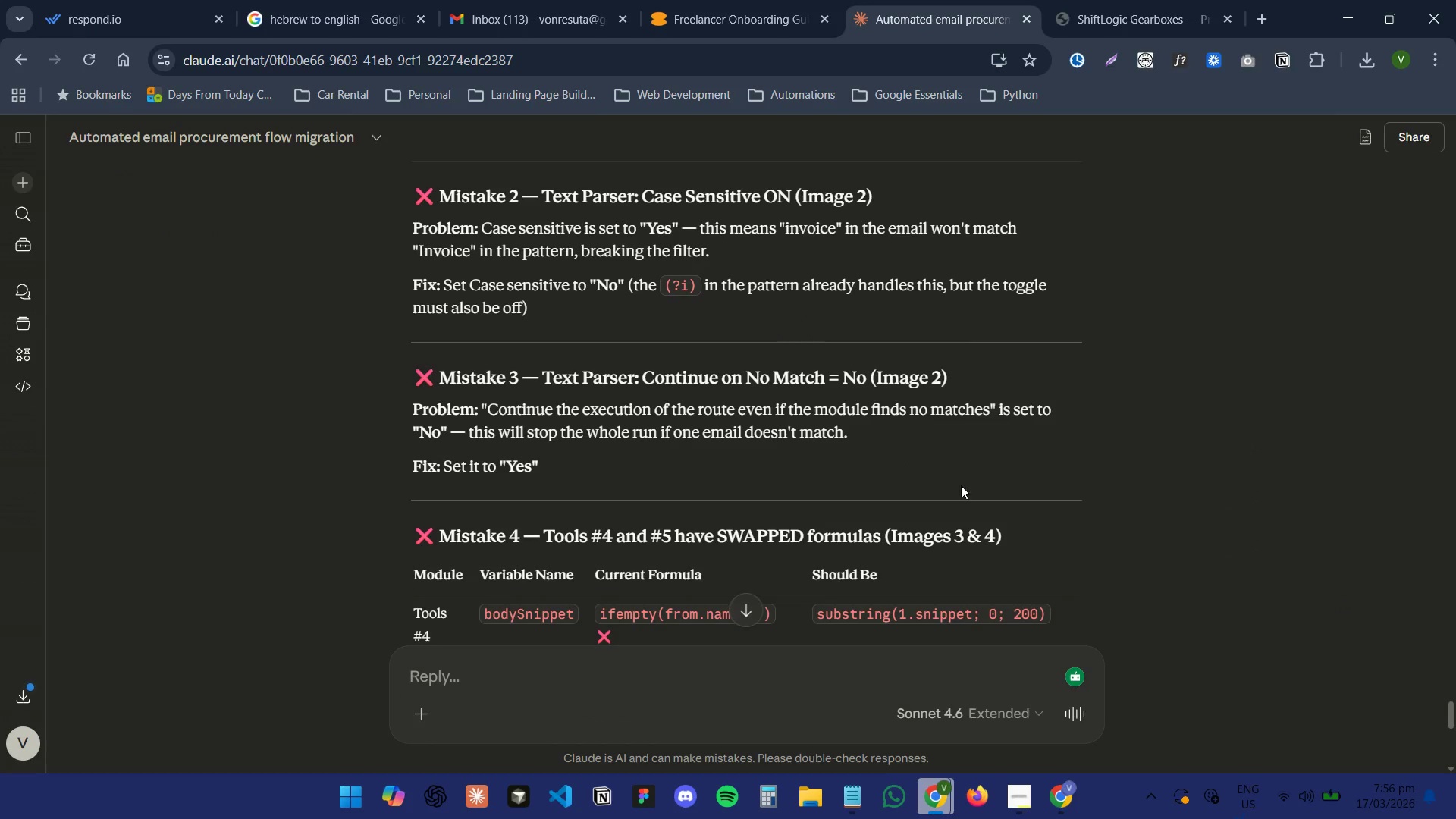 
left_click([1068, 802])
 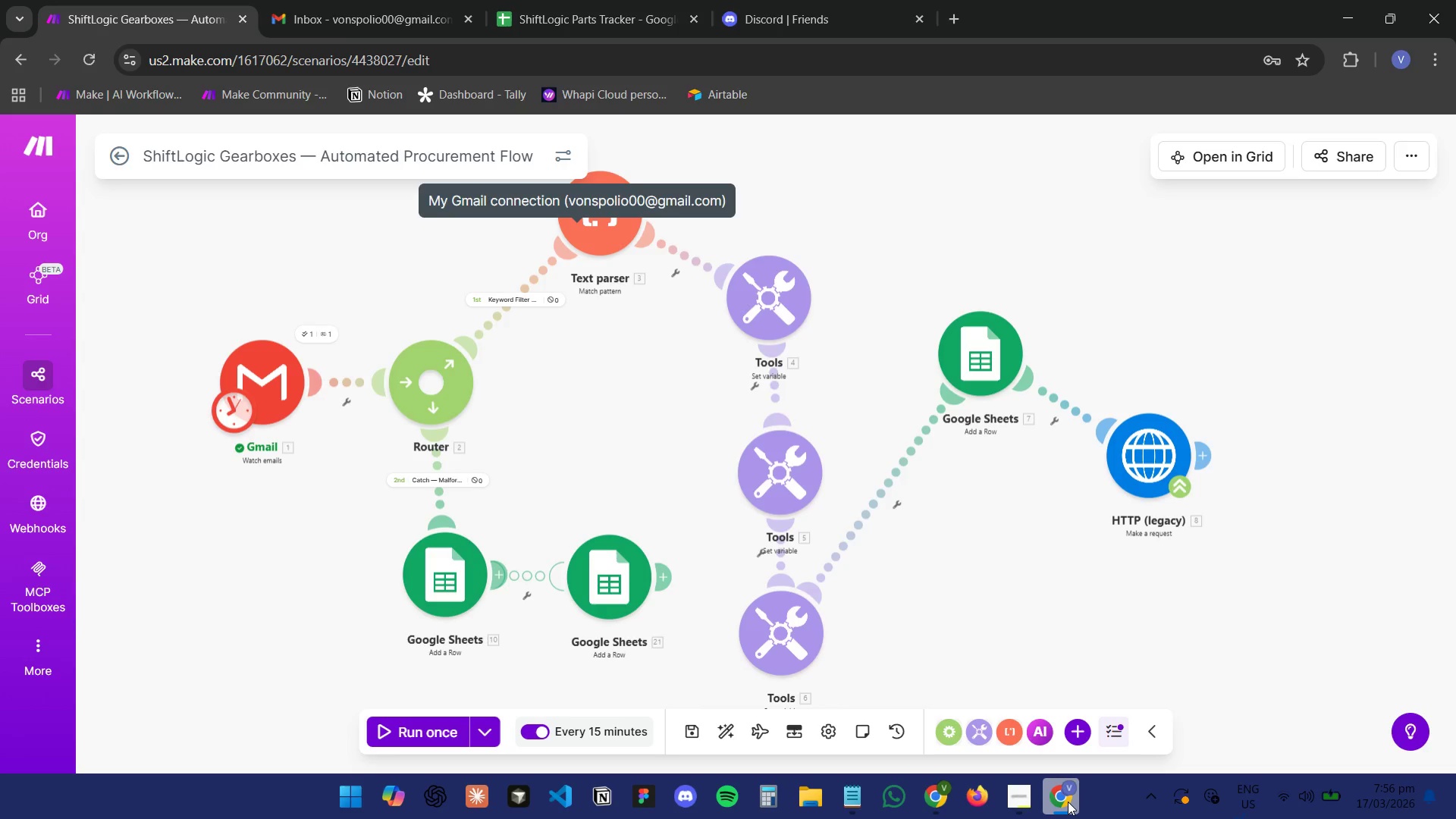 
left_click([1068, 802])
 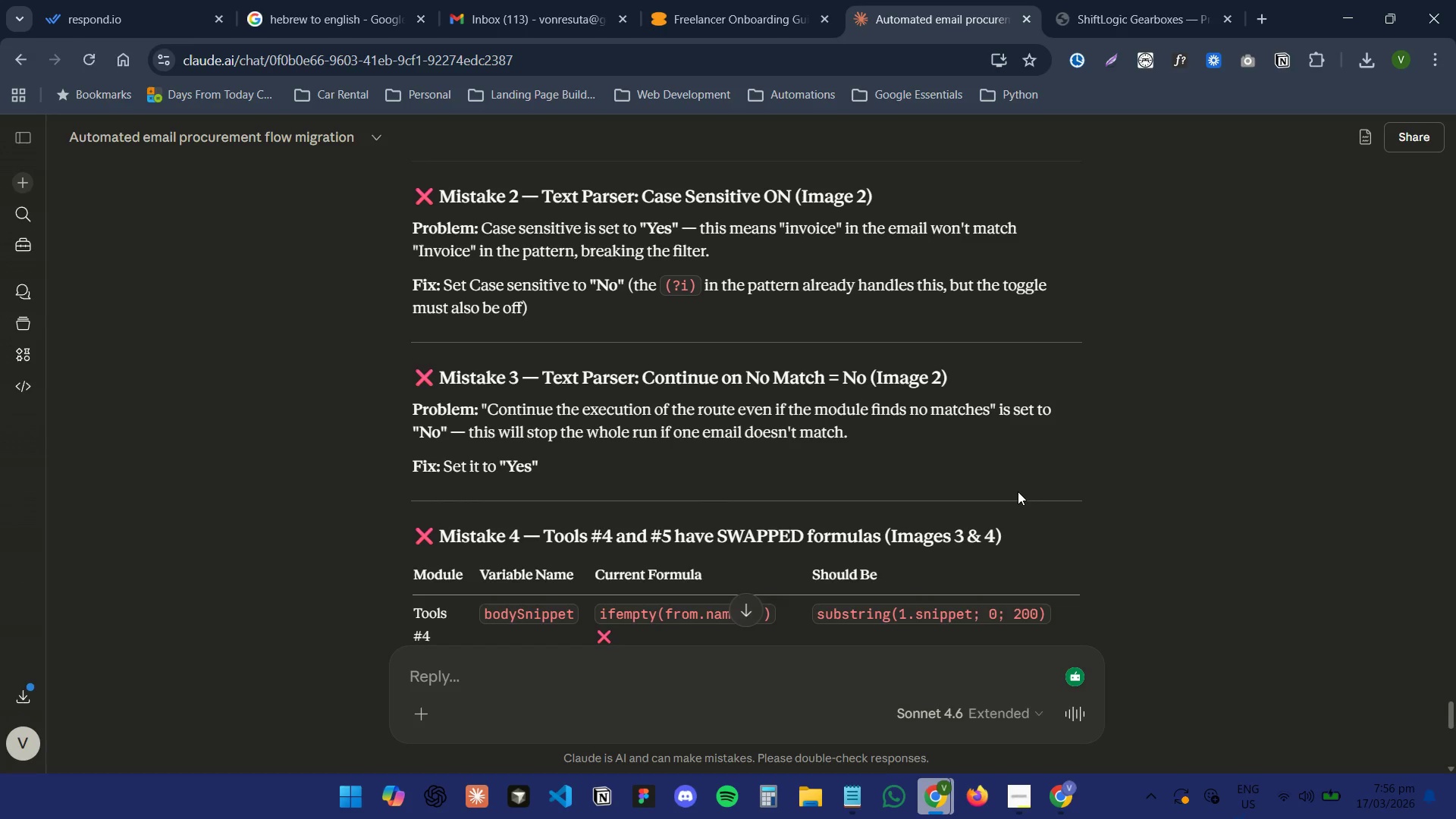 
wait(6.72)
 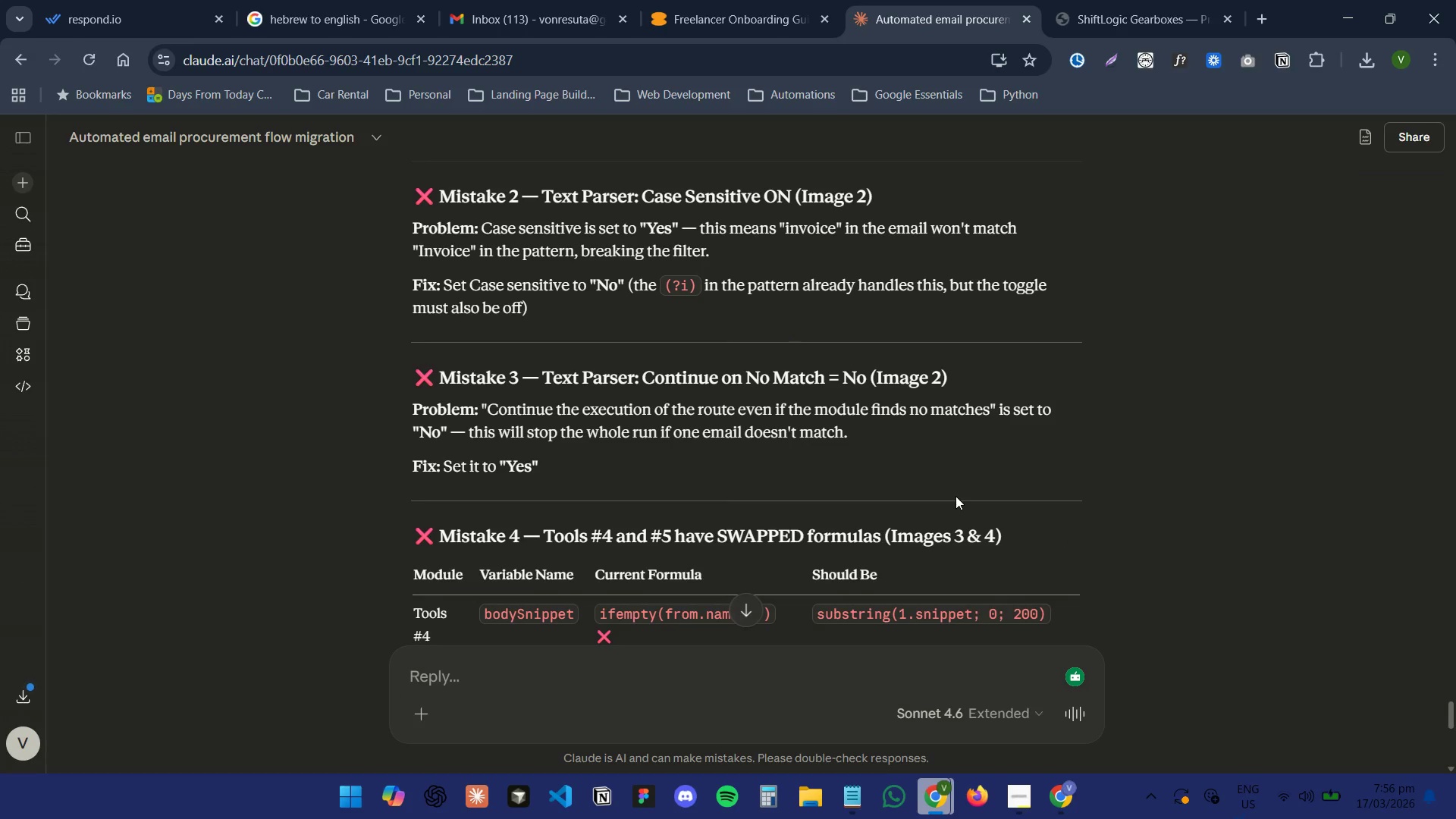 
left_click([1074, 795])
 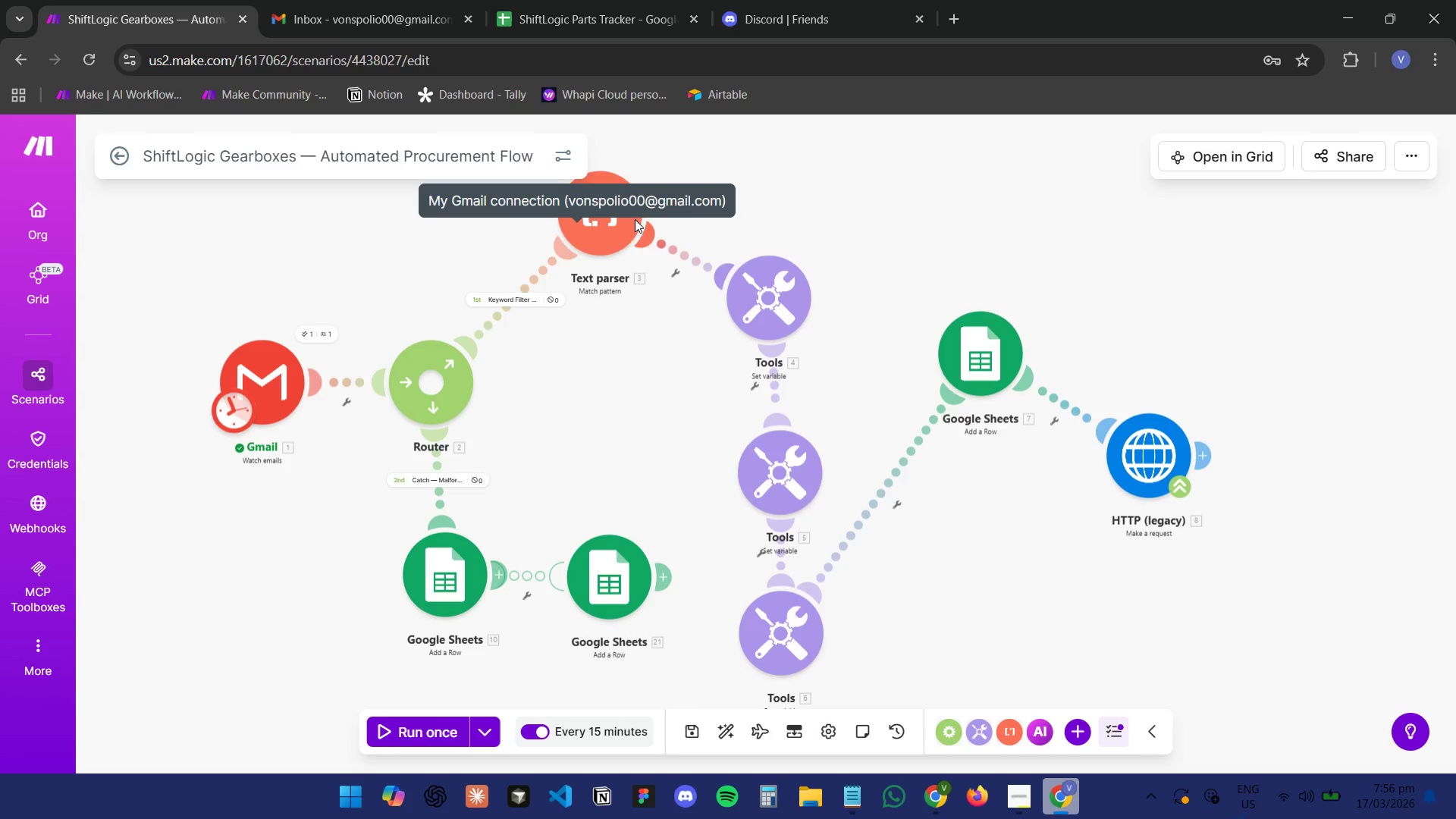 
left_click([602, 228])
 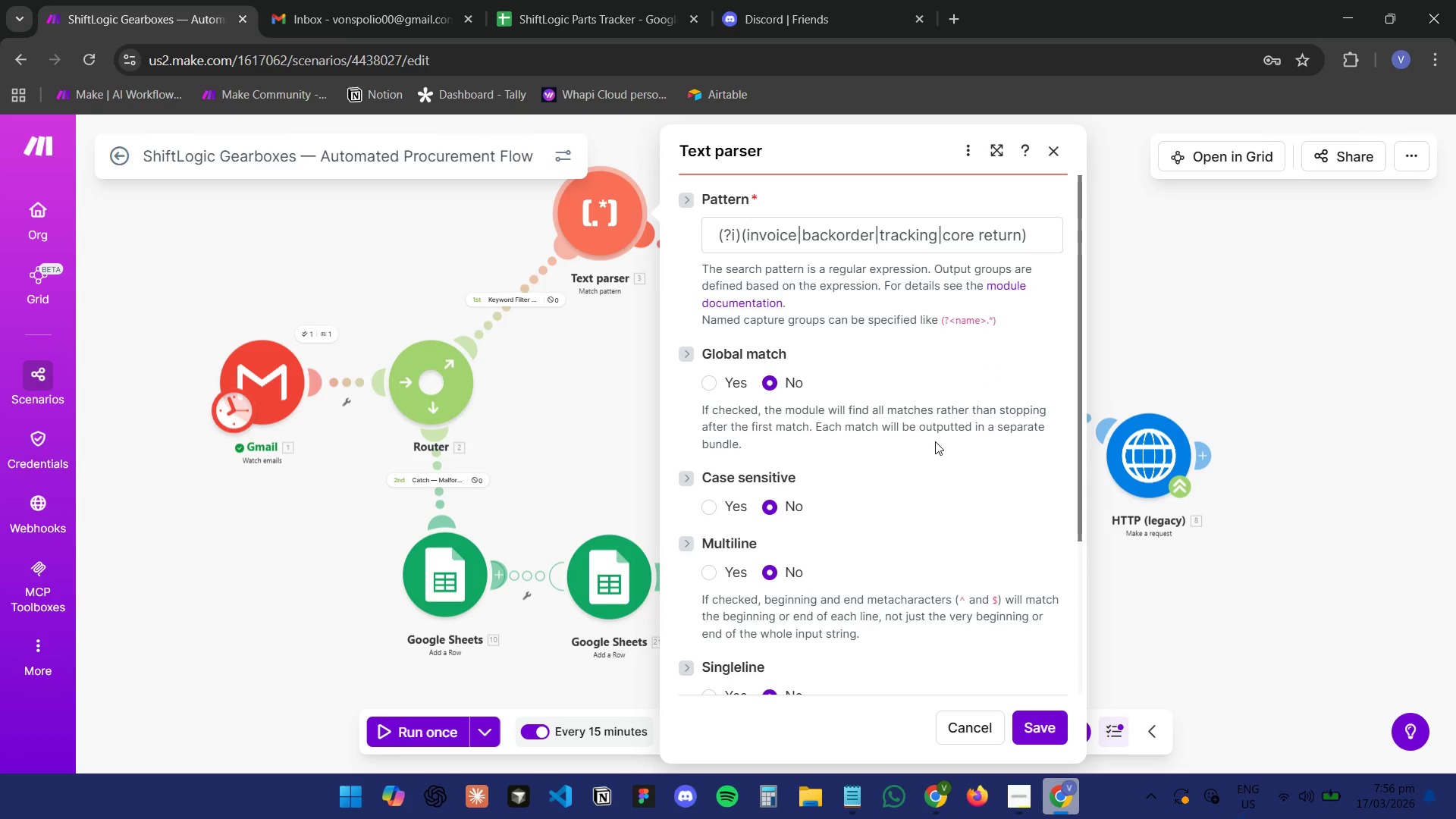 
scroll: coordinate [939, 450], scroll_direction: down, amount: 3.0
 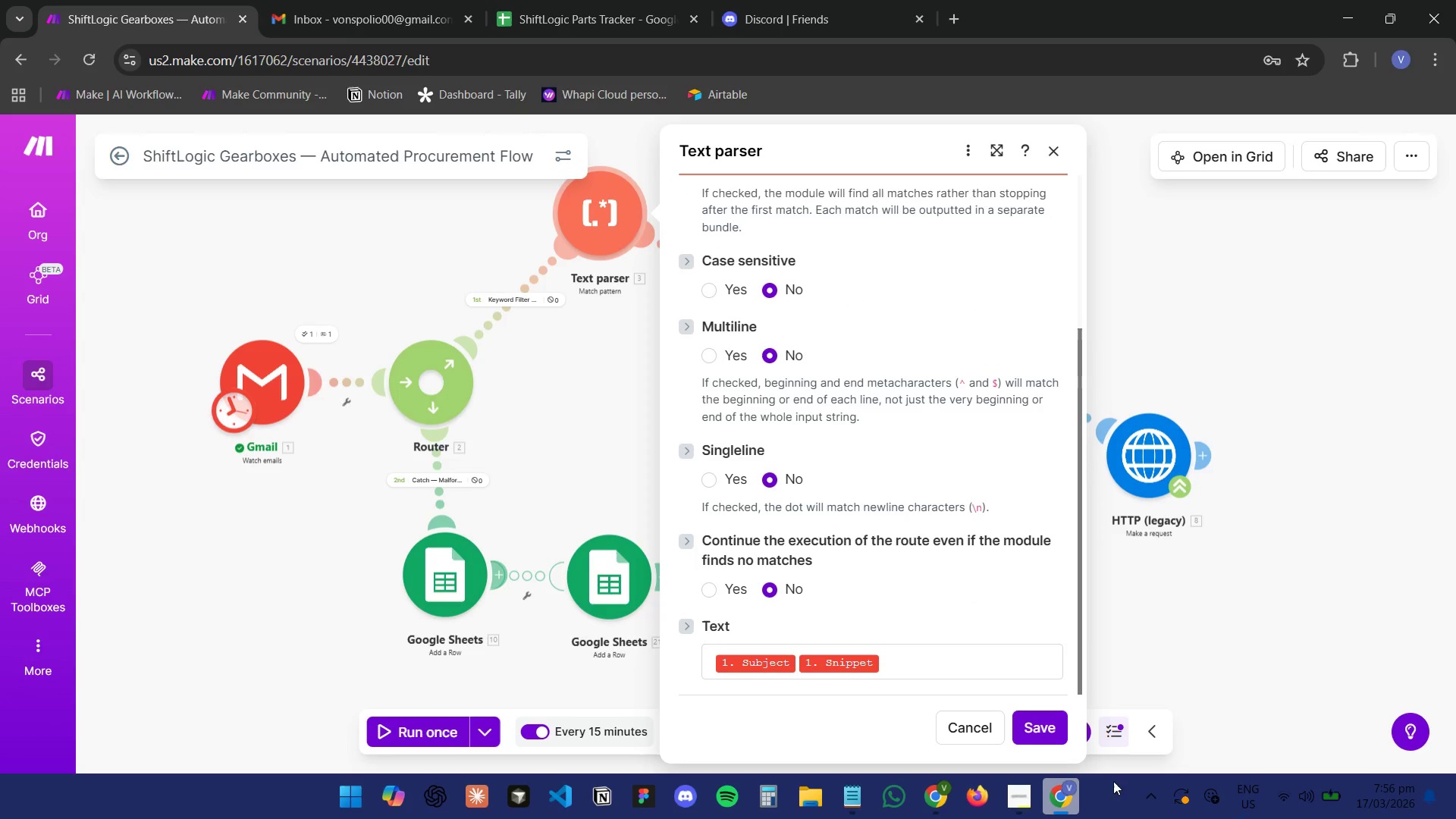 
double_click([1068, 811])
 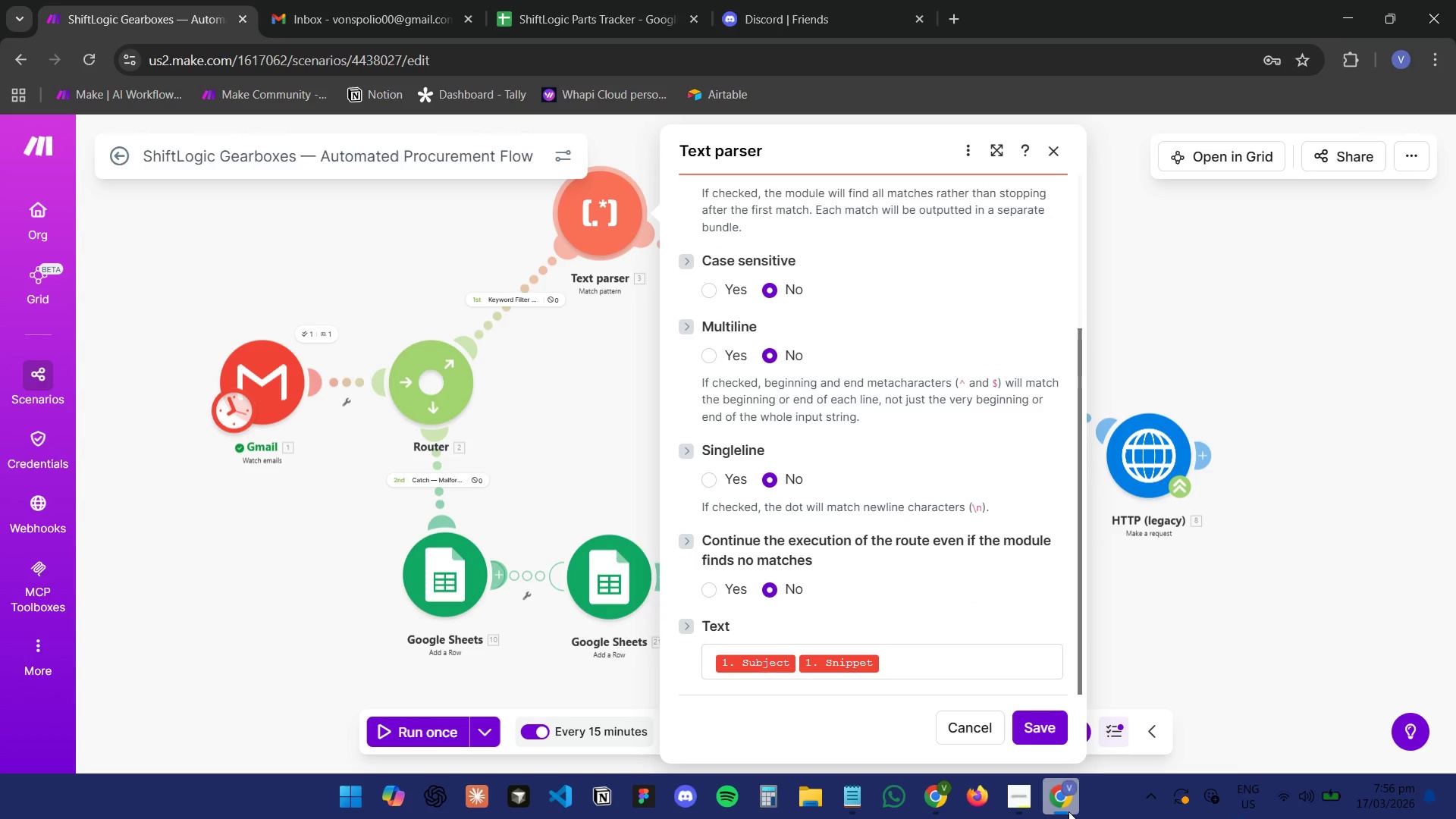 
triple_click([1068, 811])
 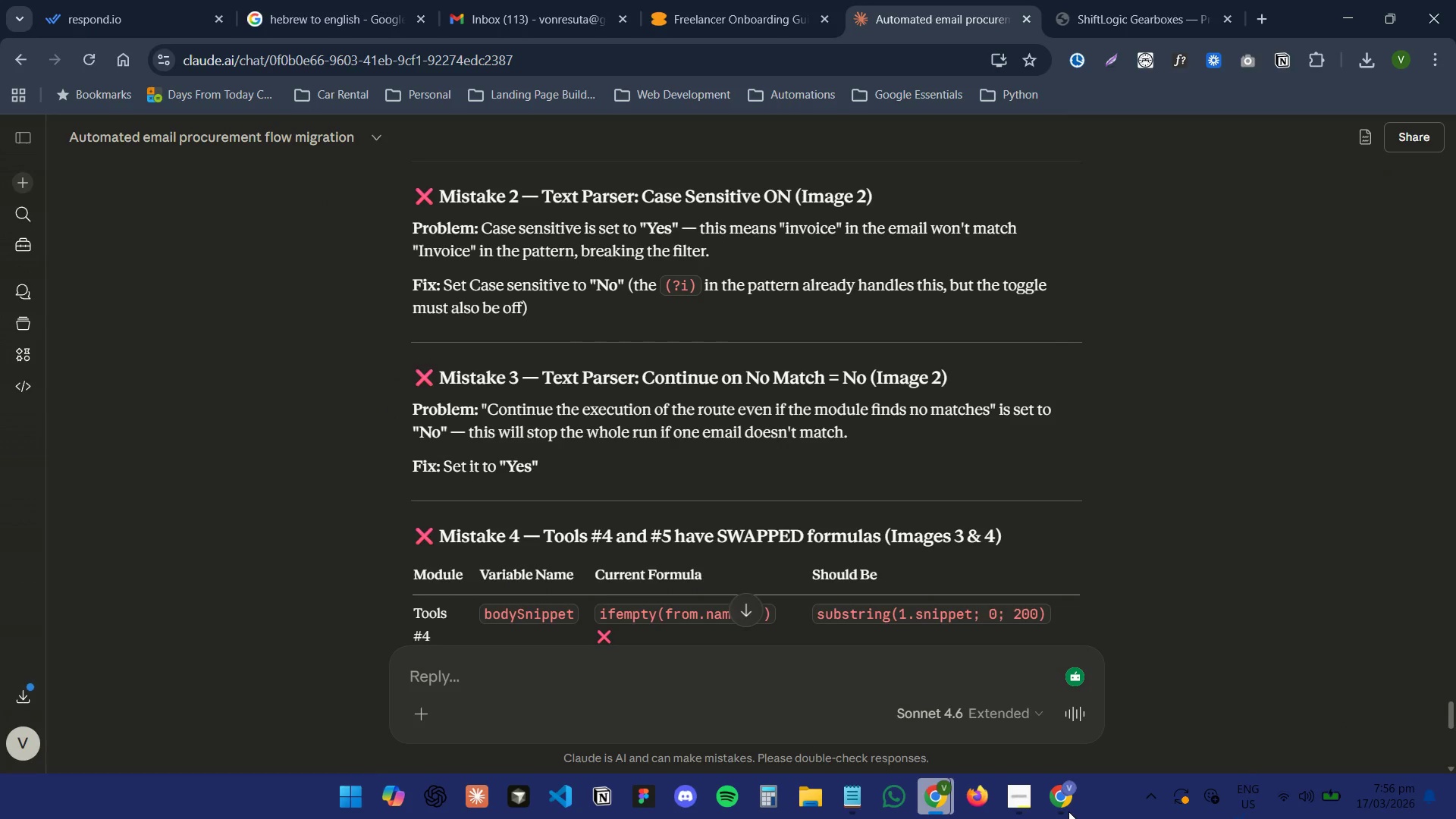 
left_click([1068, 811])
 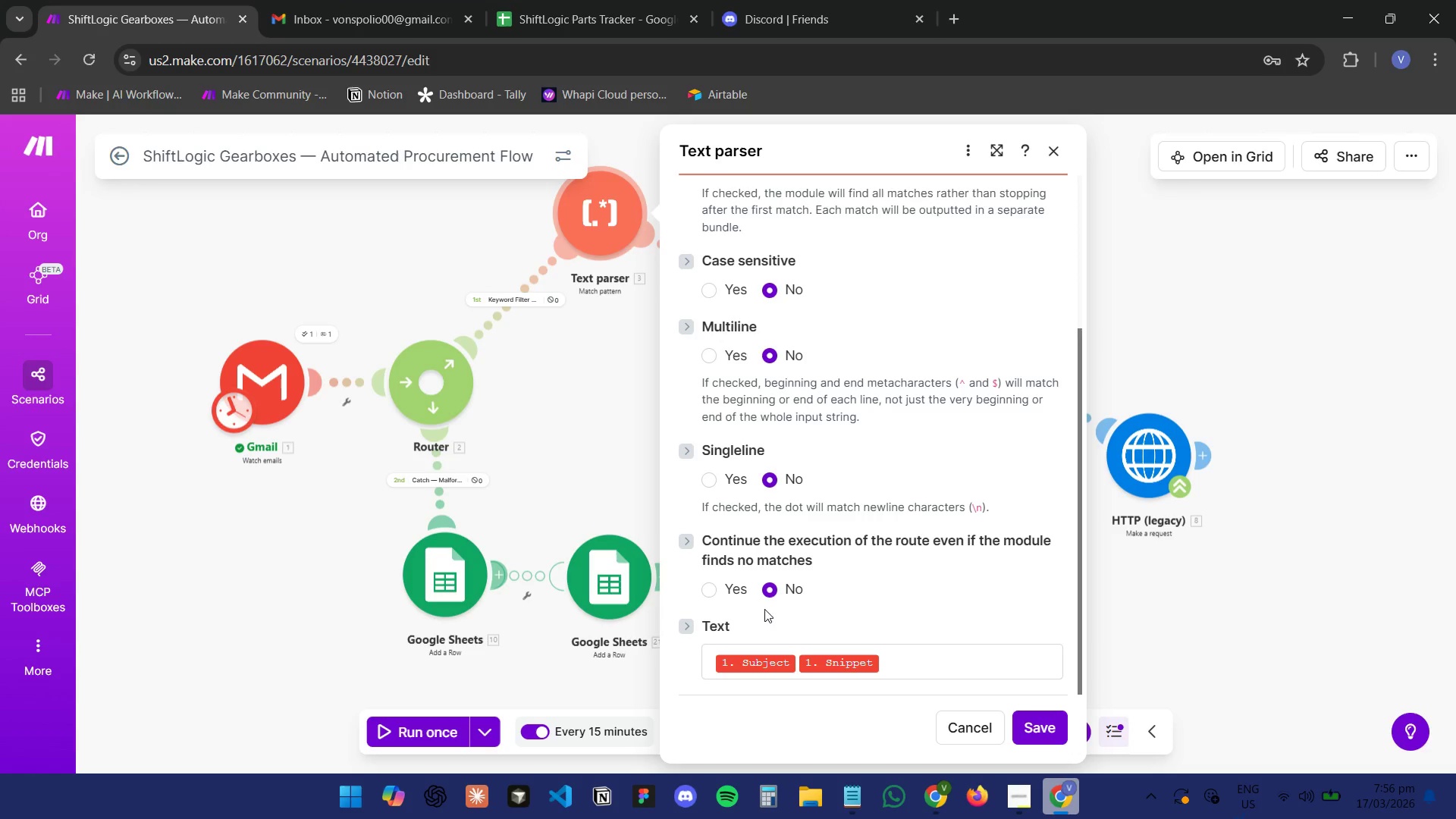 
left_click([713, 584])
 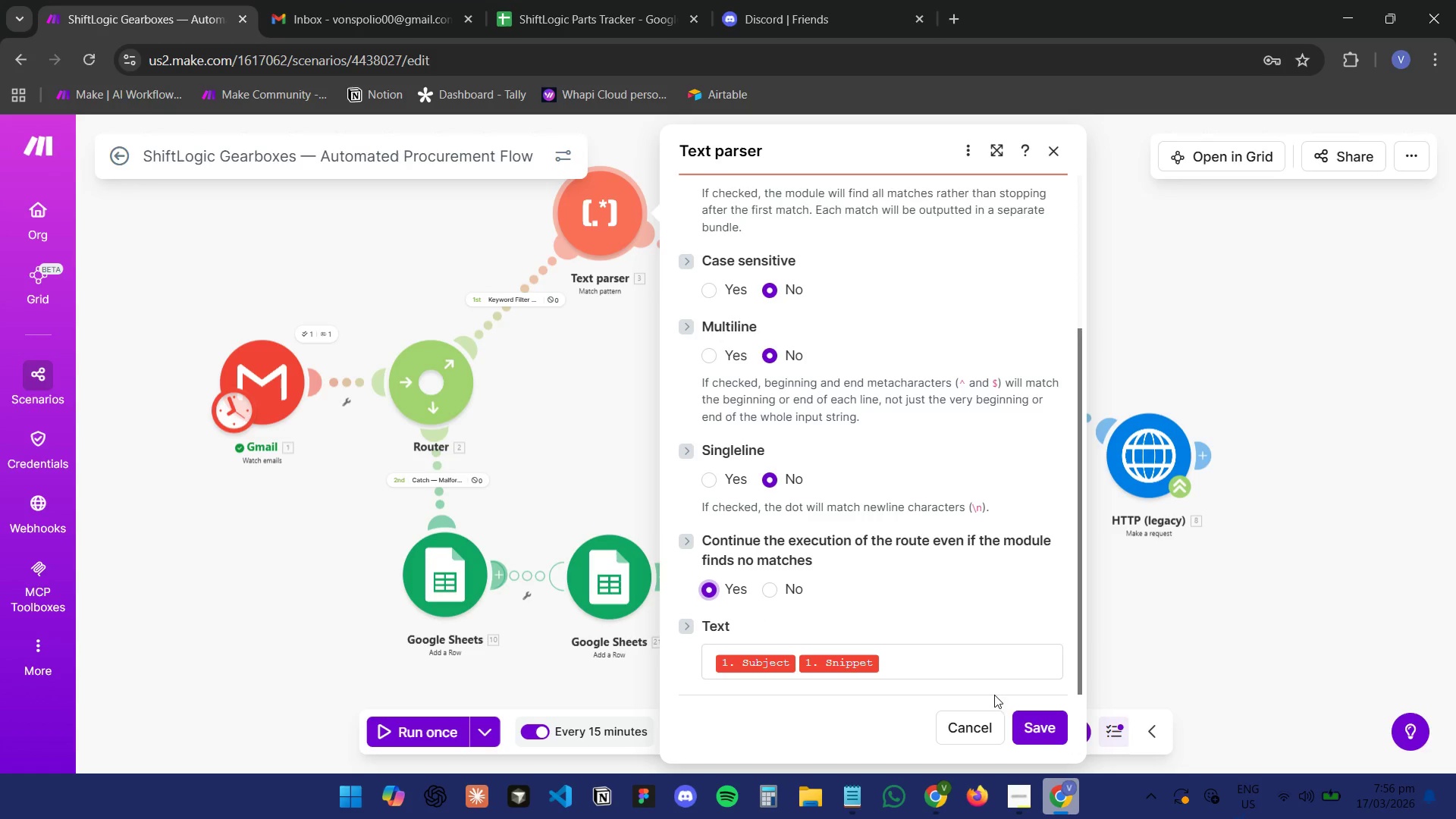 
left_click([1048, 734])
 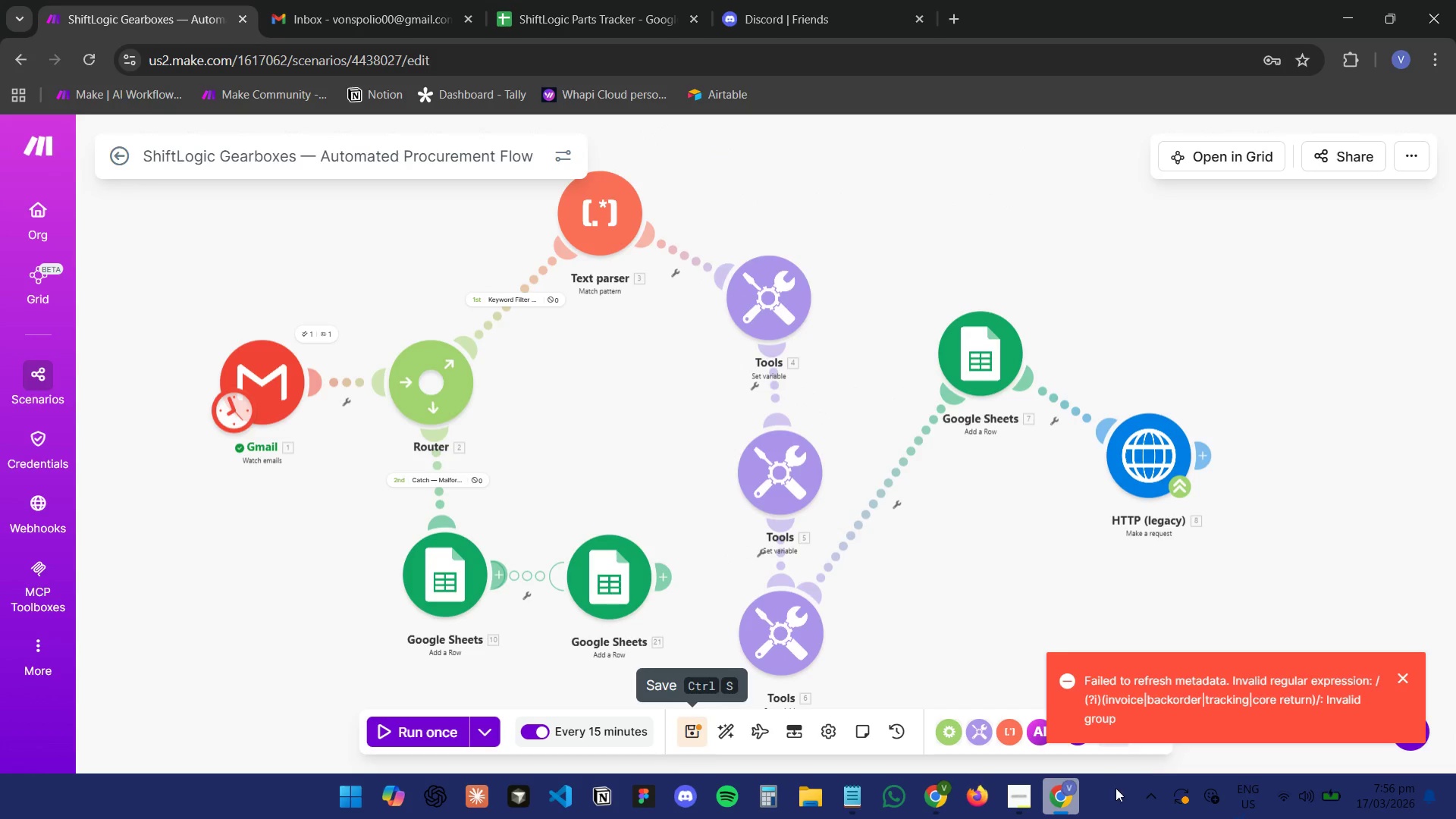 
left_click([1068, 798])
 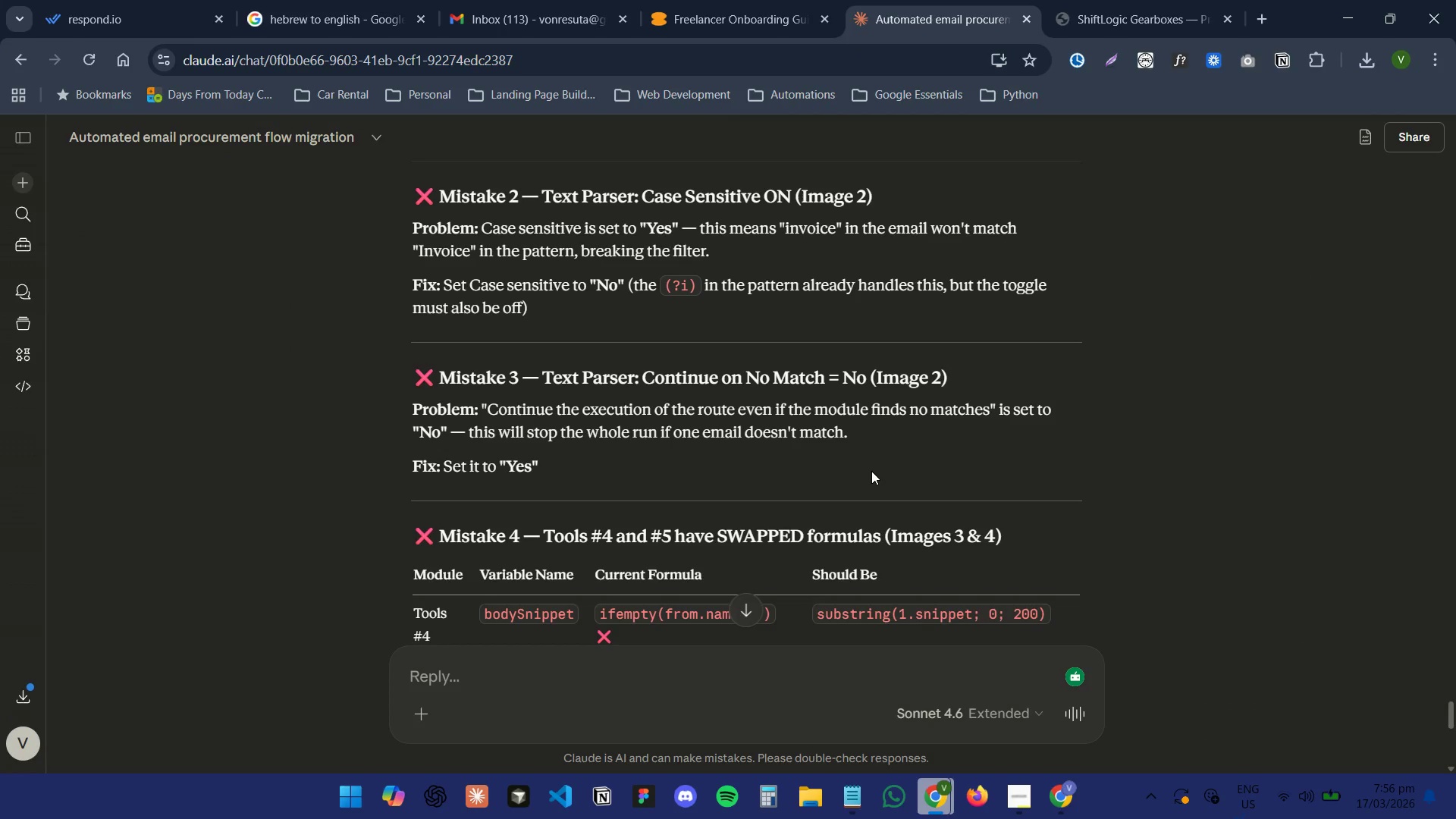 
scroll: coordinate [827, 453], scroll_direction: down, amount: 3.0
 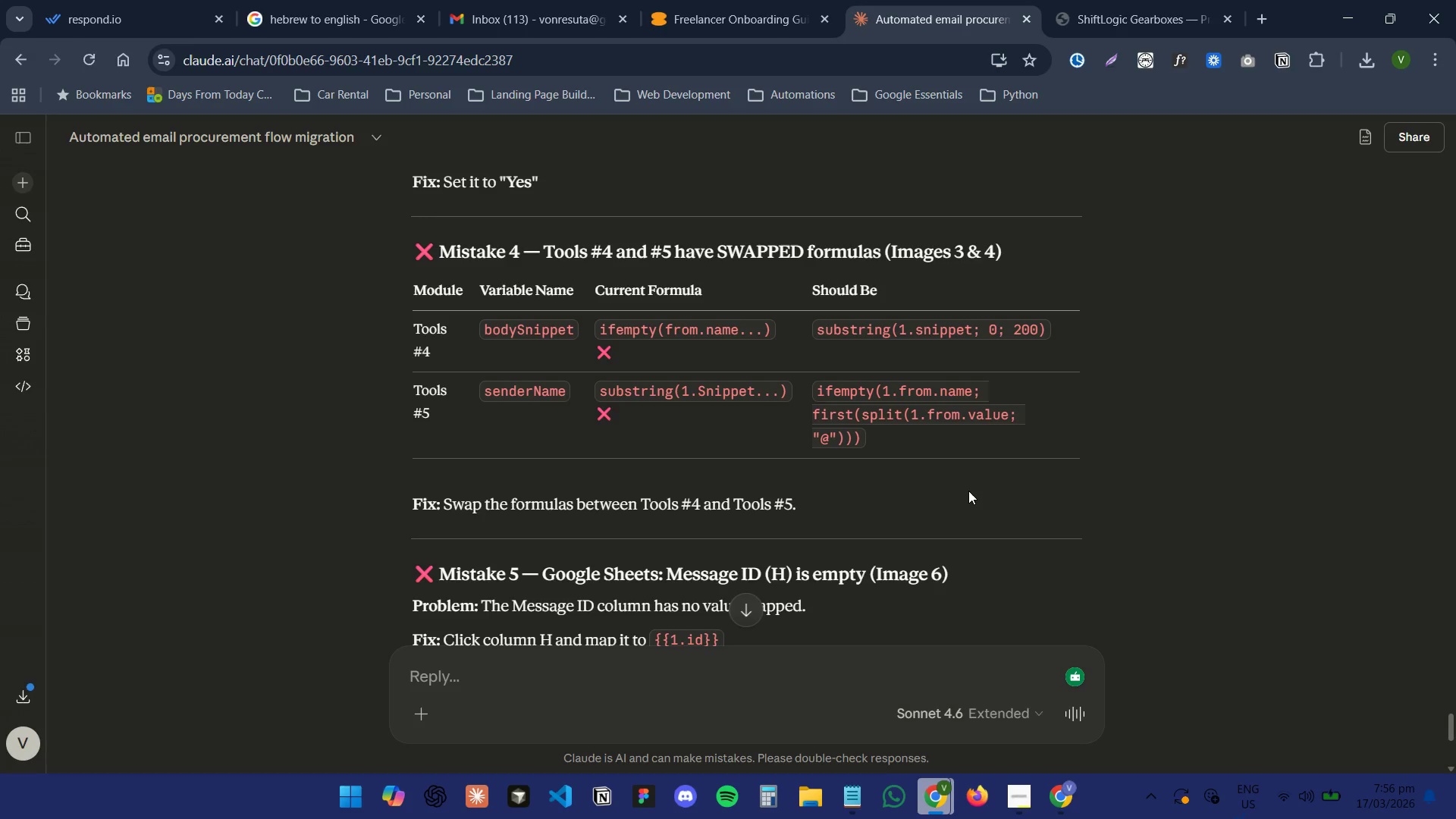 
wait(8.48)
 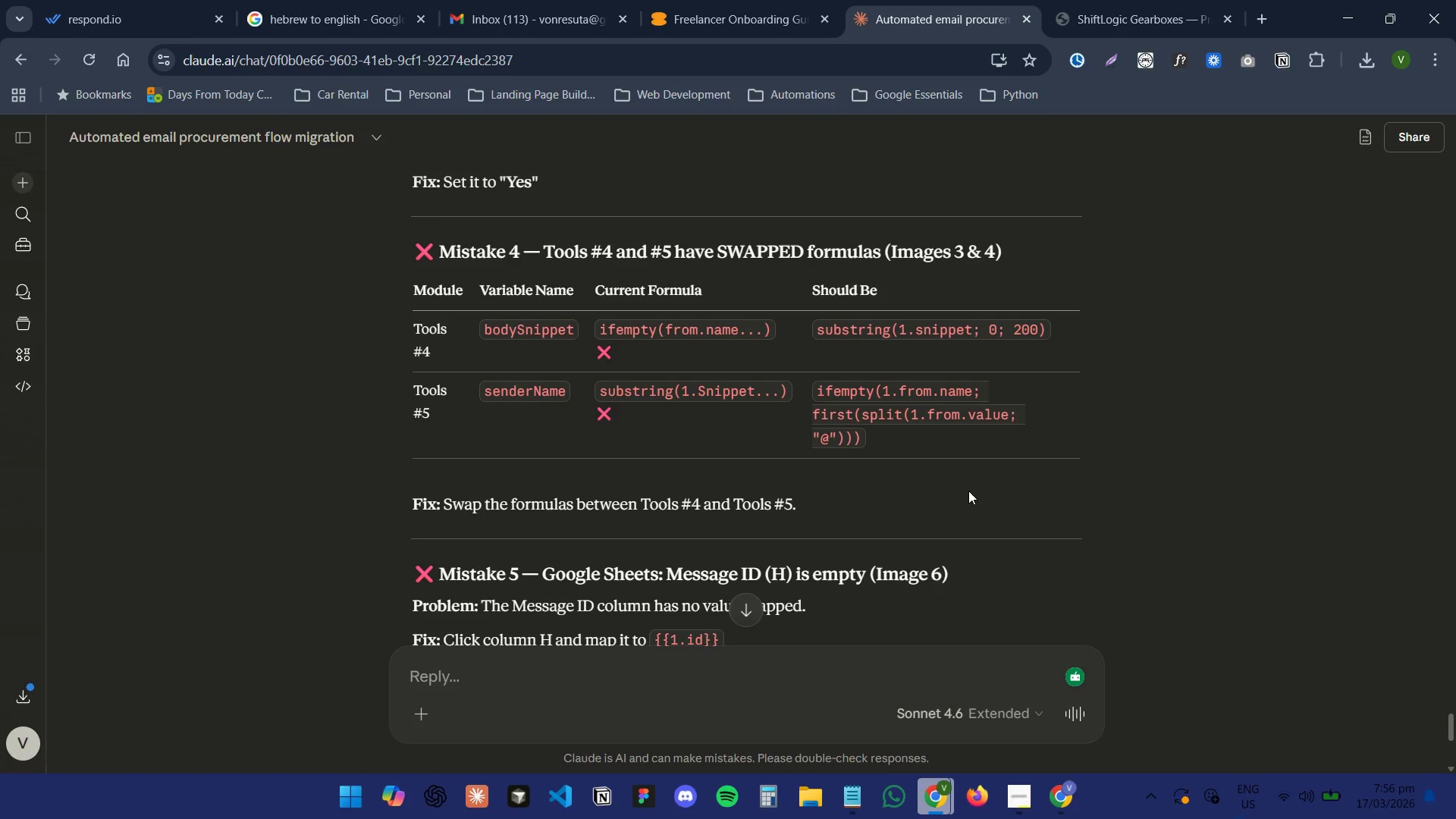 
left_click([1079, 808])
 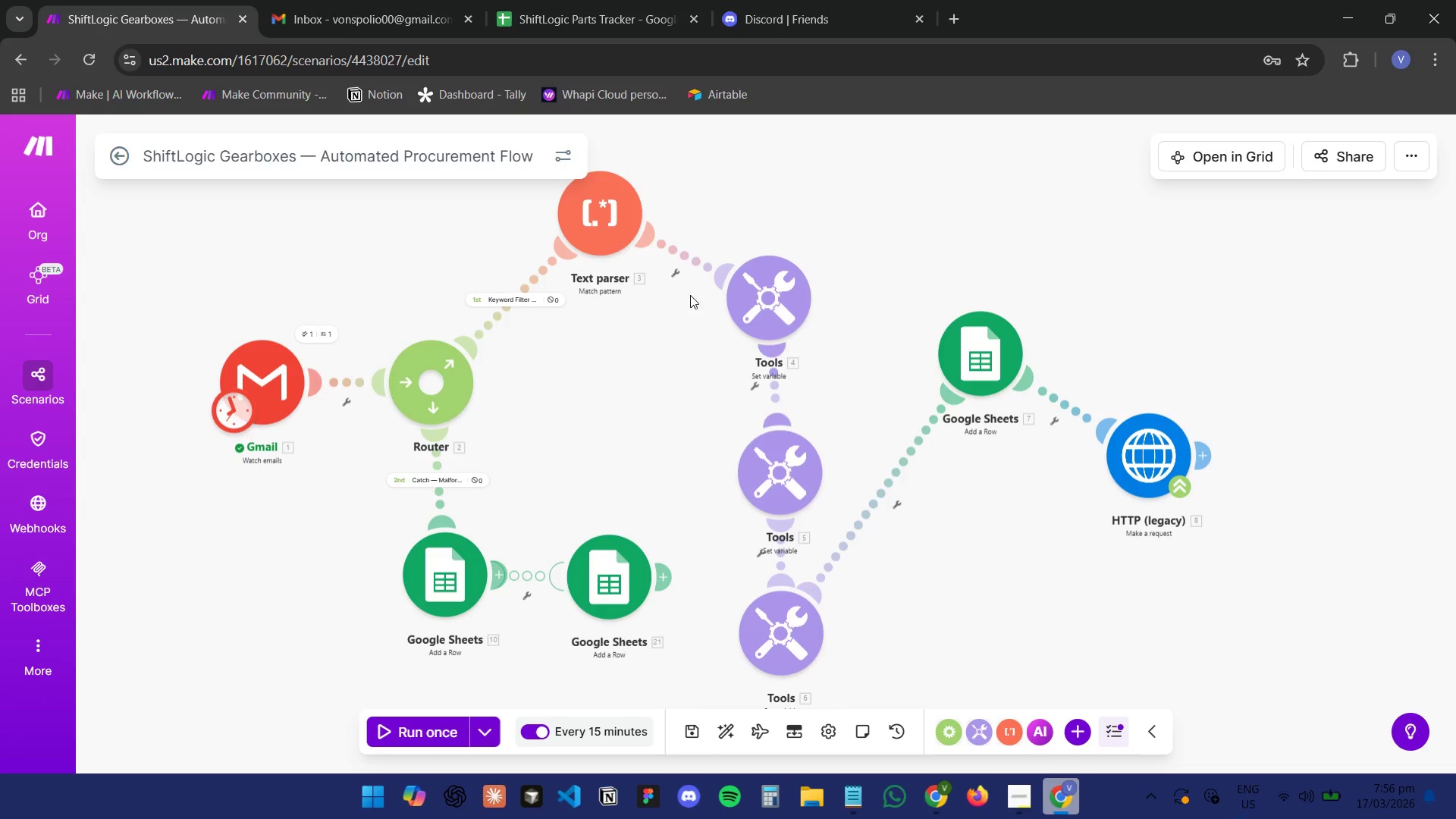 
left_click([595, 231])
 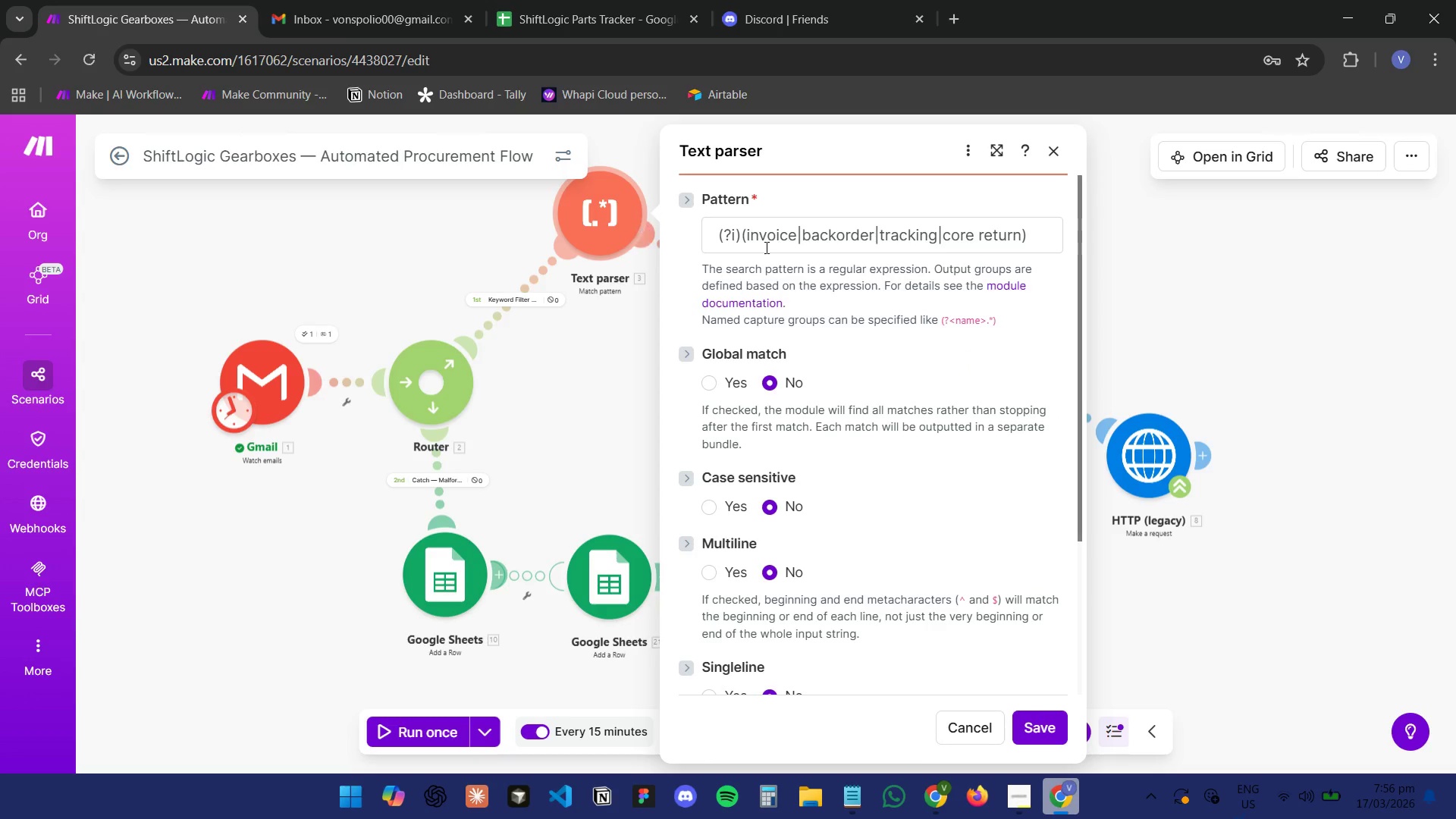 
scroll: coordinate [889, 365], scroll_direction: none, amount: 0.0
 